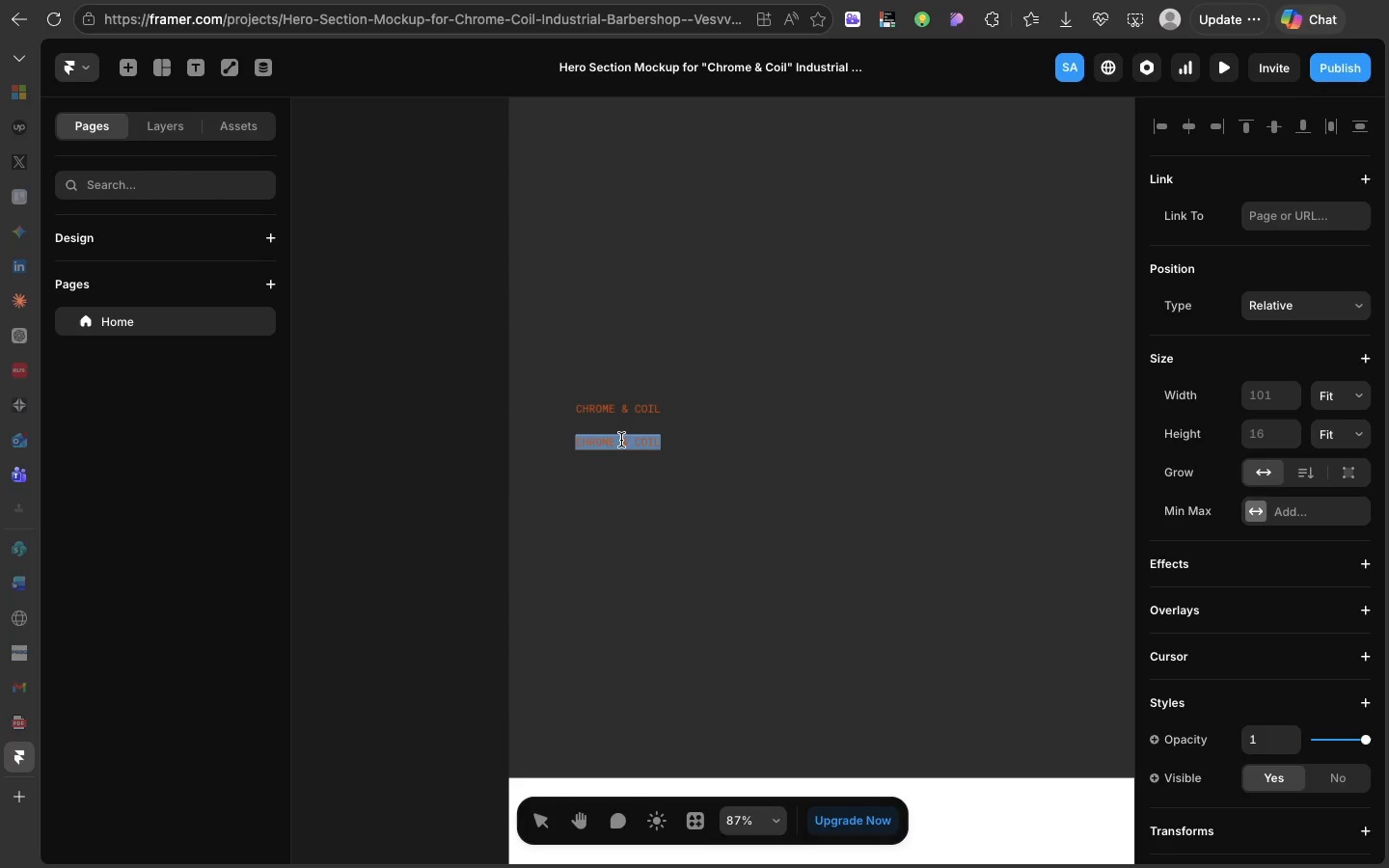 
triple_click([621, 440])
 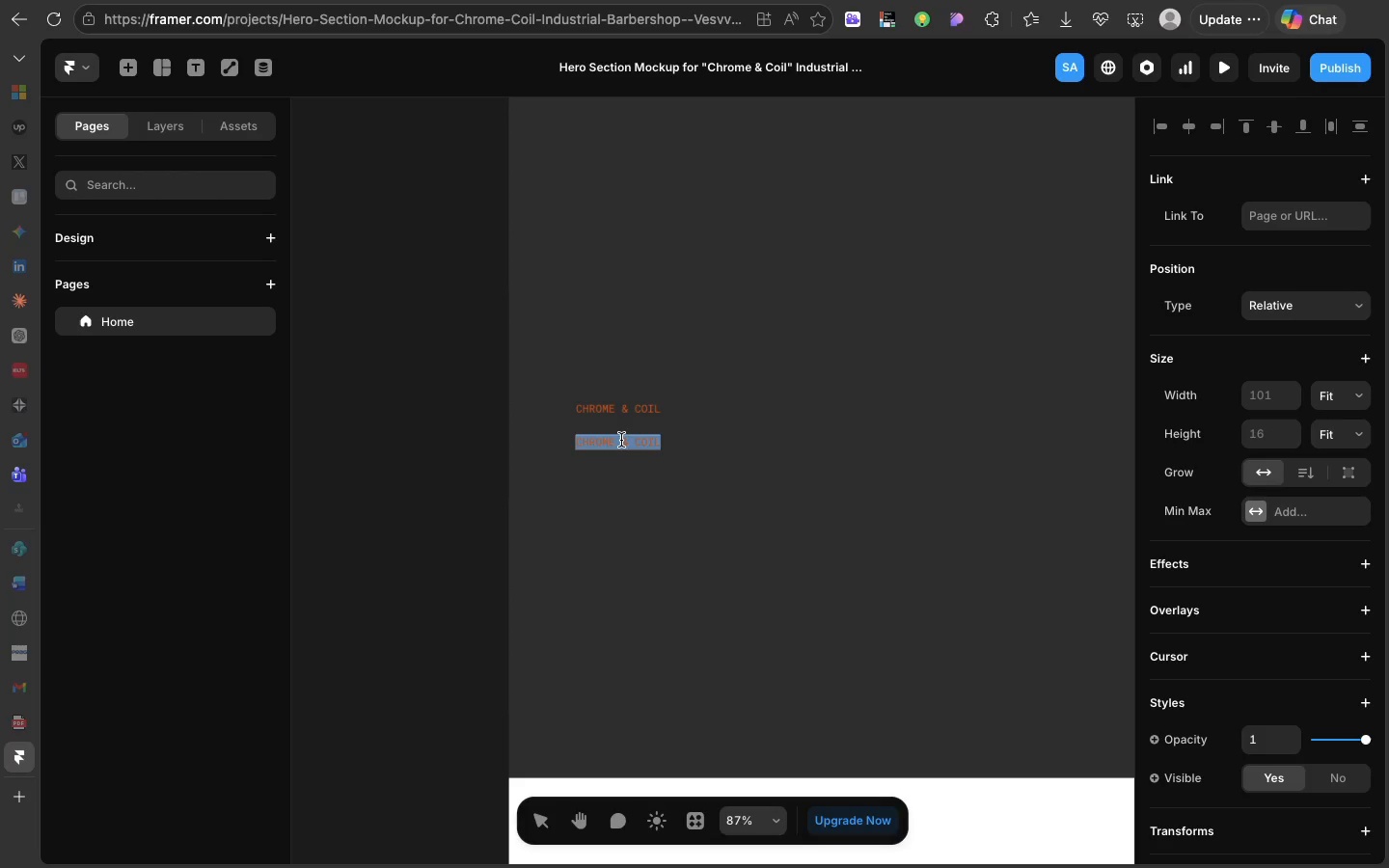 
type(Precisio)
 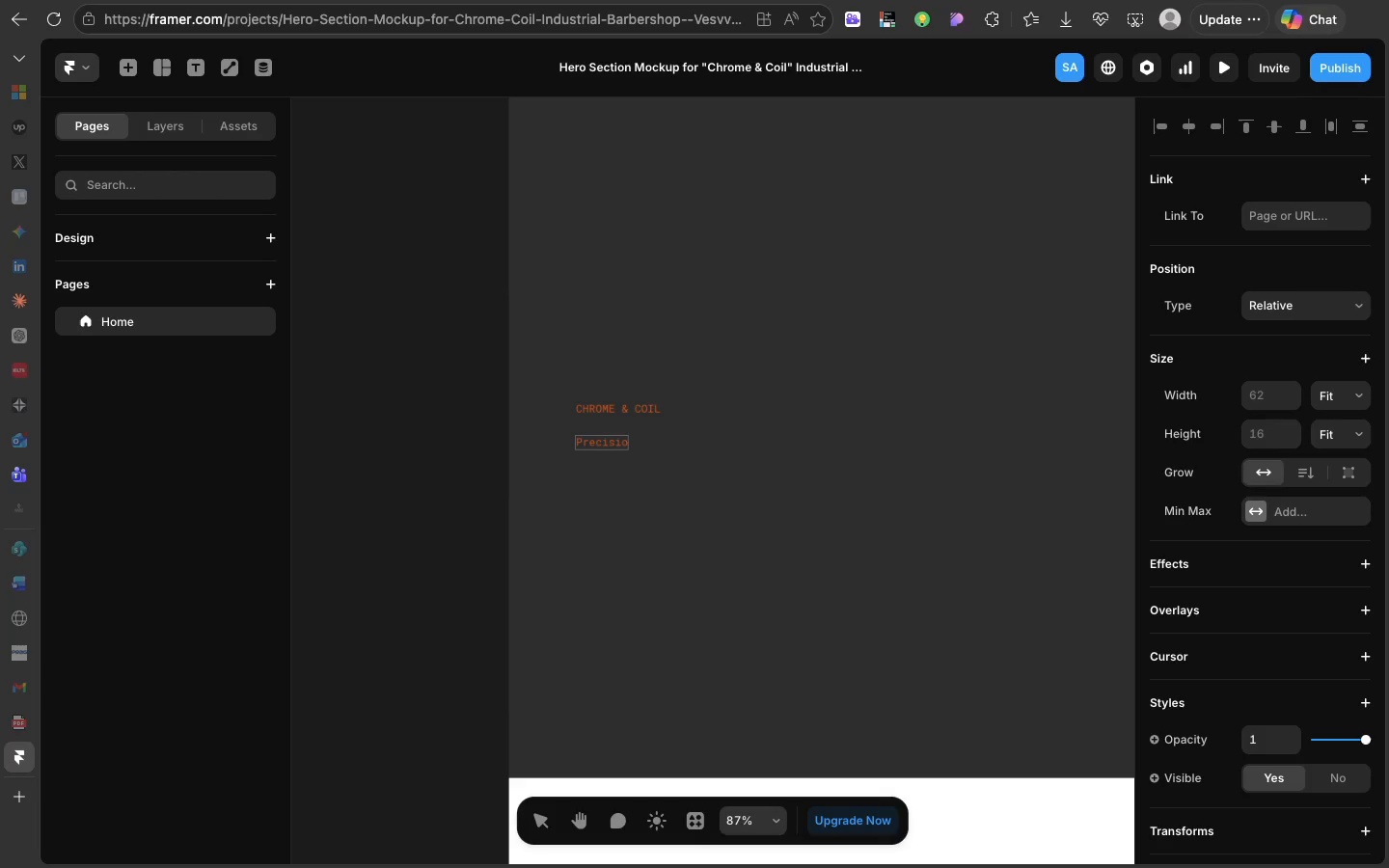 
type(n Ubder the )
 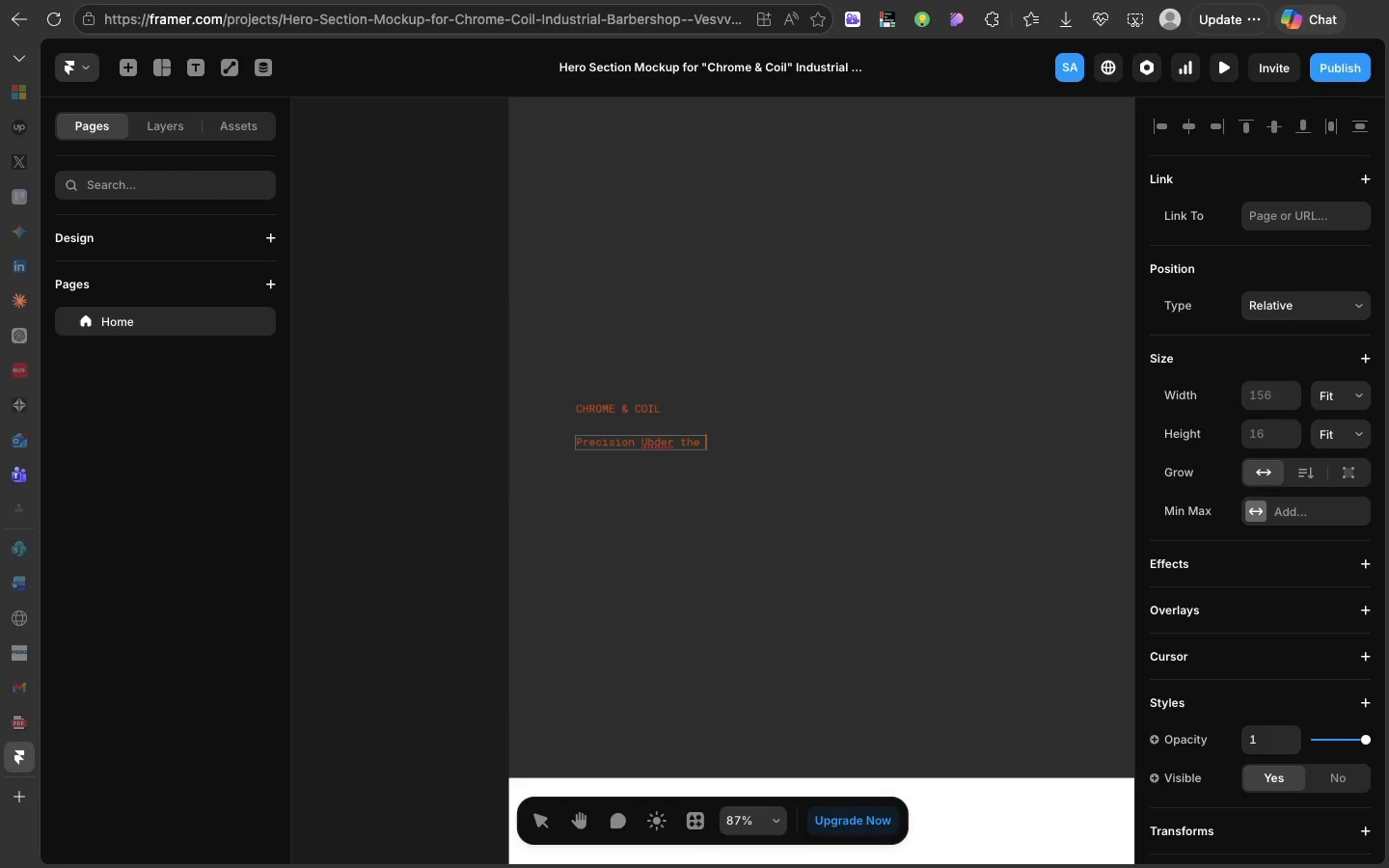 
type(HOO)
key(Backspace)
key(Backspace)
type(ood)
 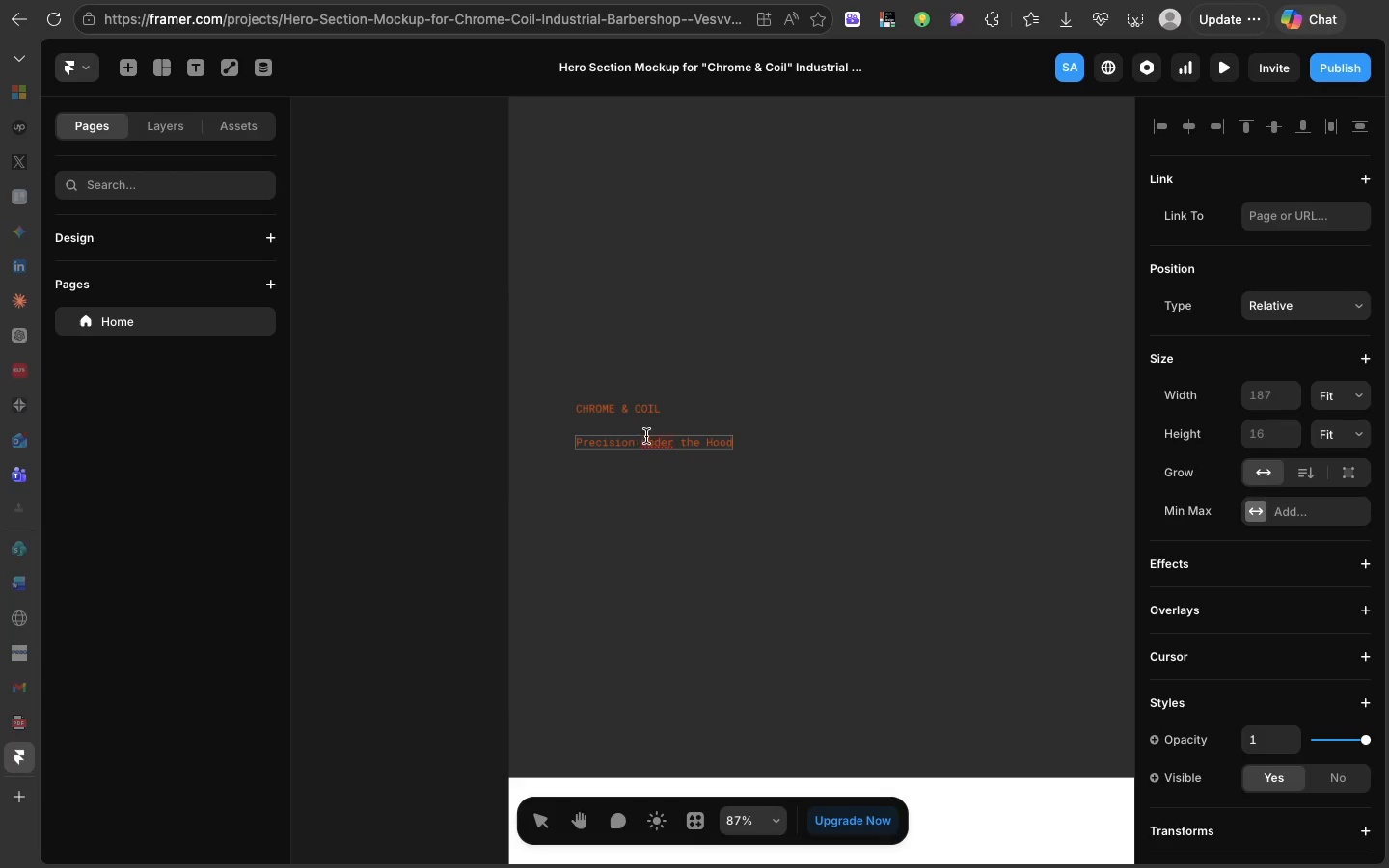 
left_click([649, 439])
 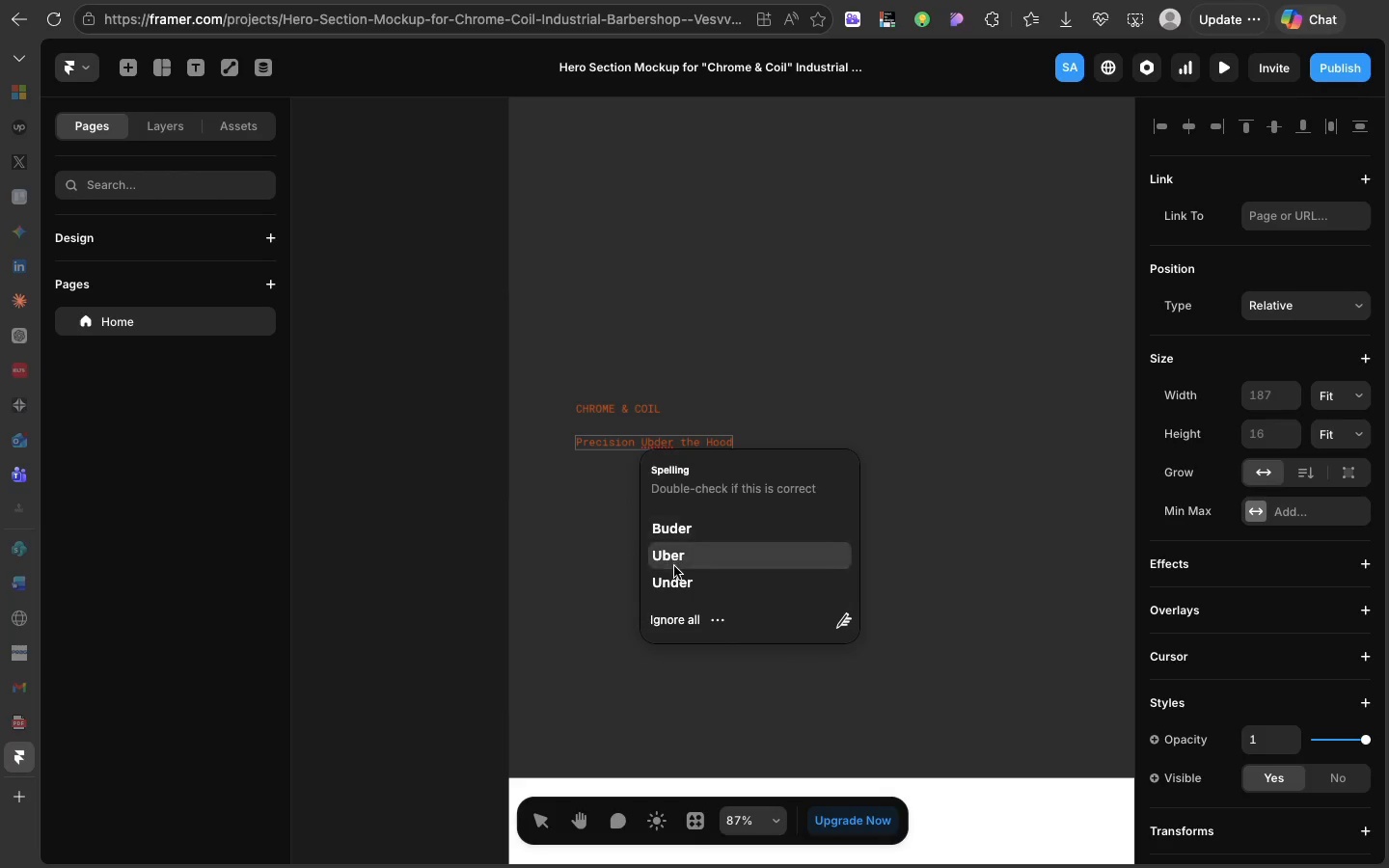 
left_click([680, 584])
 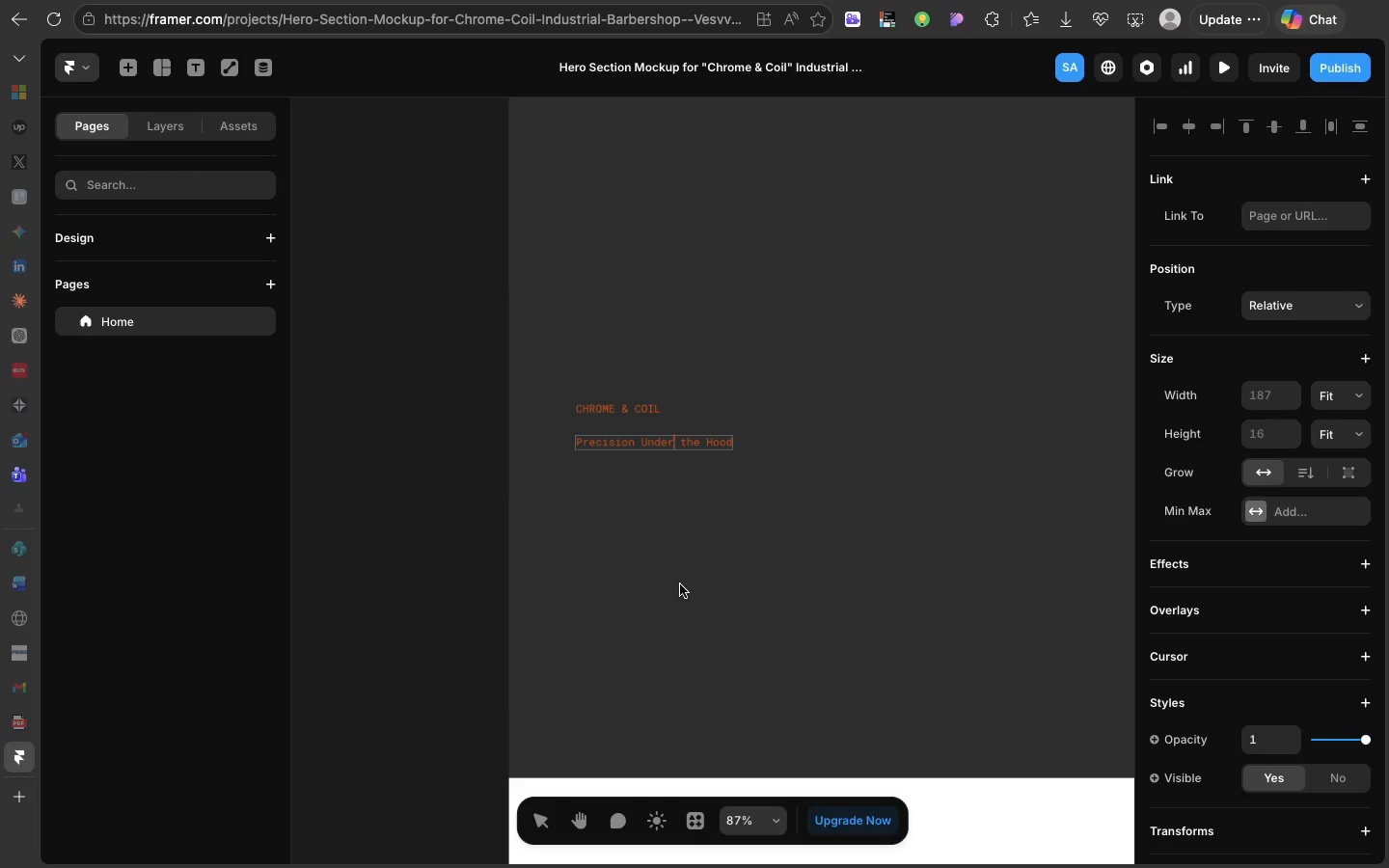 
left_click([680, 584])
 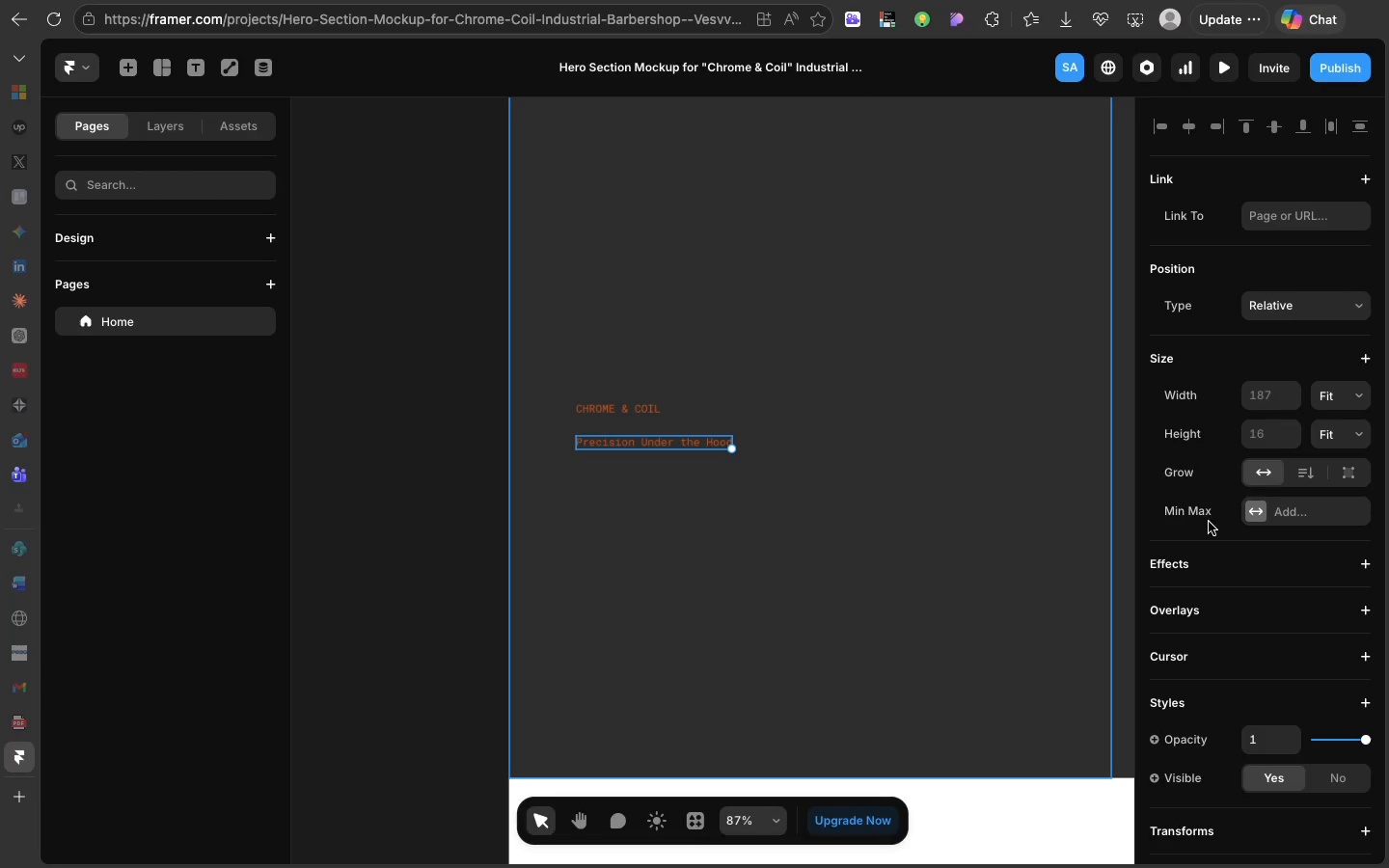 
scroll: coordinate [1229, 566], scroll_direction: down, amount: 39.0
 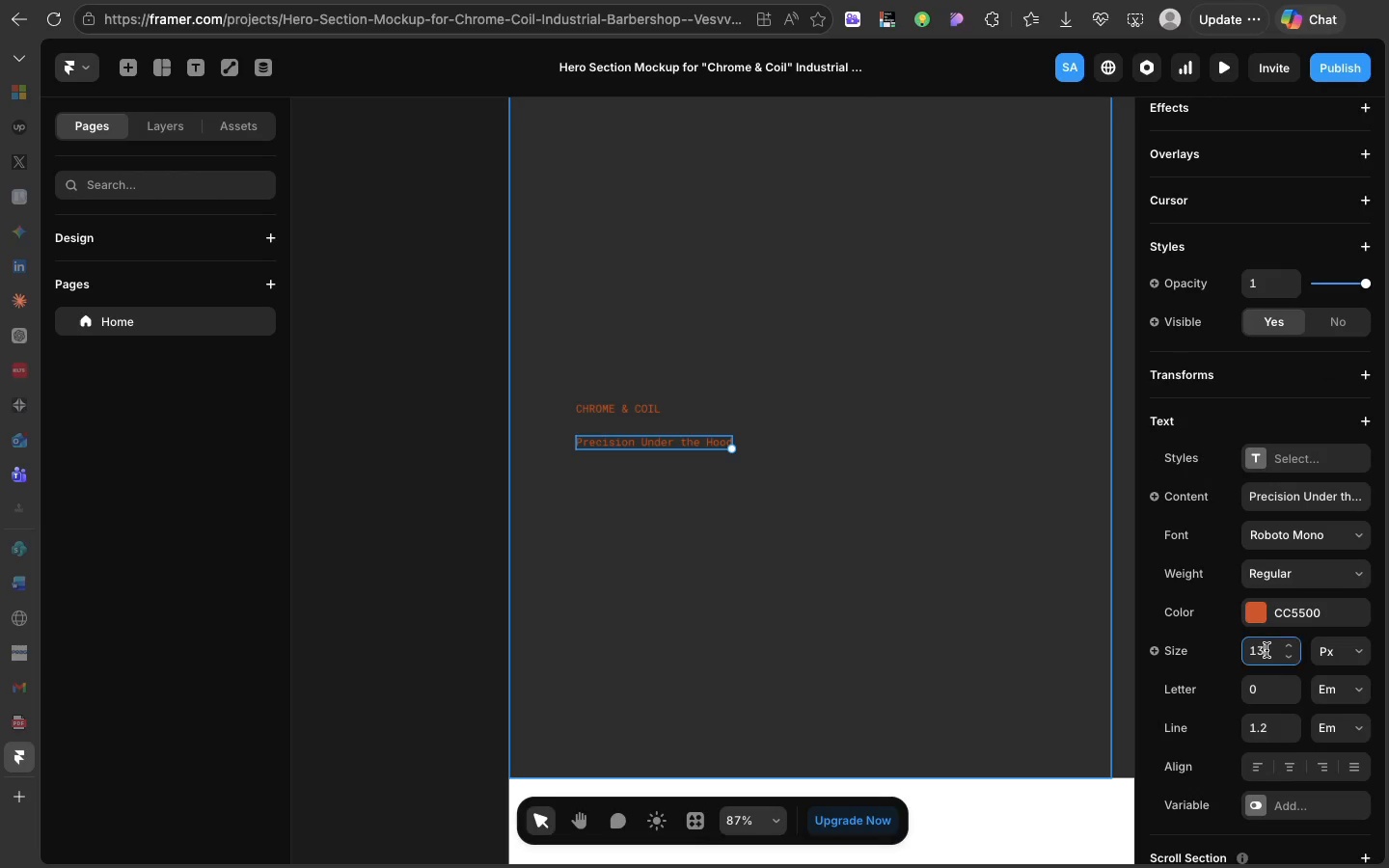 
left_click([1266, 650])
 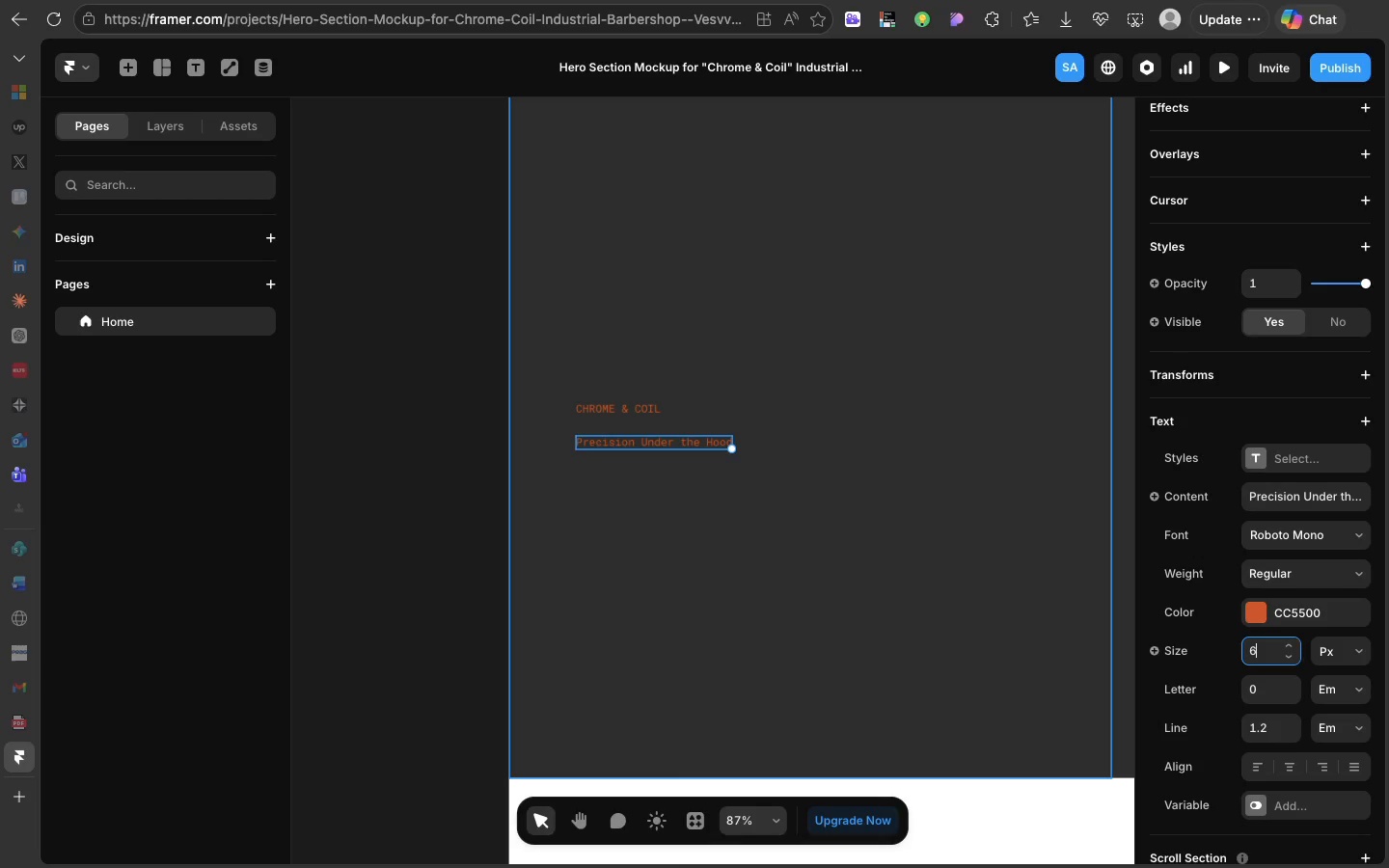 
type(64)
 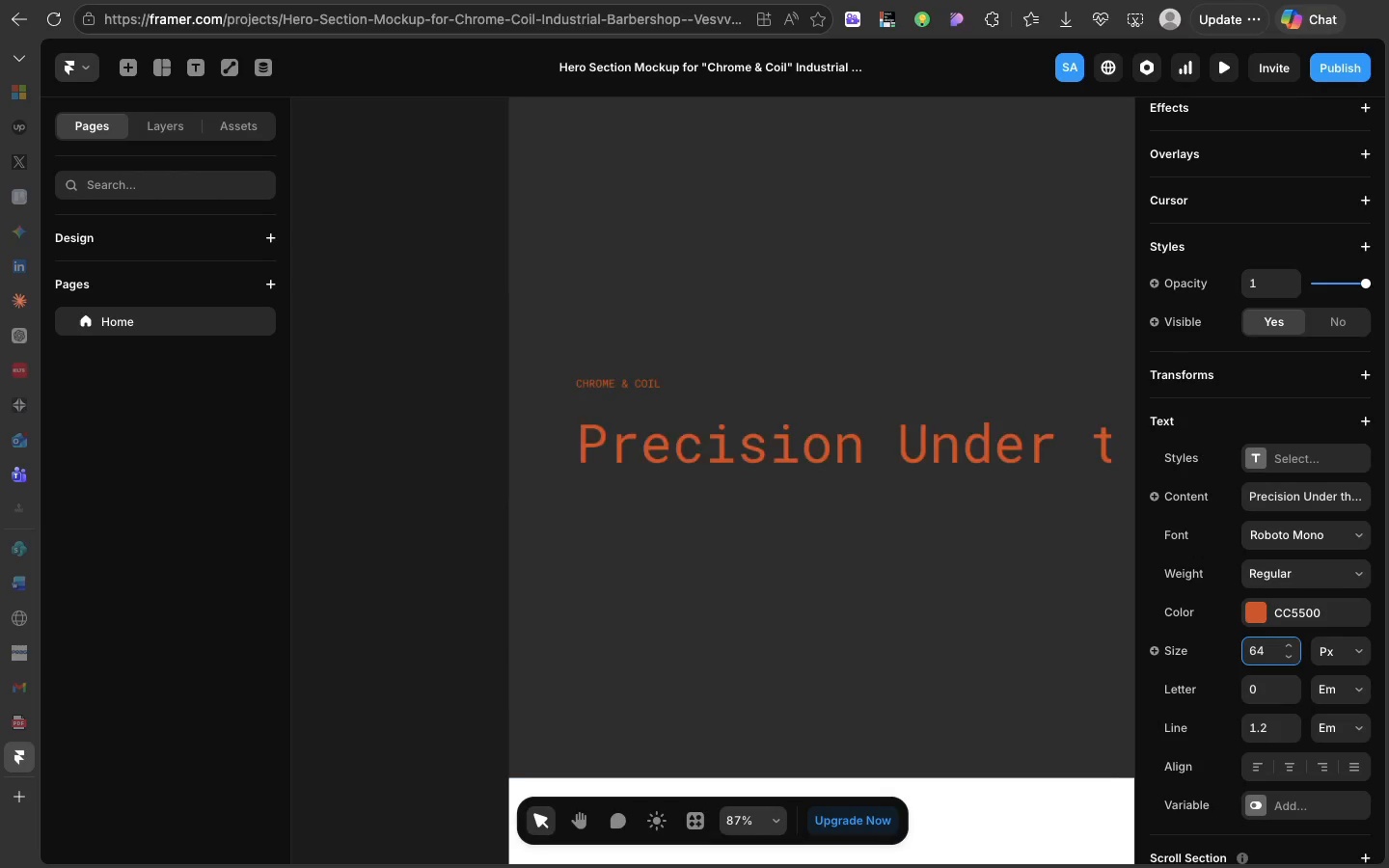 
key(Enter)
 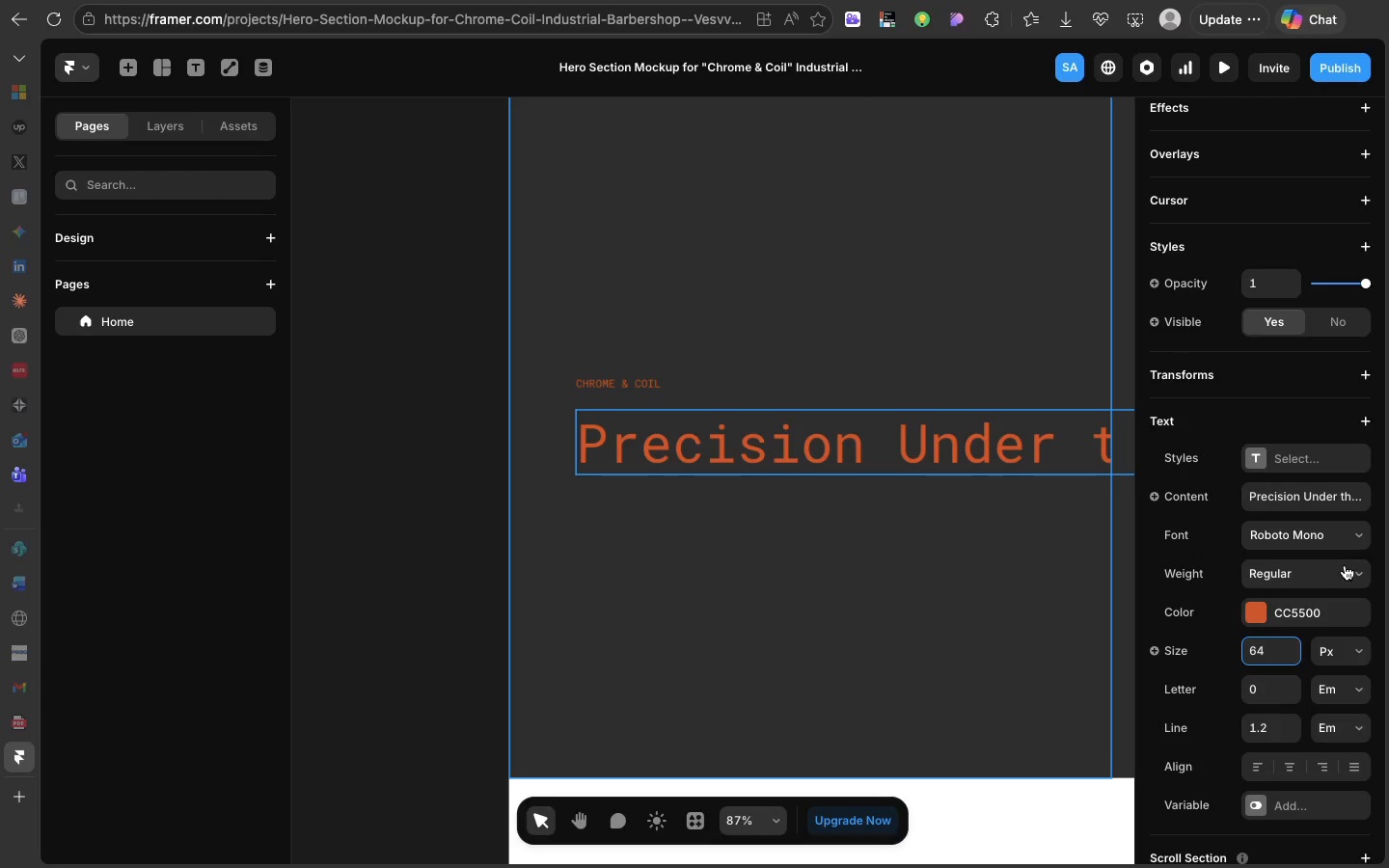 
left_click([1345, 565])
 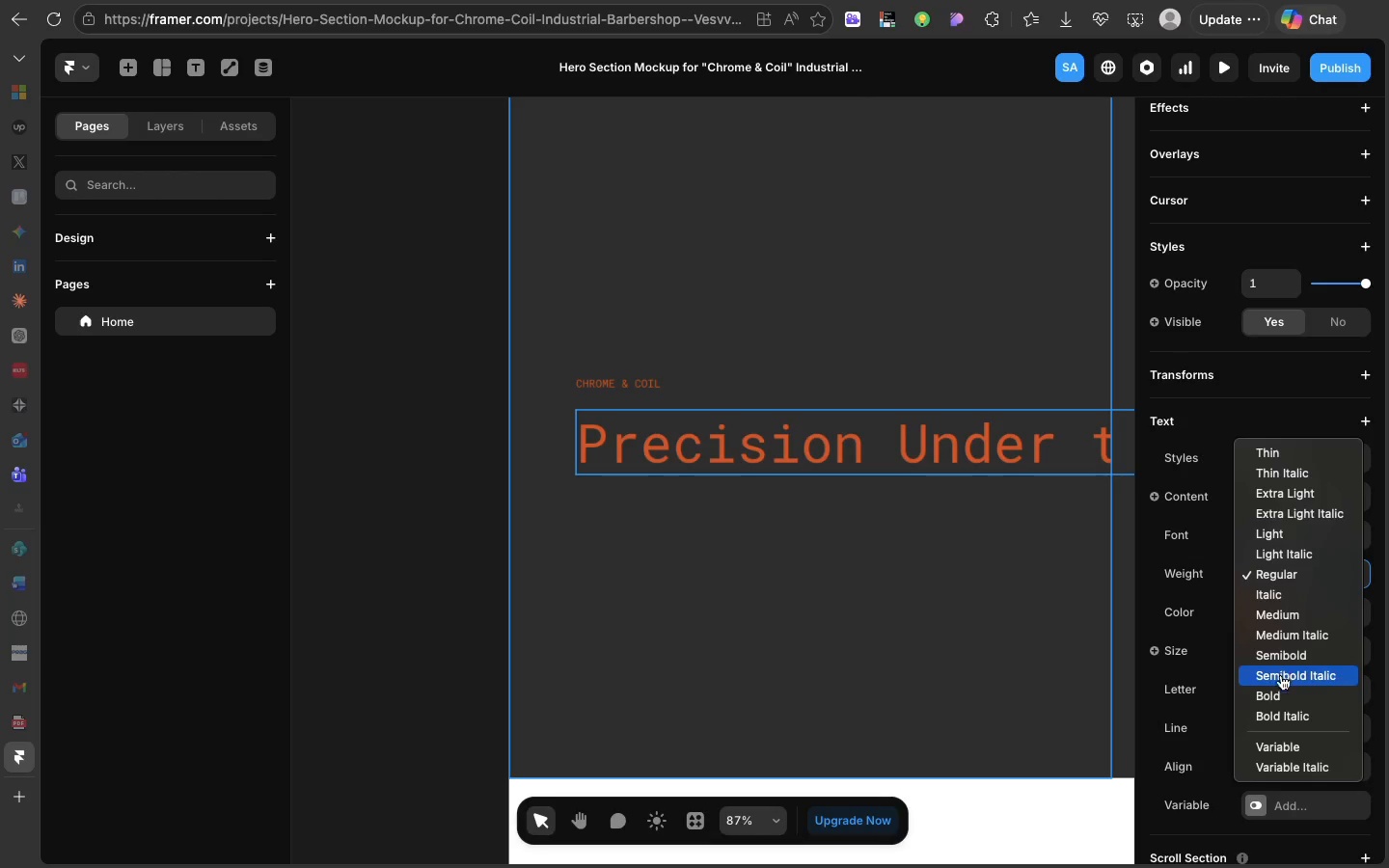 
left_click([1277, 687])
 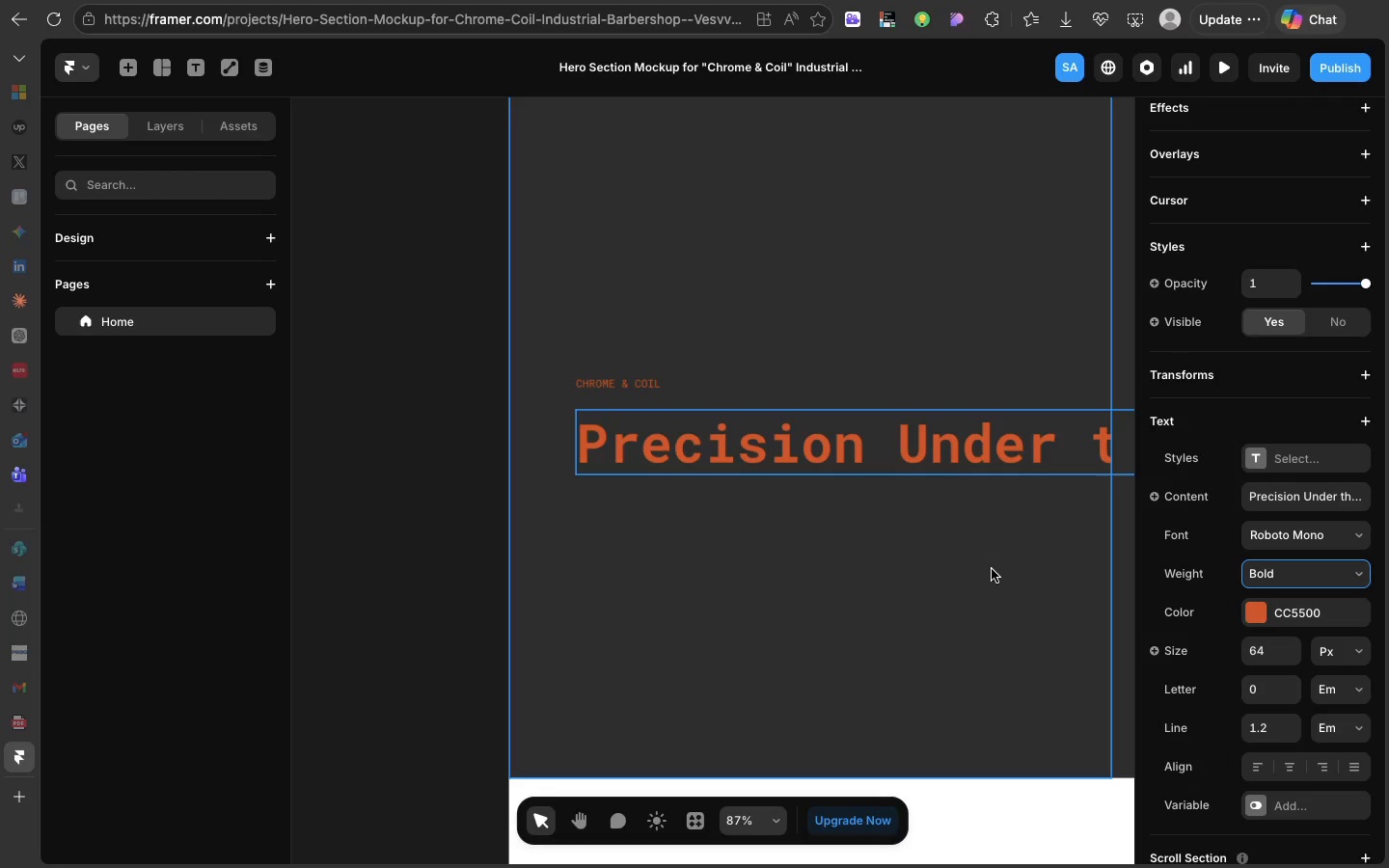 
scroll: coordinate [992, 569], scroll_direction: down, amount: 35.0
 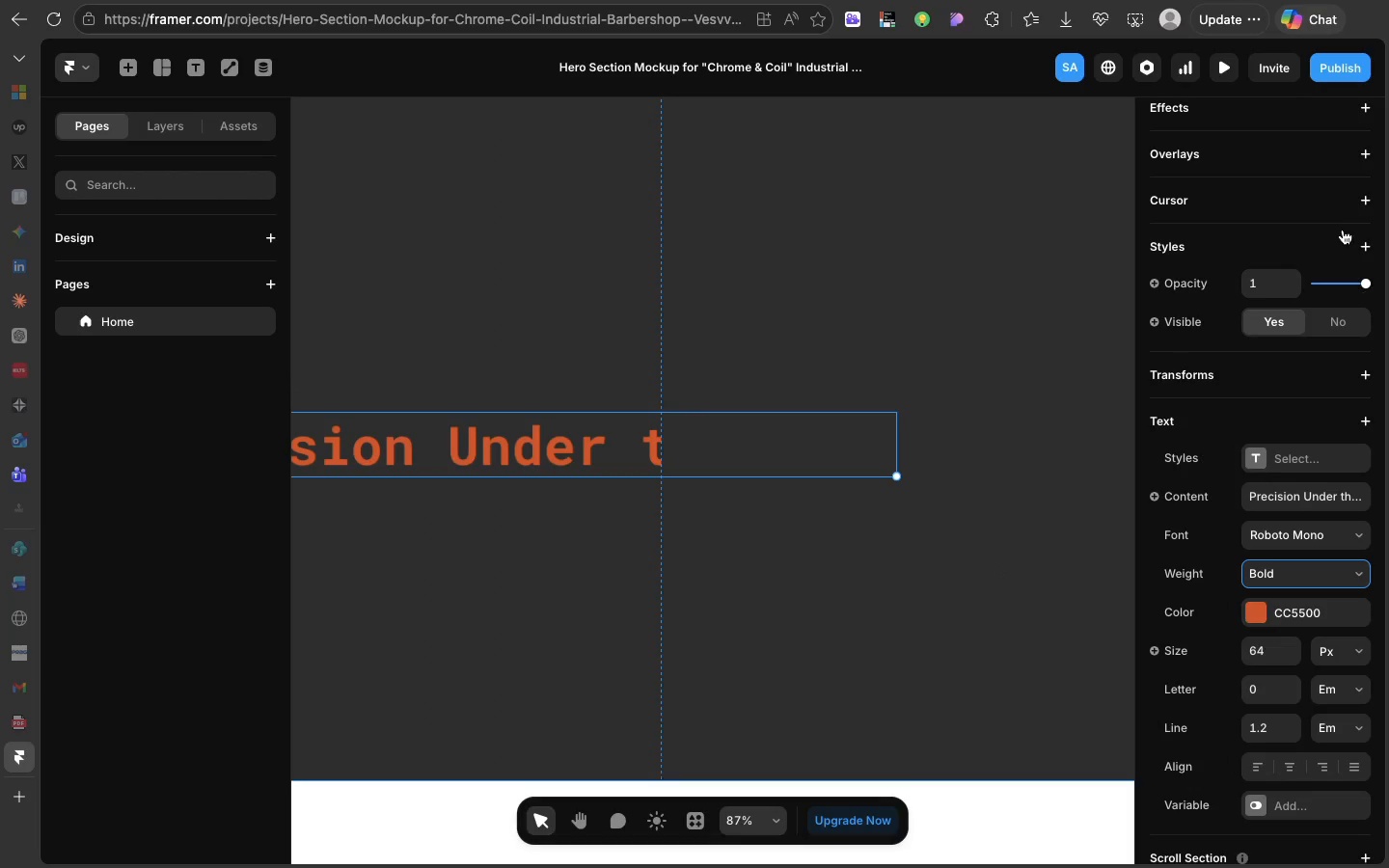 
scroll: coordinate [1343, 230], scroll_direction: up, amount: 19.0
 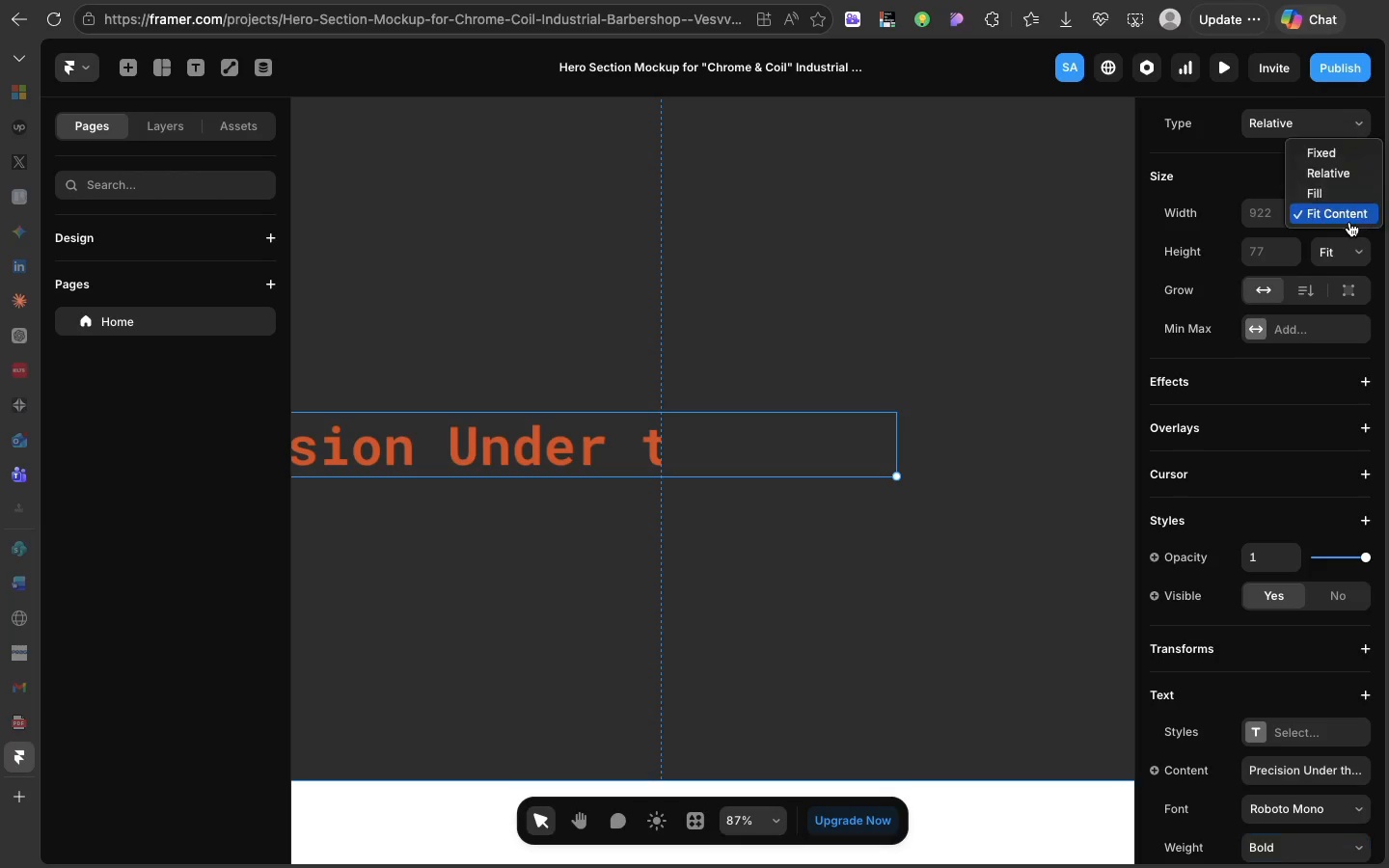 
left_click([1349, 222])
 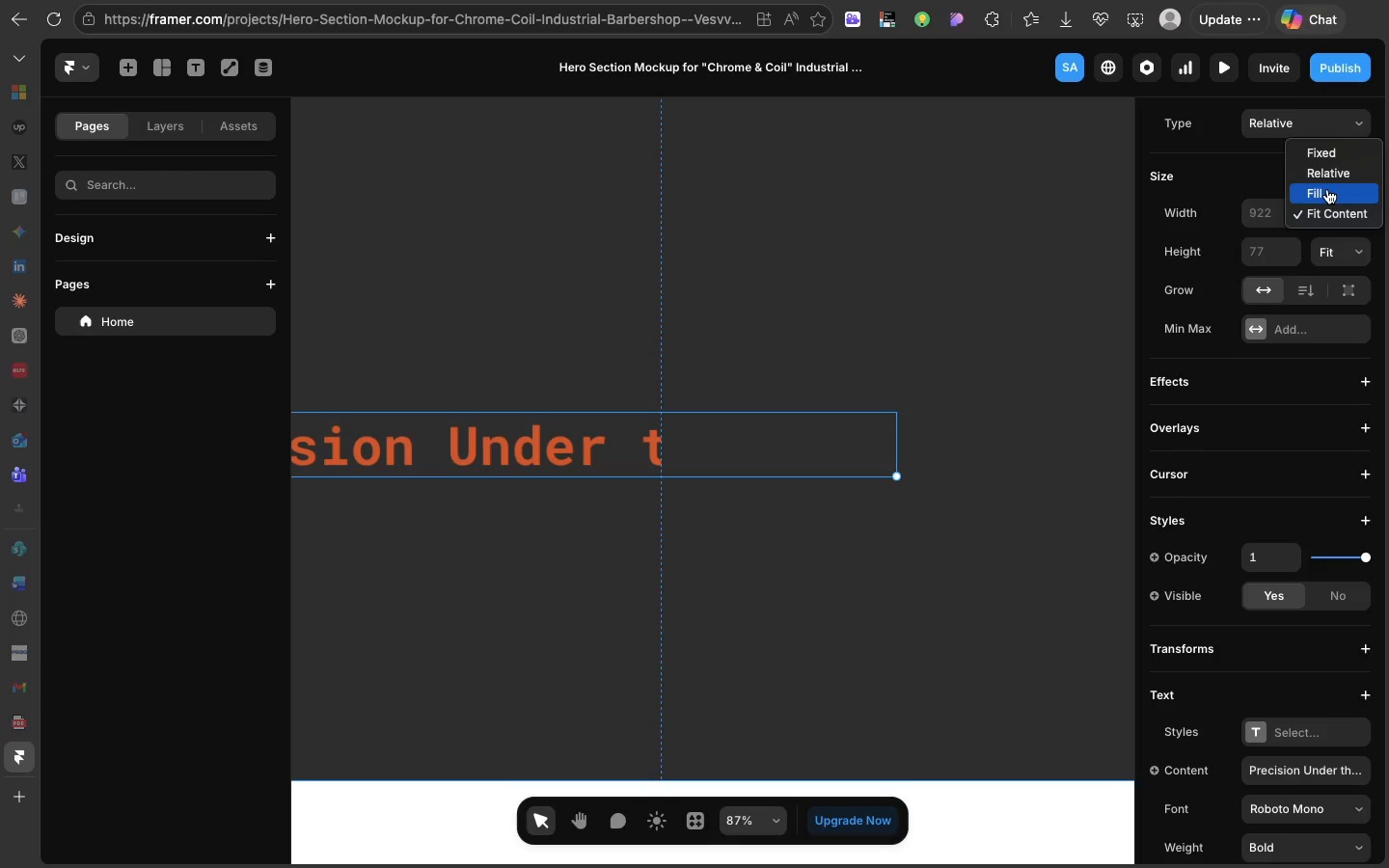 
left_click([1327, 189])
 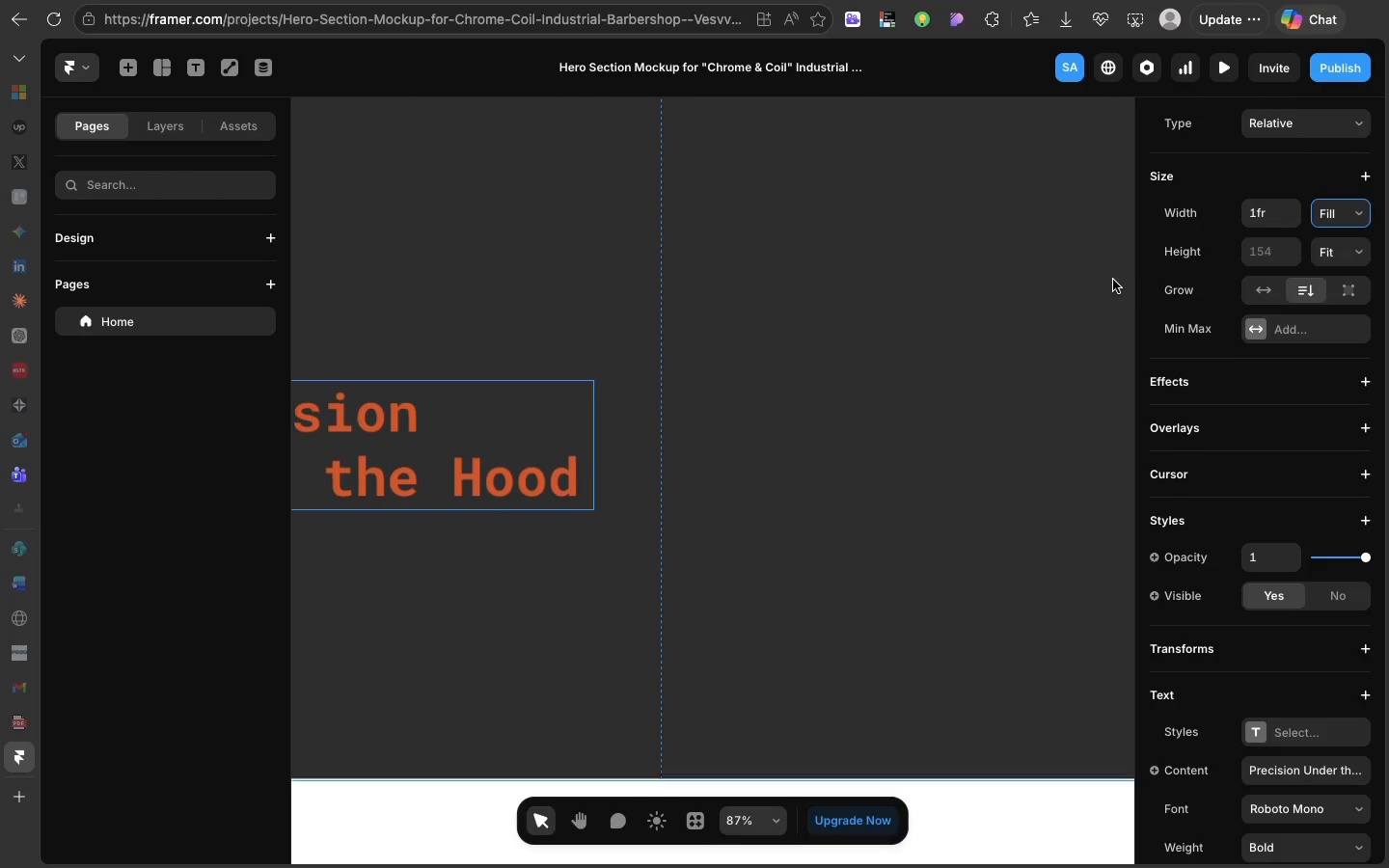 
scroll: coordinate [1113, 280], scroll_direction: up, amount: 6.0
 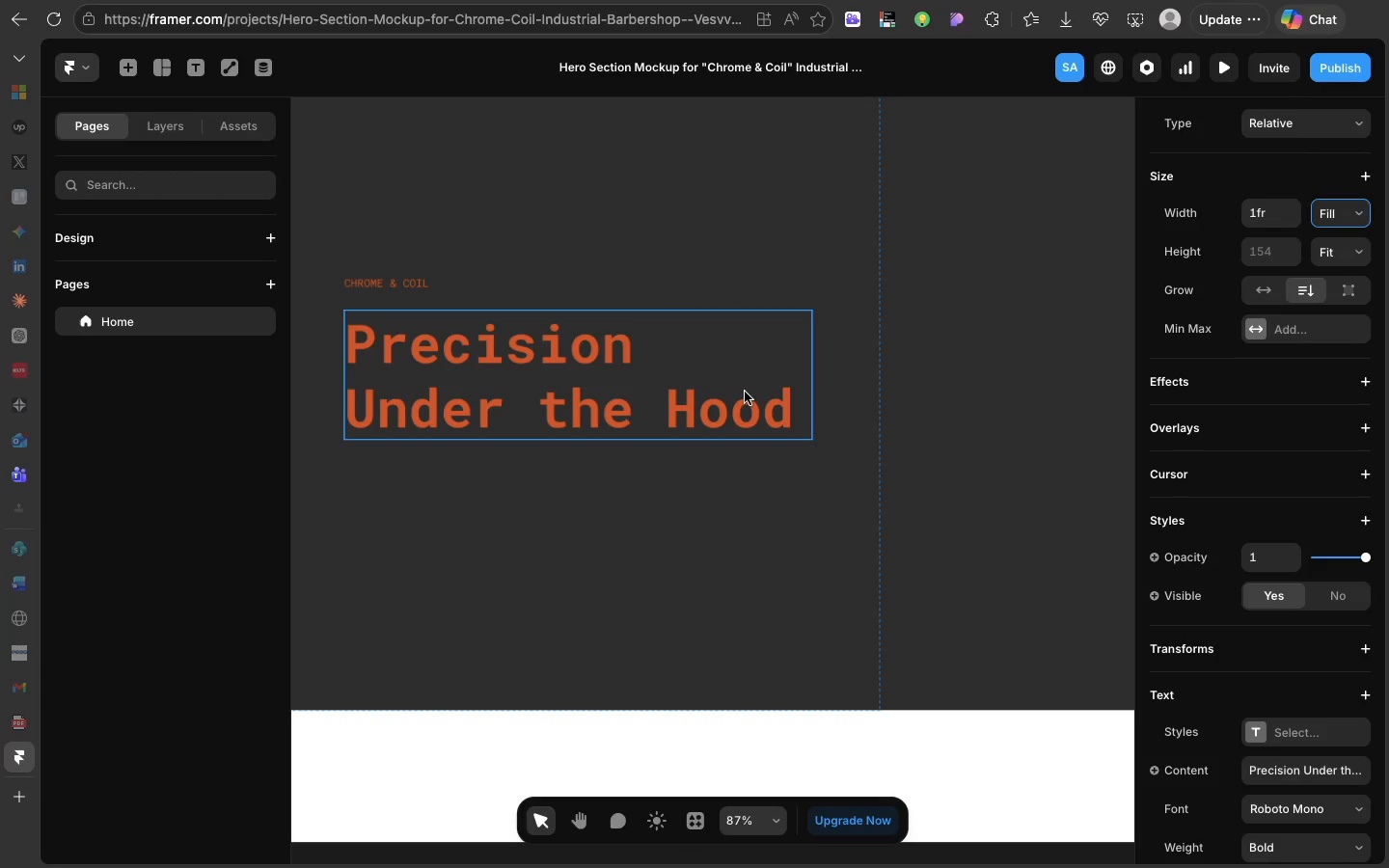 
left_click([745, 392])
 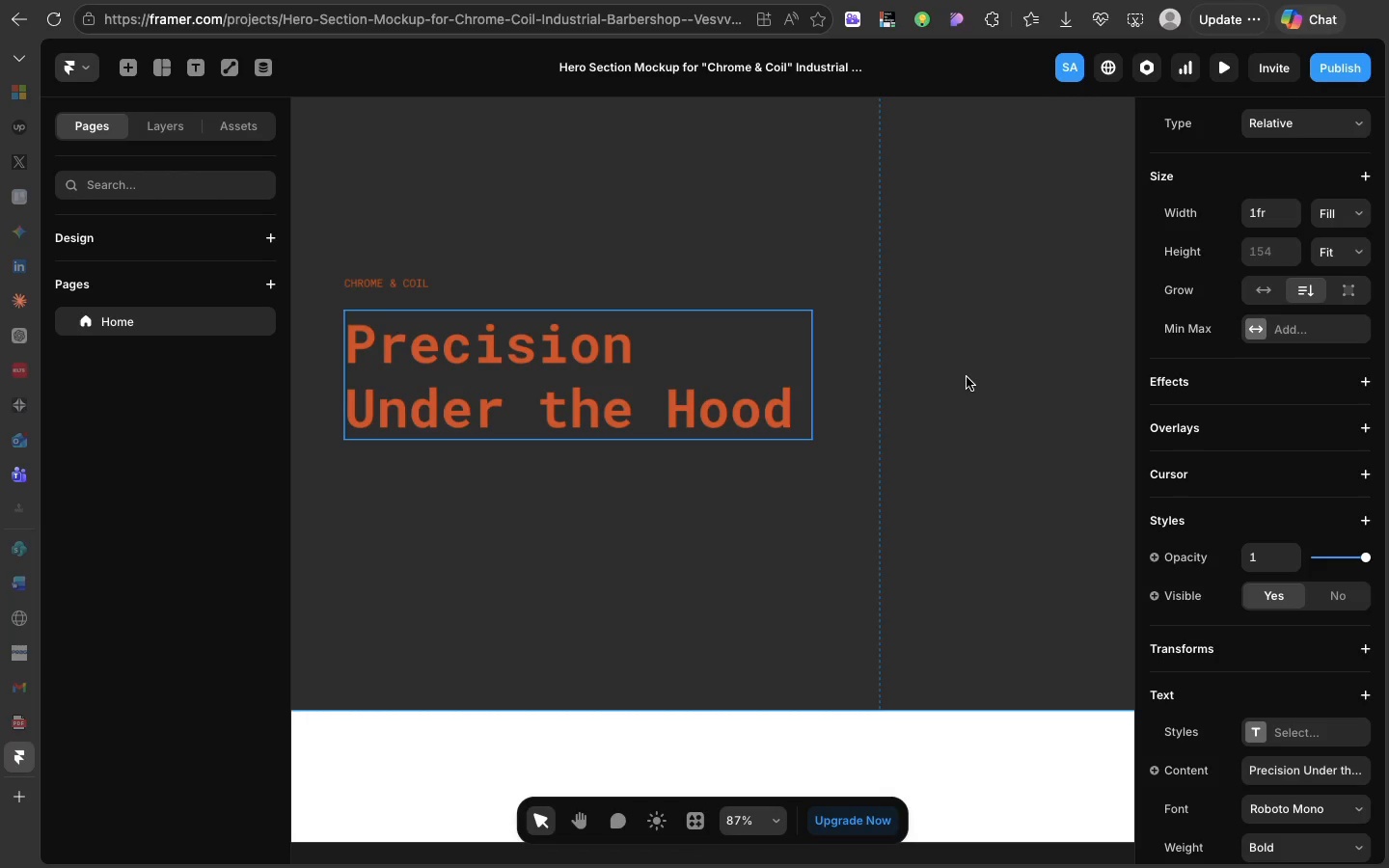 
wait(25.55)
 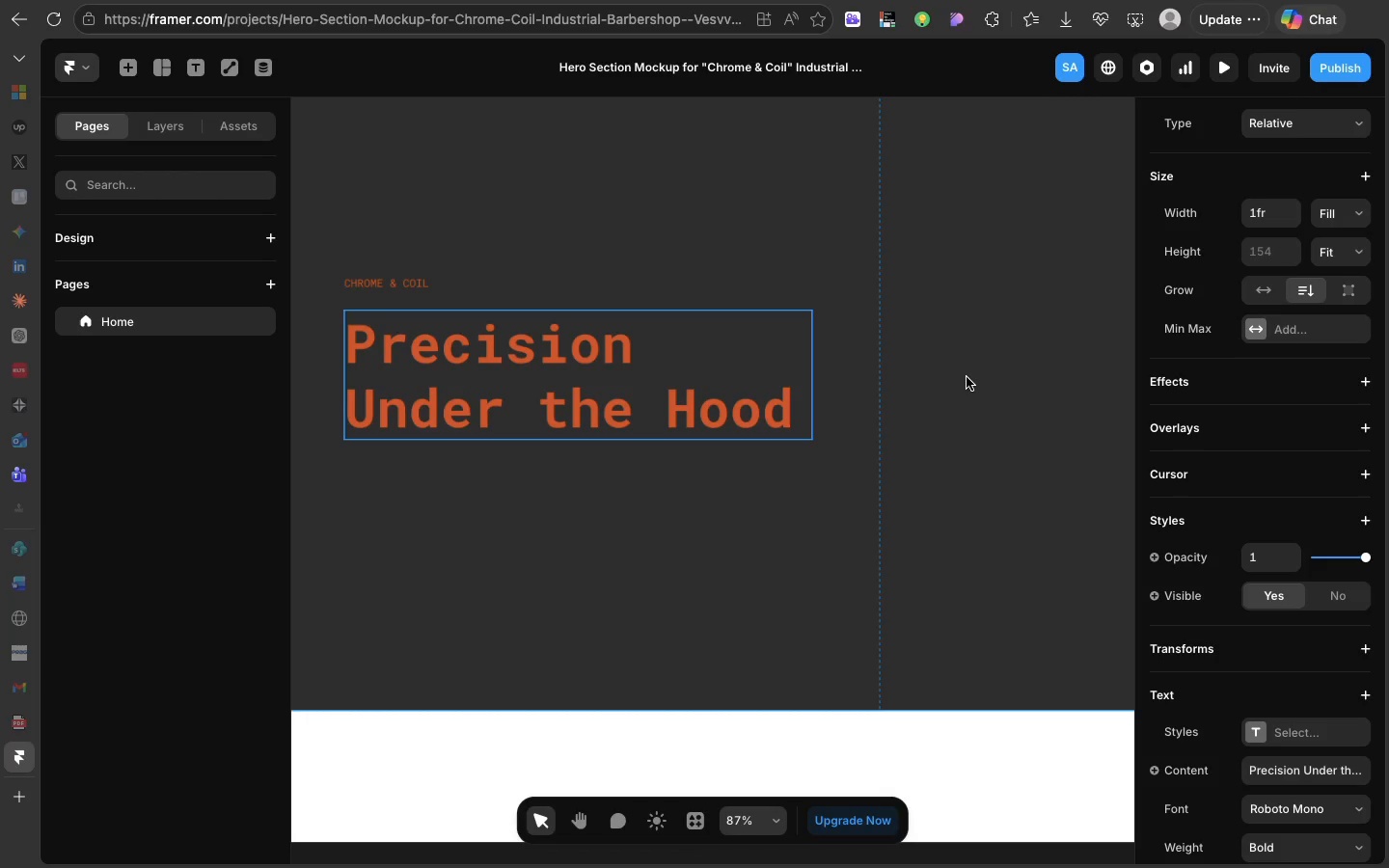 
left_click([427, 284])
 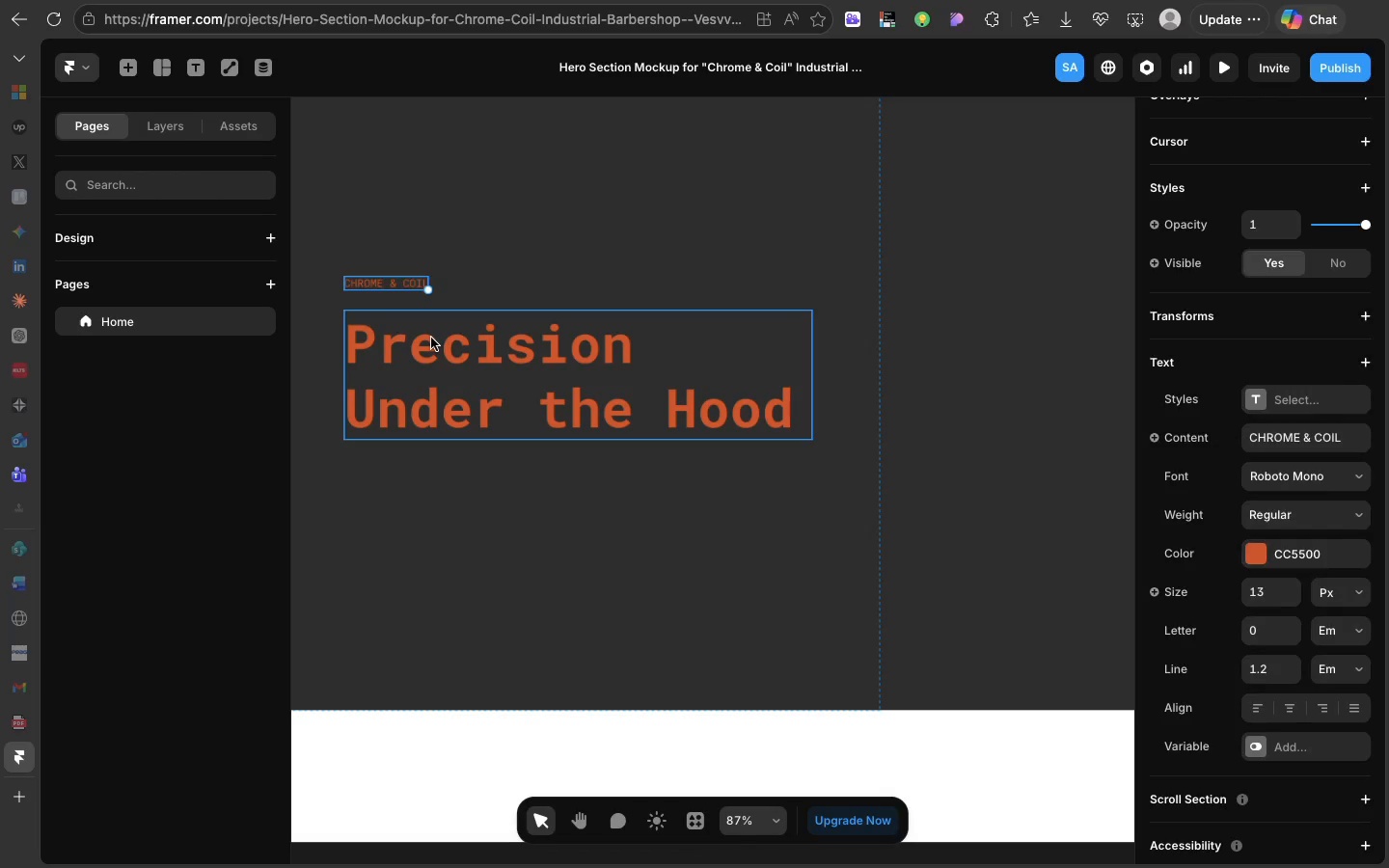 
left_click([431, 338])
 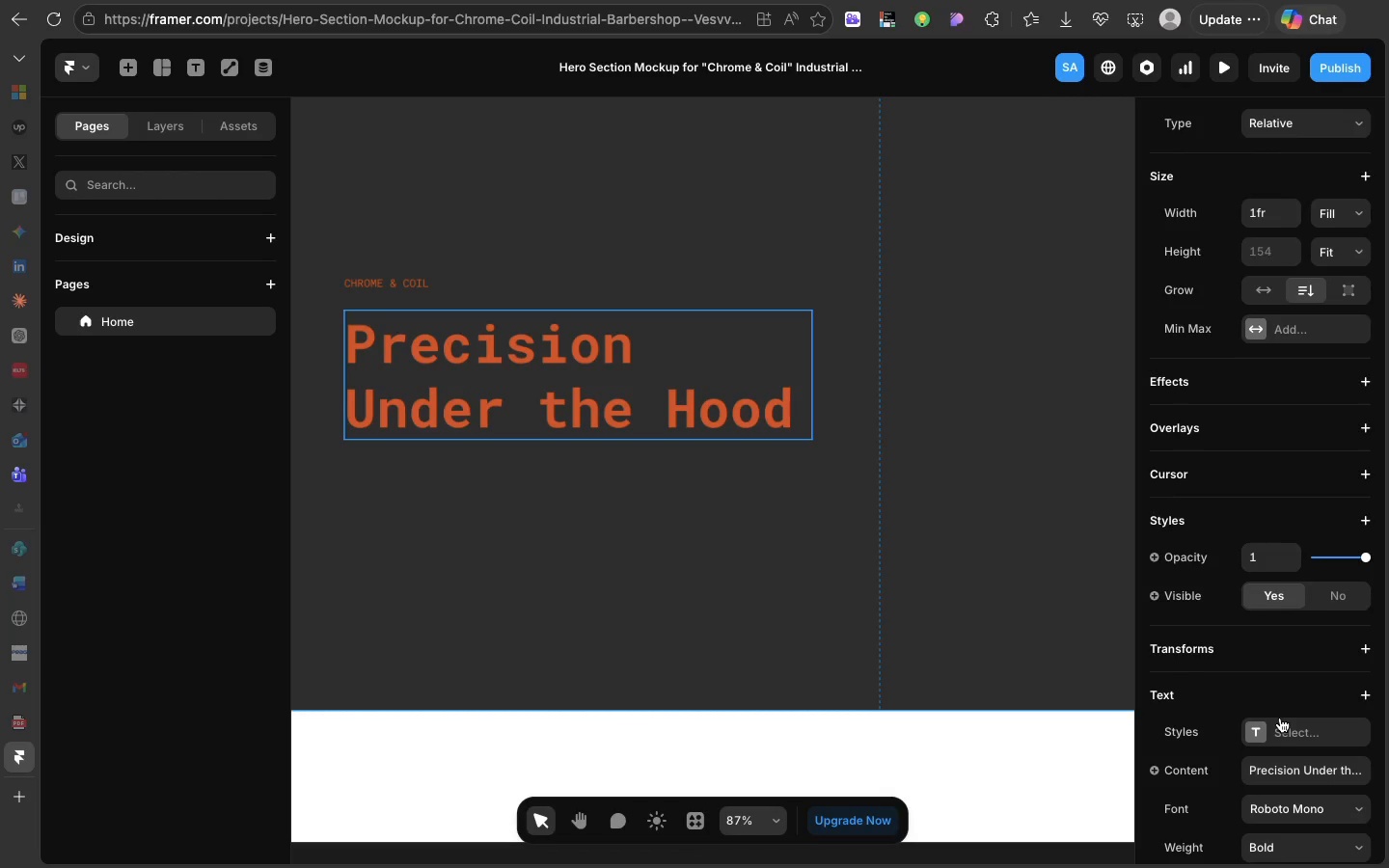 
scroll: coordinate [1280, 718], scroll_direction: down, amount: 17.0
 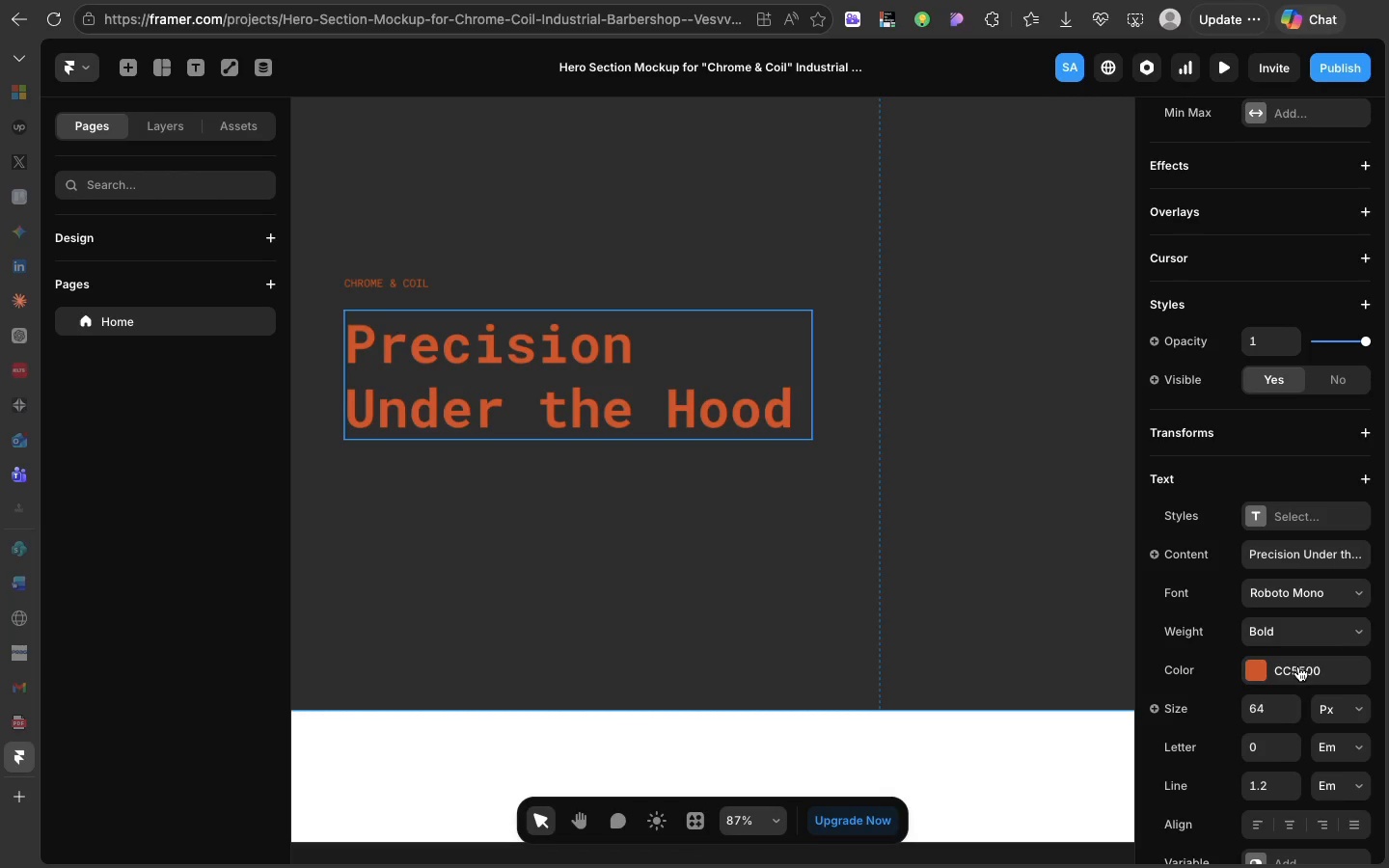 
left_click([1298, 666])
 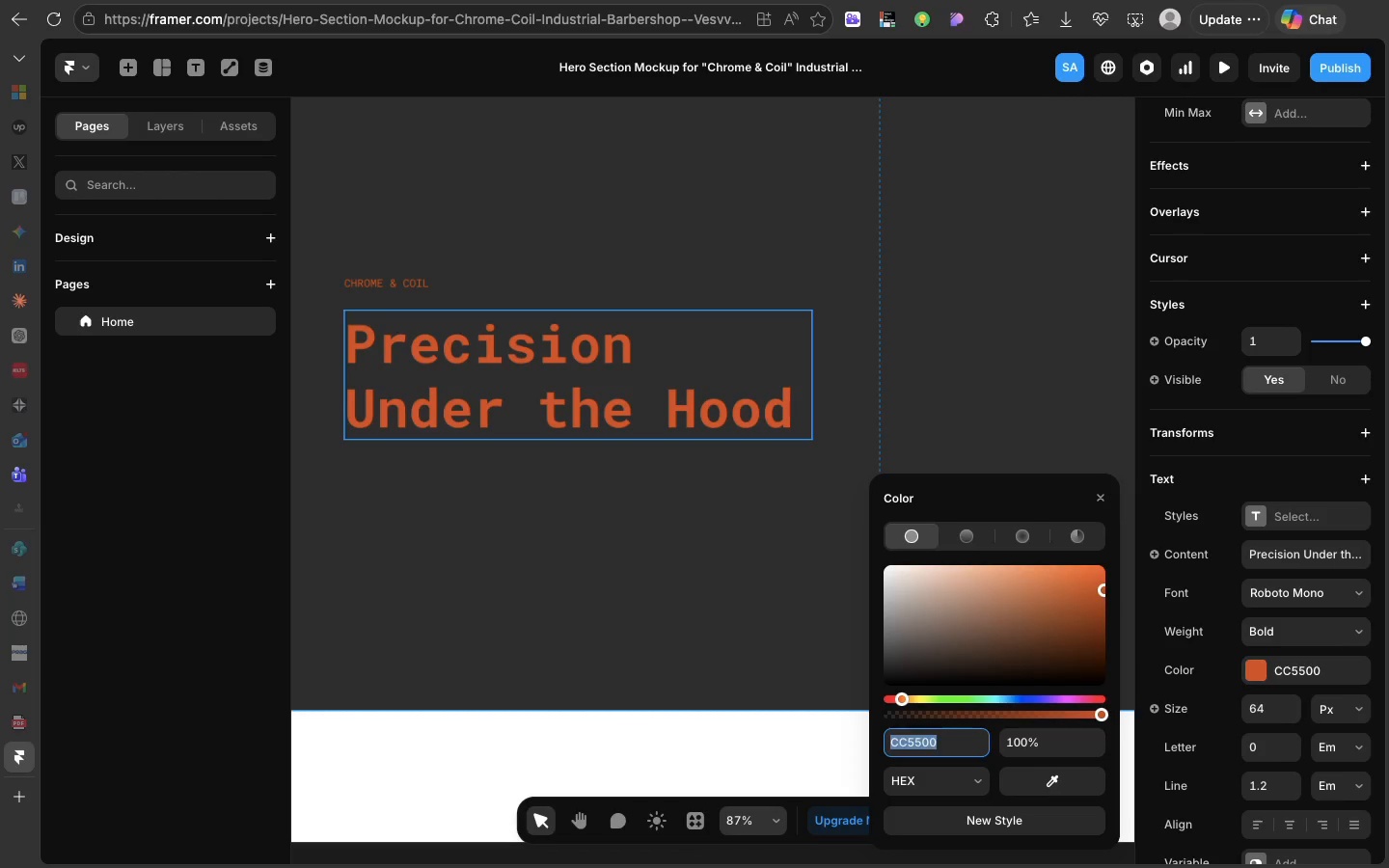 
key(F)
 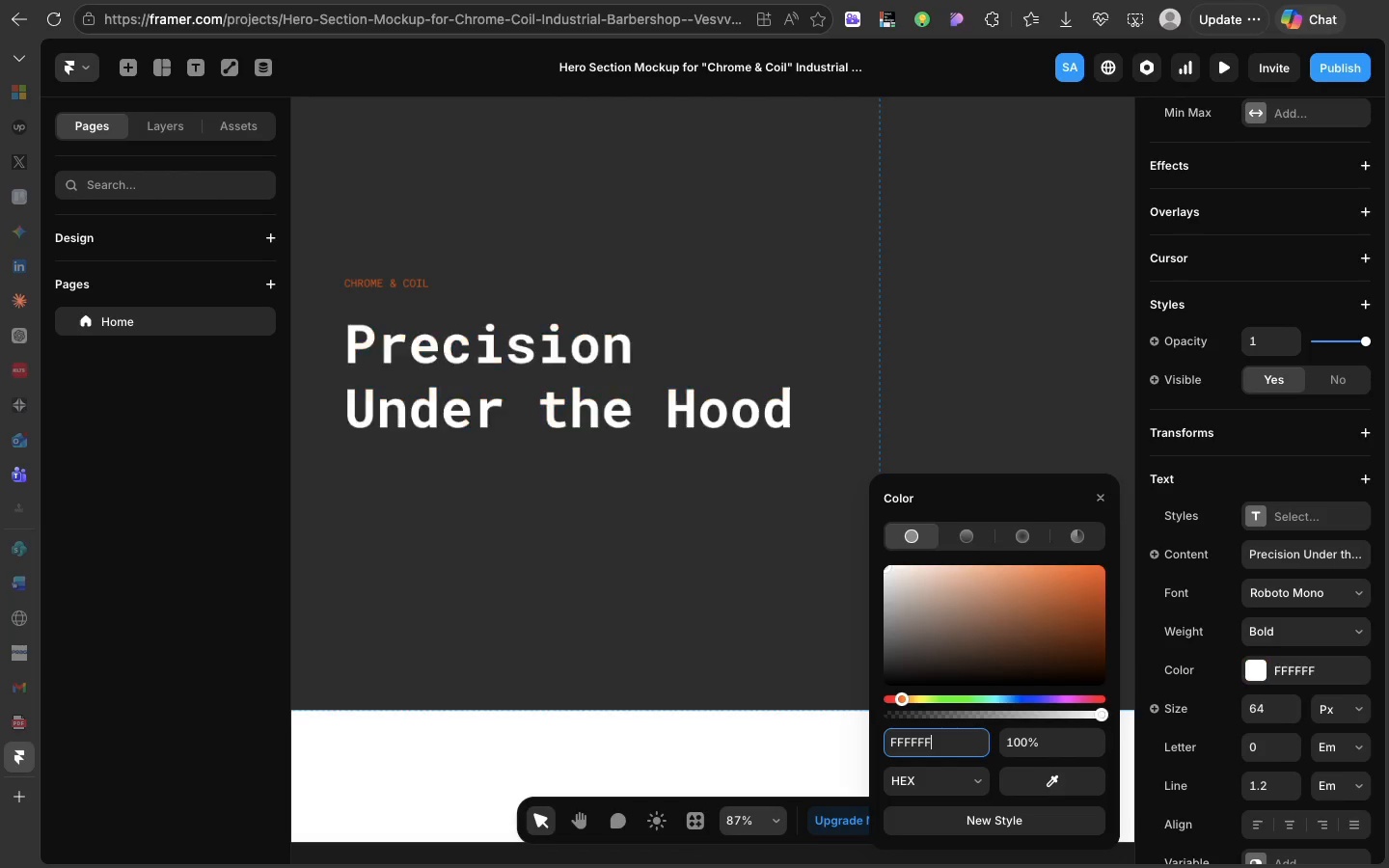 
key(Enter)
 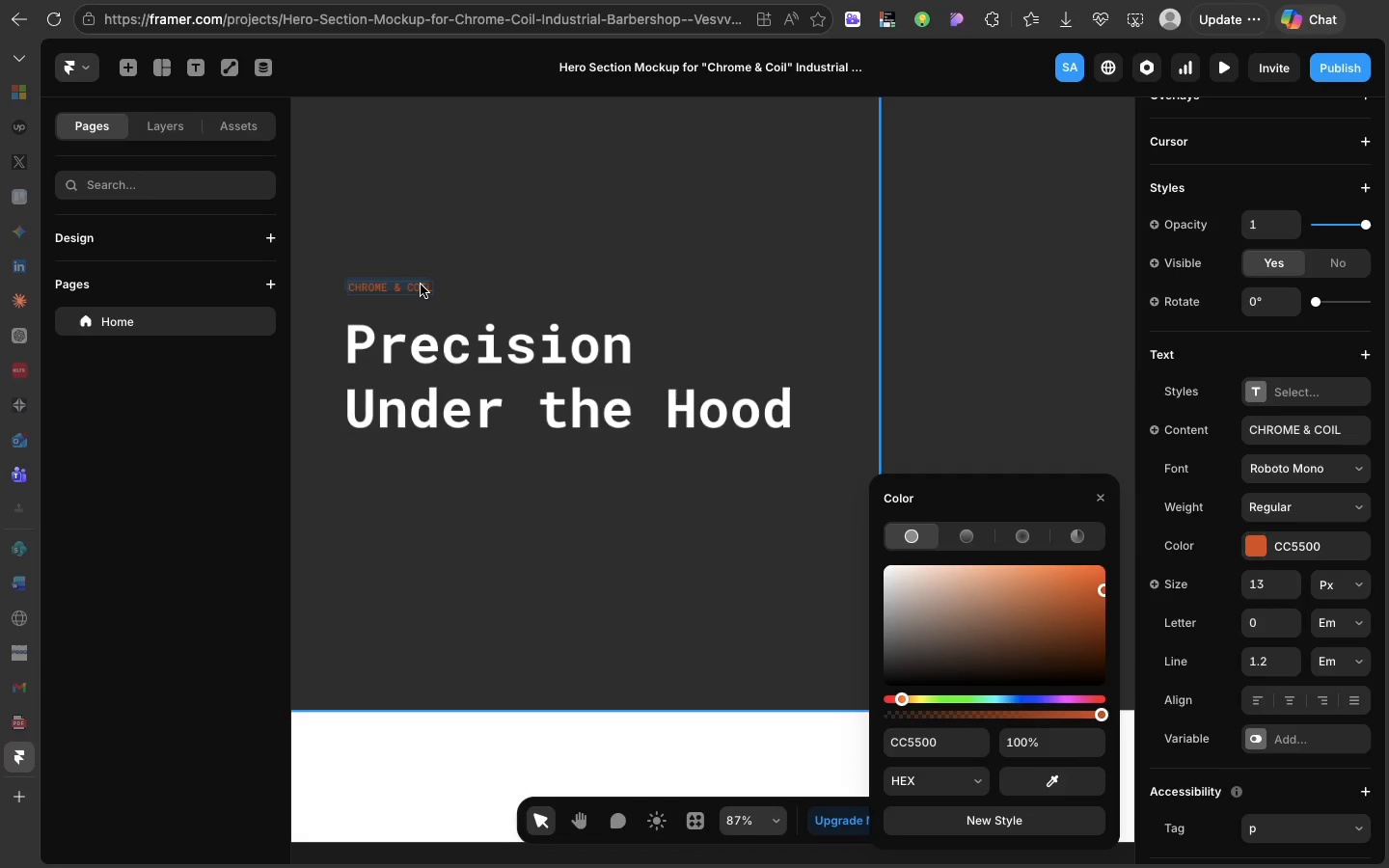 
left_click([444, 368])
 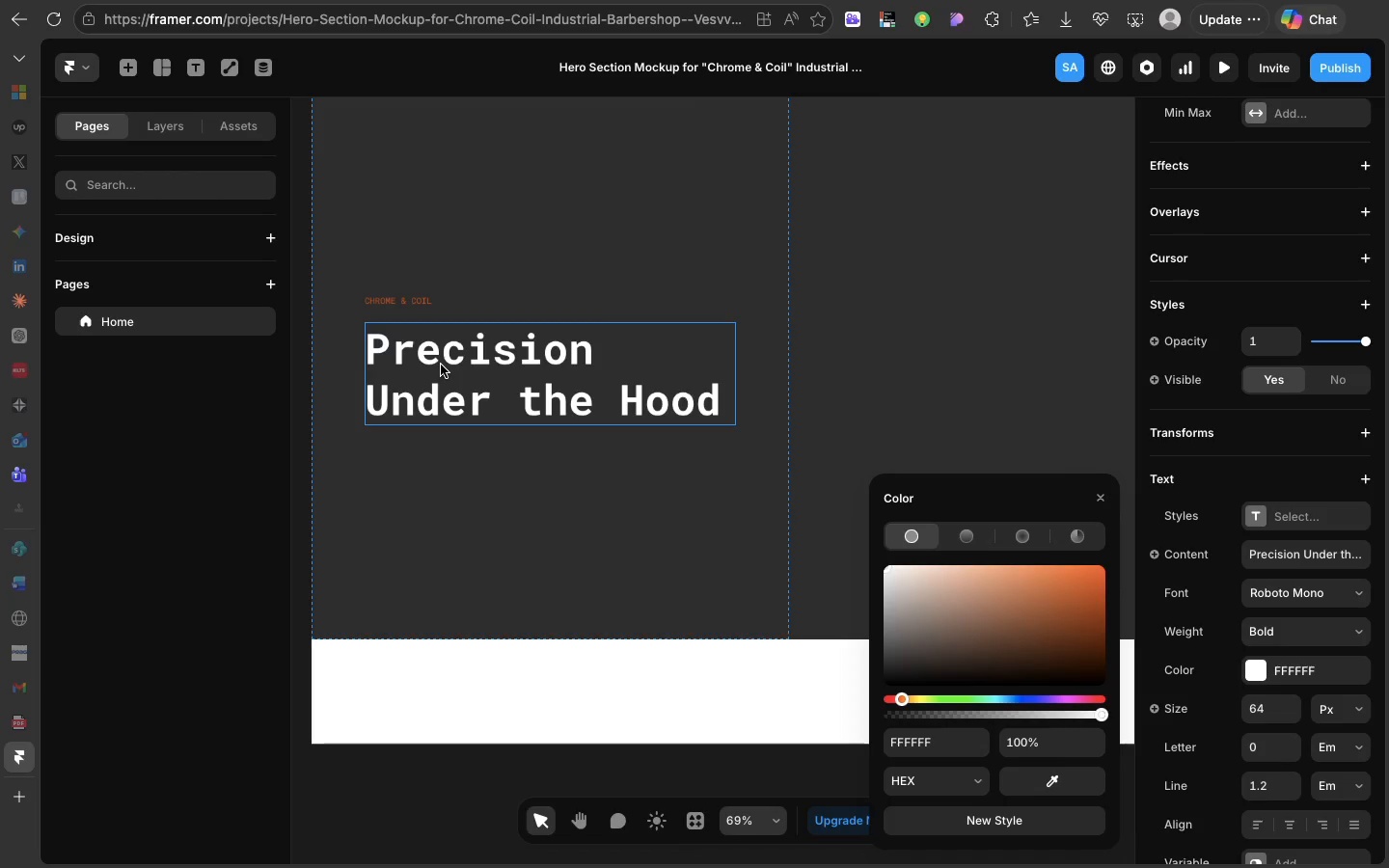 
wait(6.15)
 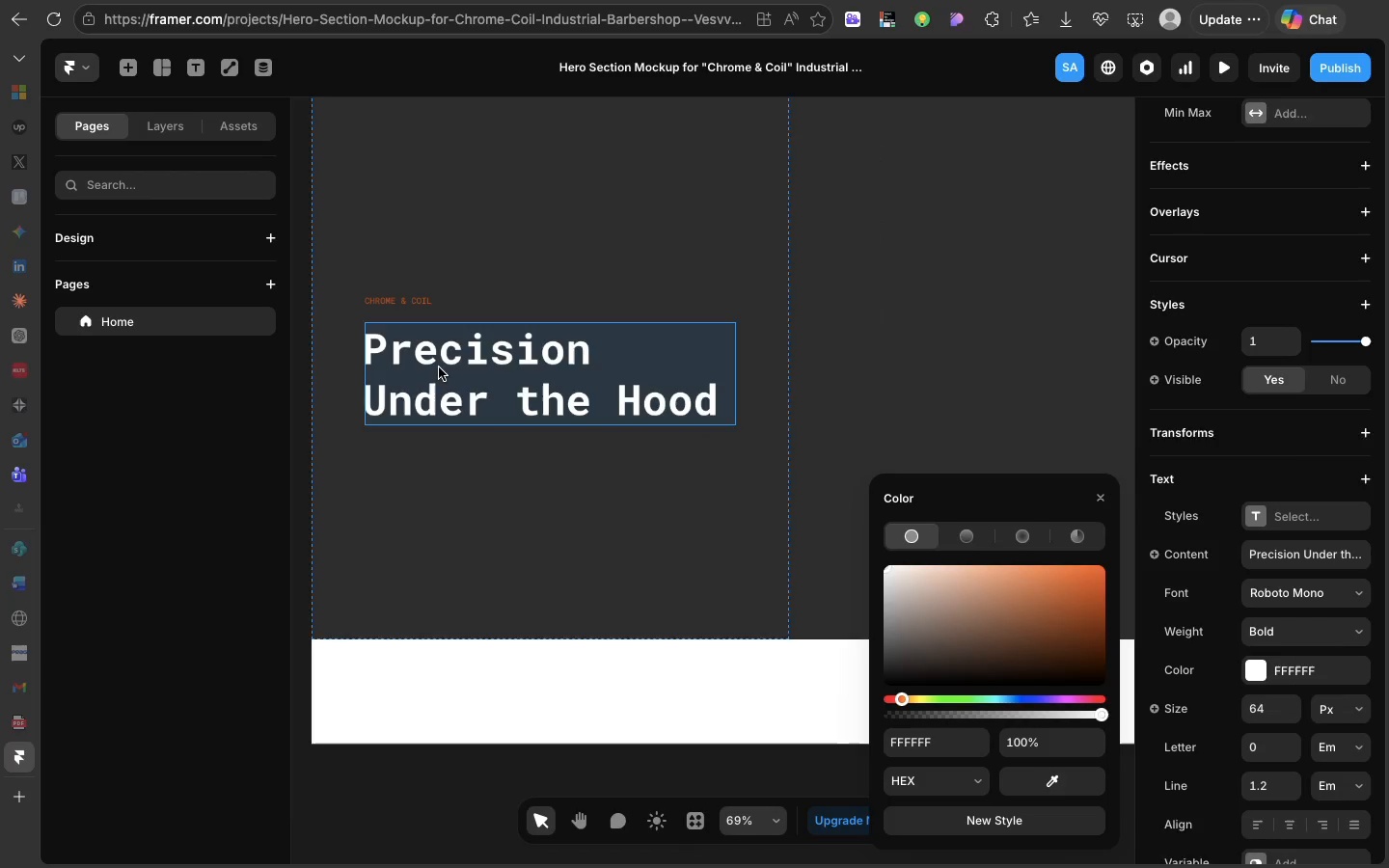 
left_click([382, 289])
 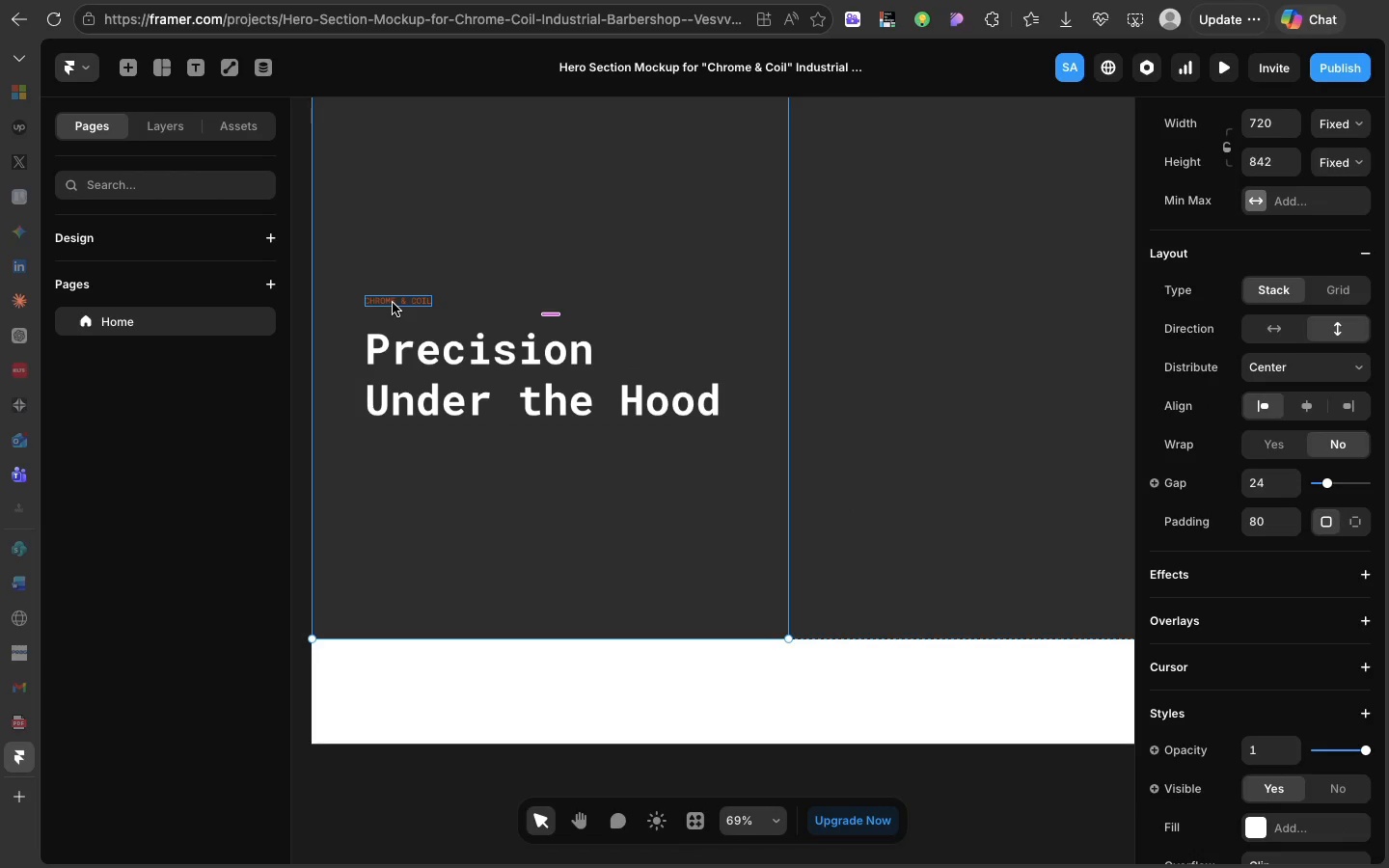 
left_click([393, 303])
 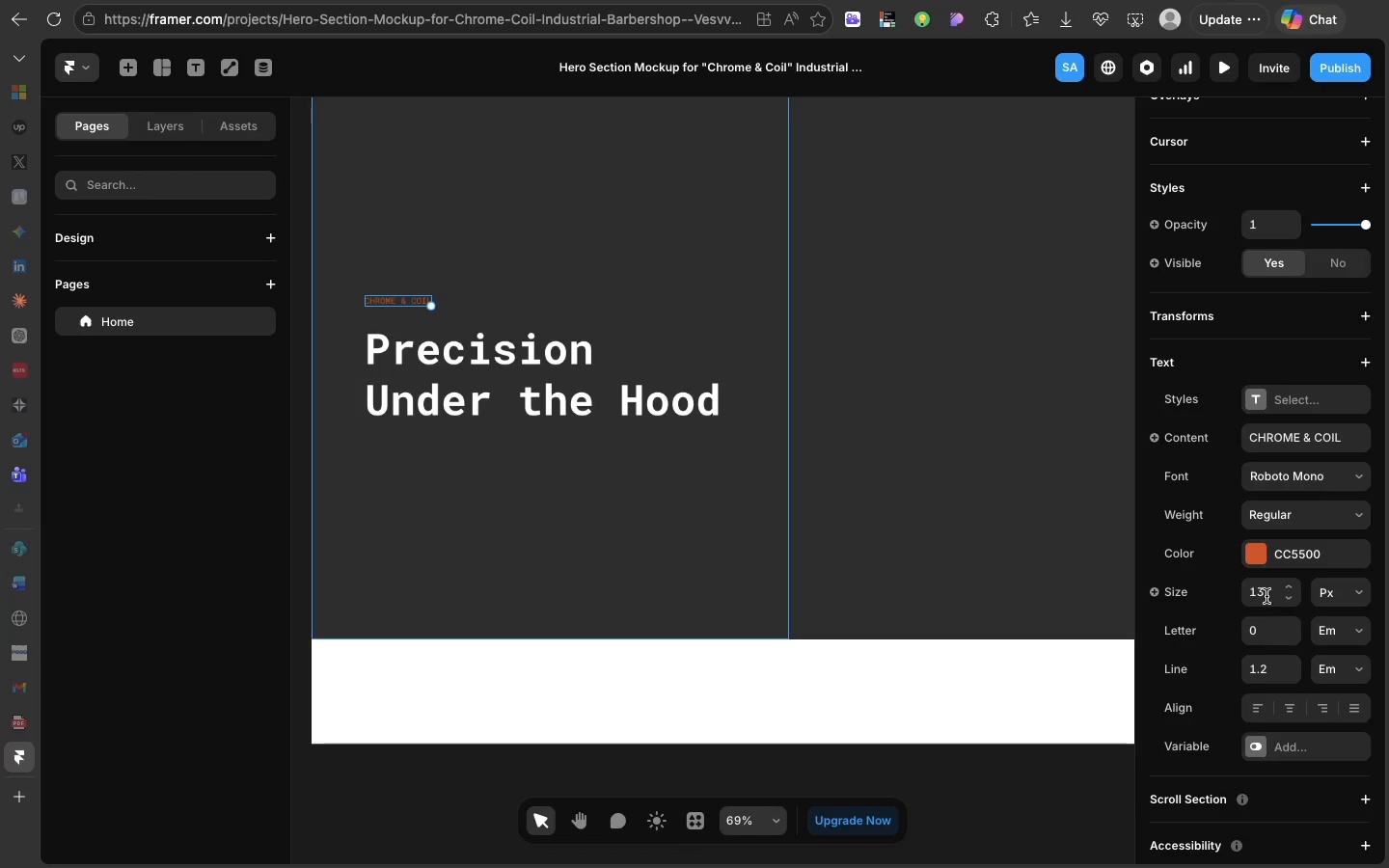 
left_click([1266, 596])
 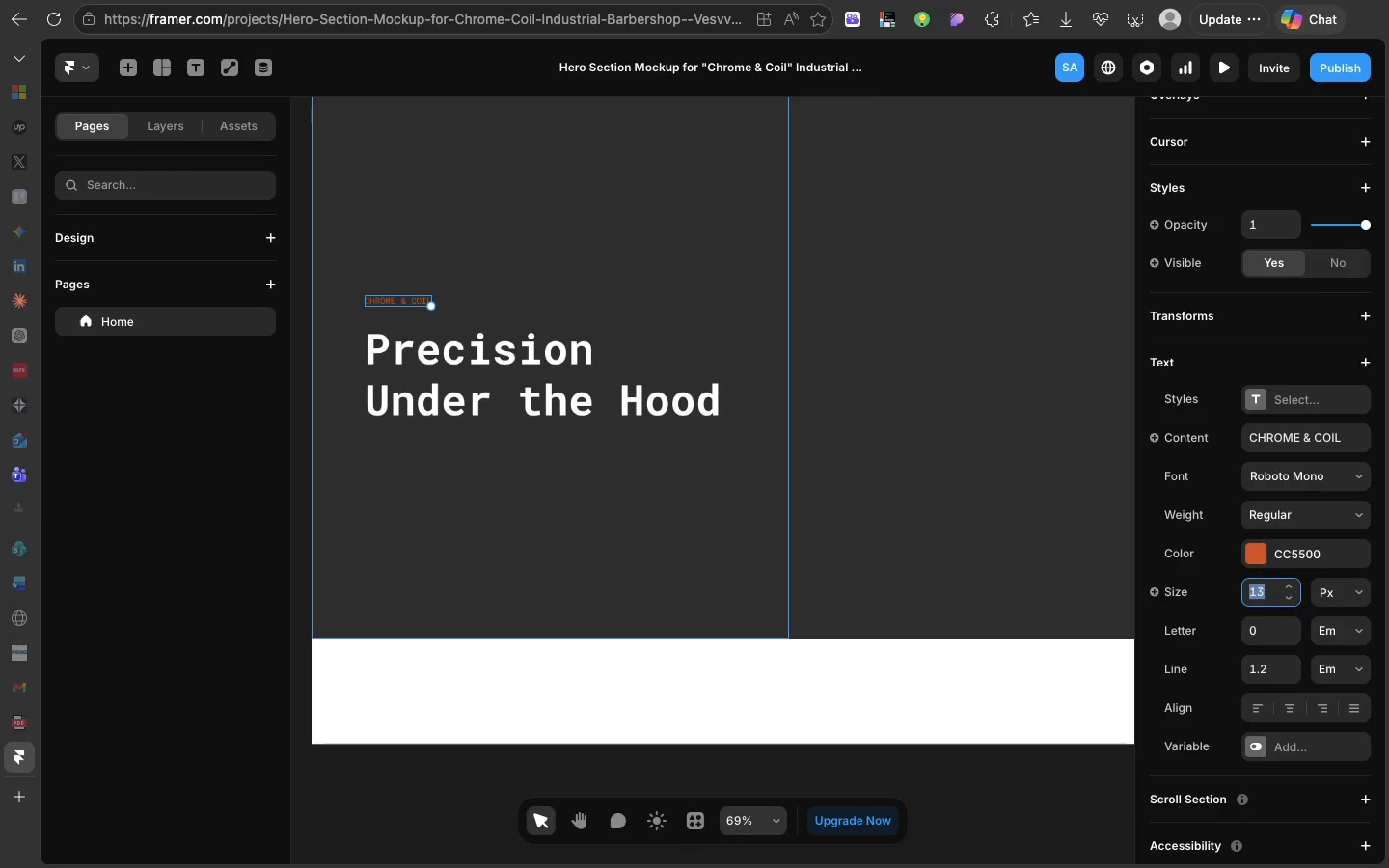 
type(20)
 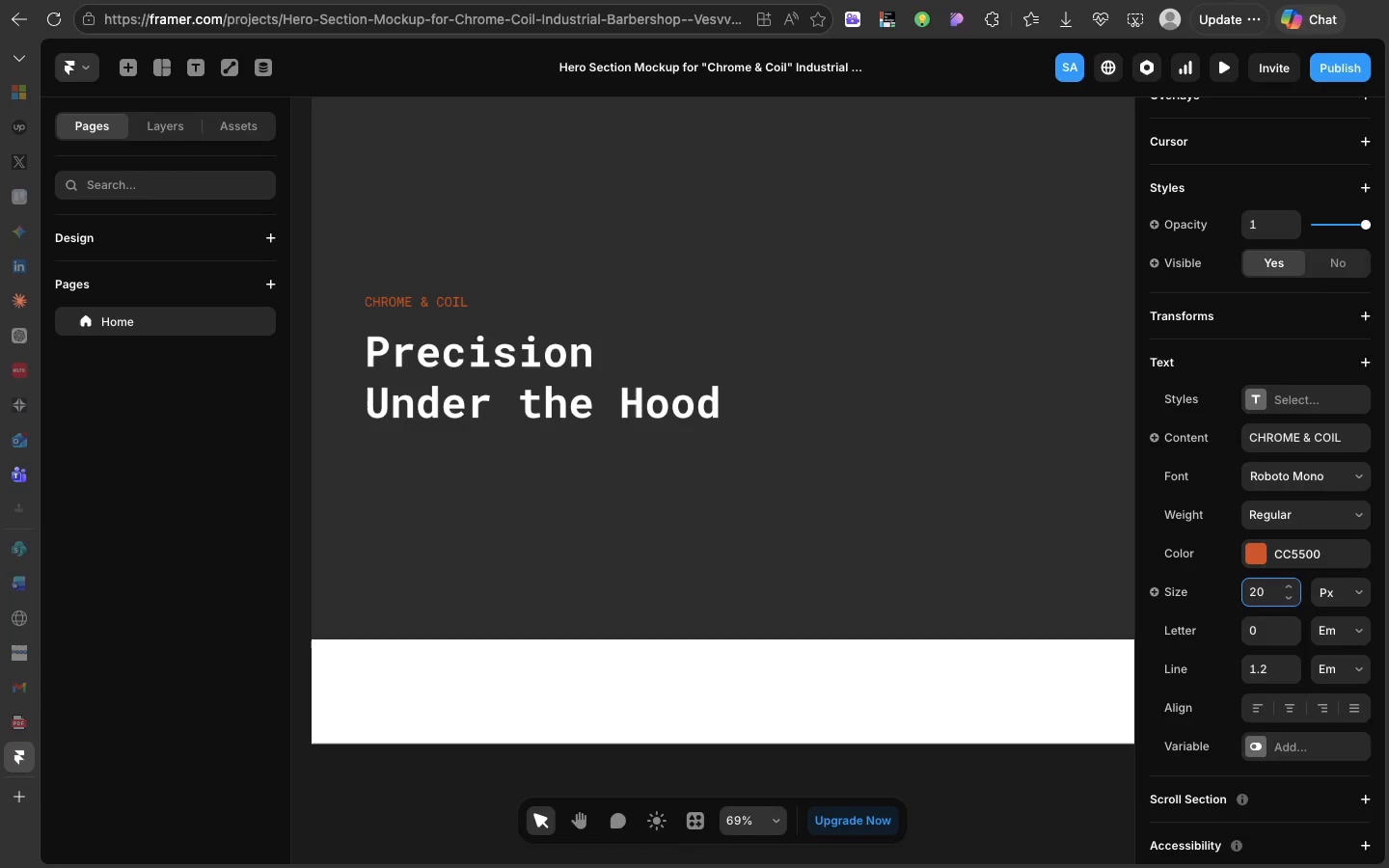 
key(Enter)
 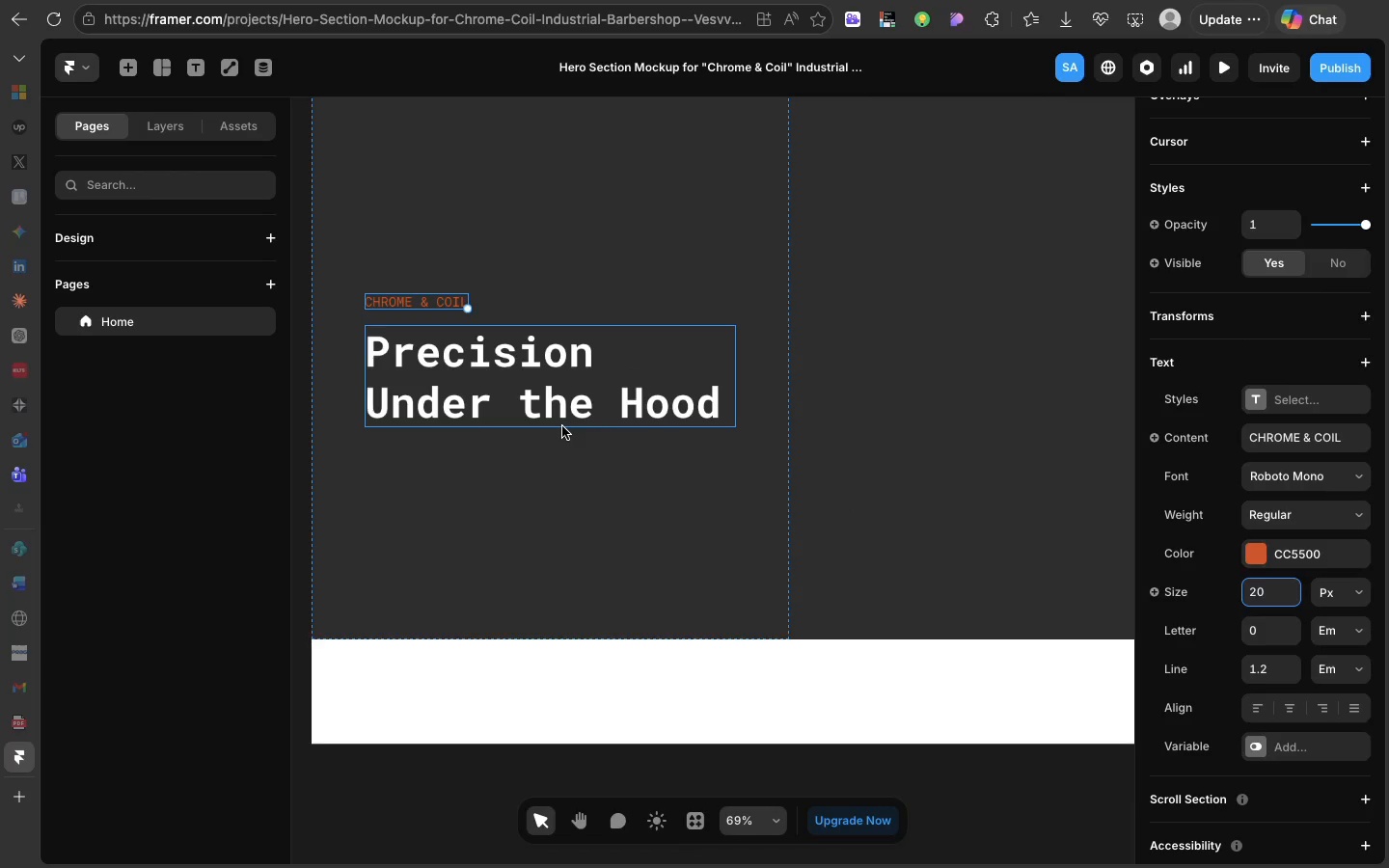 
left_click([561, 426])
 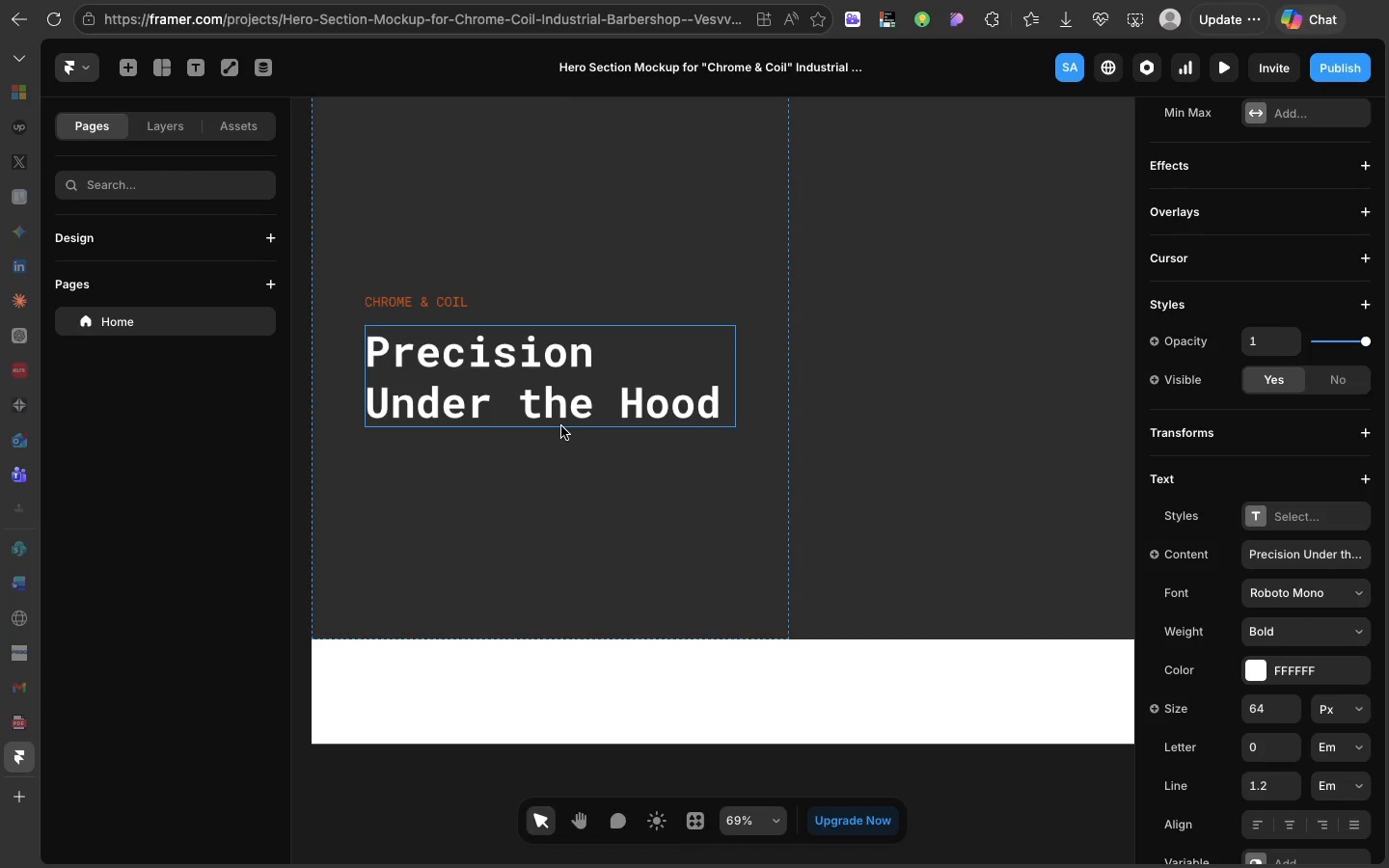 
key(Meta+D)
 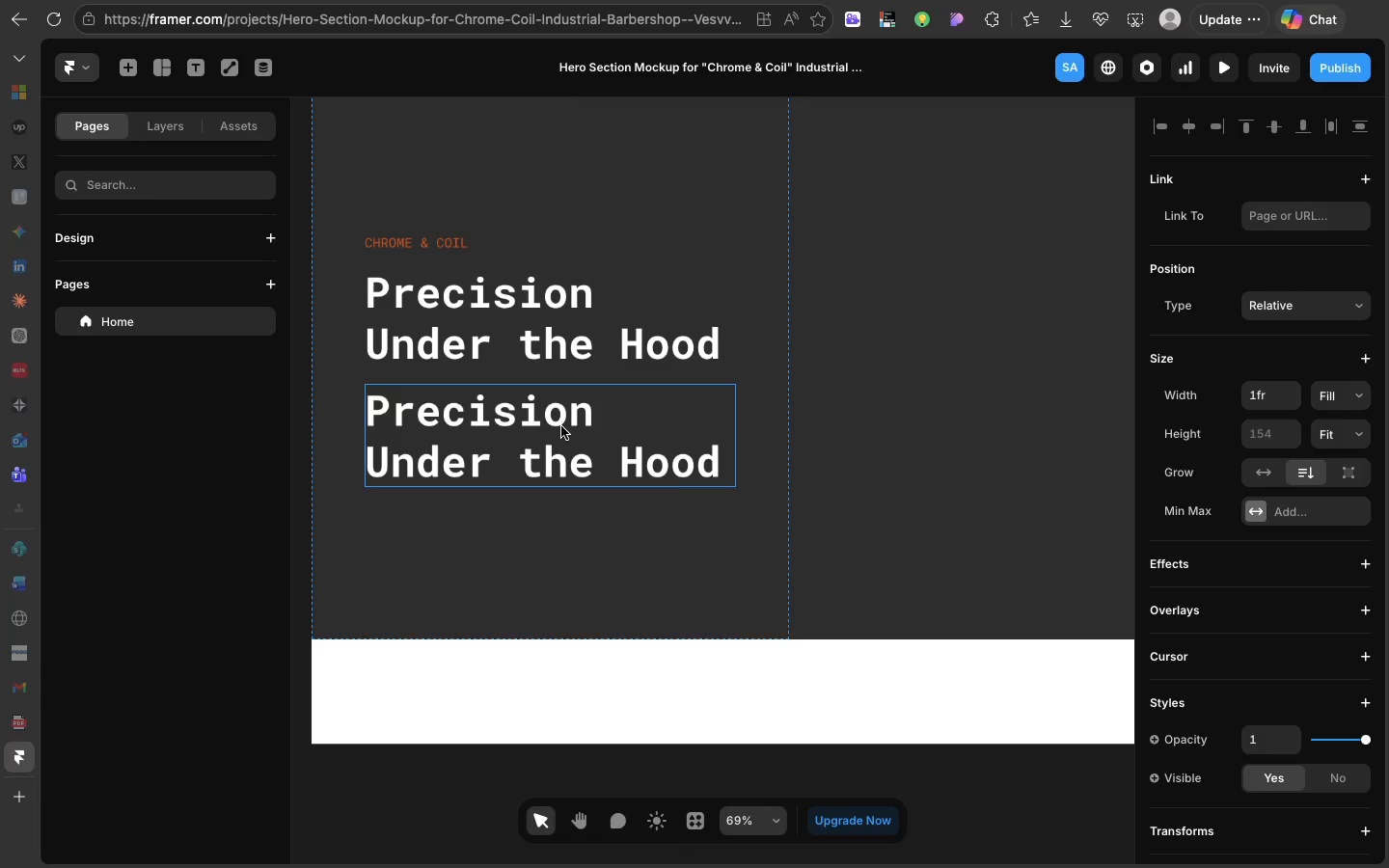 
left_click([561, 426])
 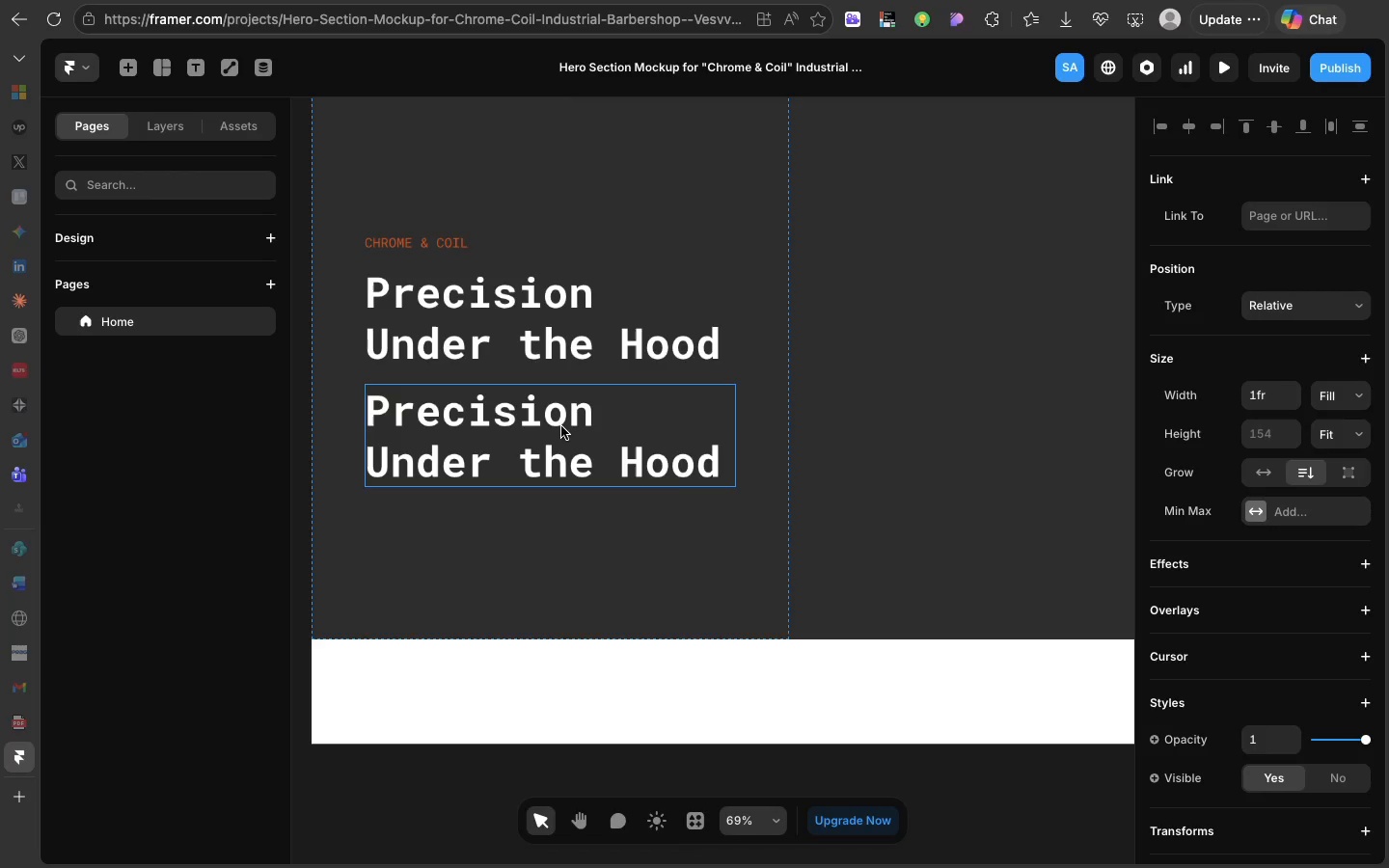 
wait(6.28)
 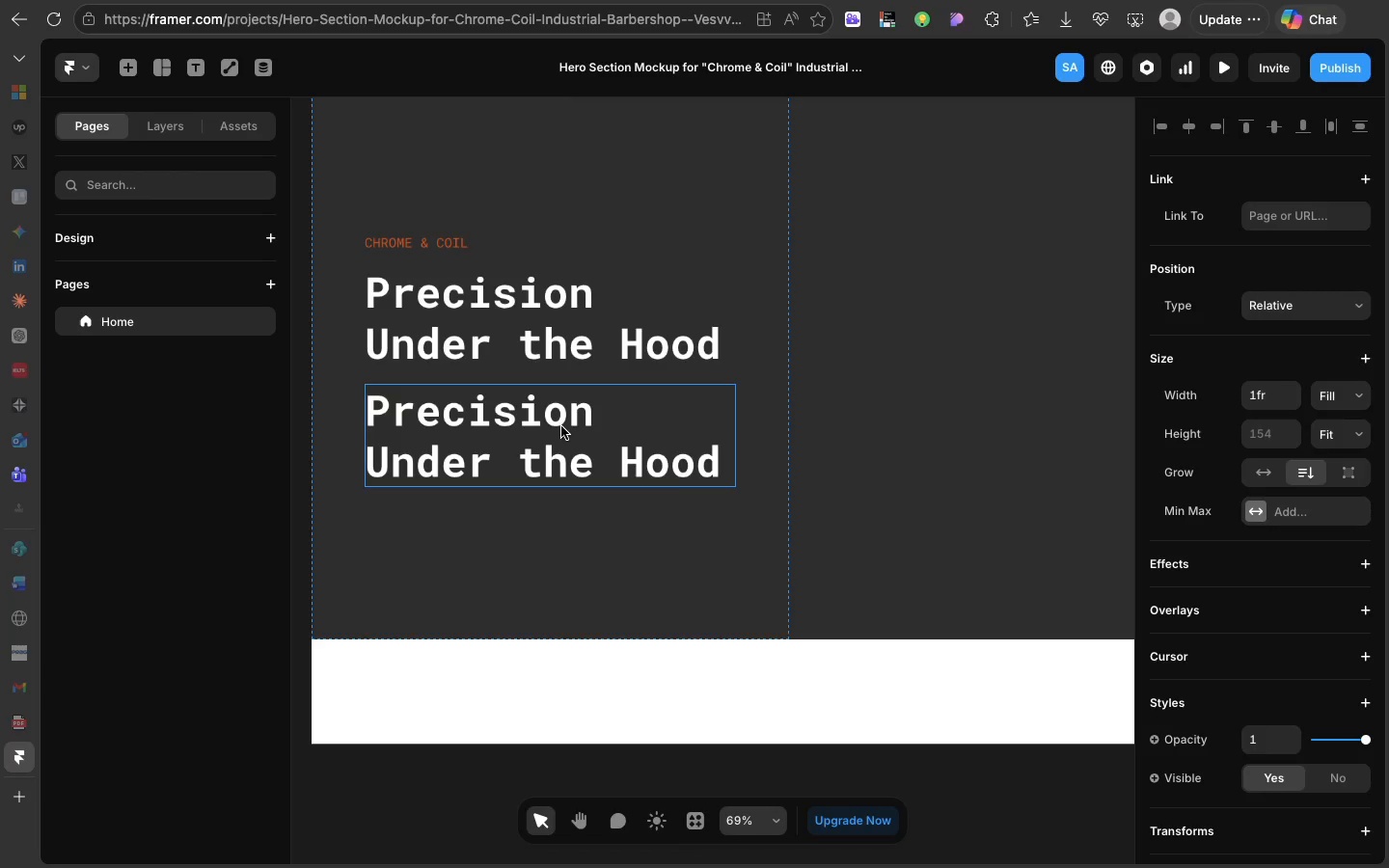 
double_click([561, 426])
 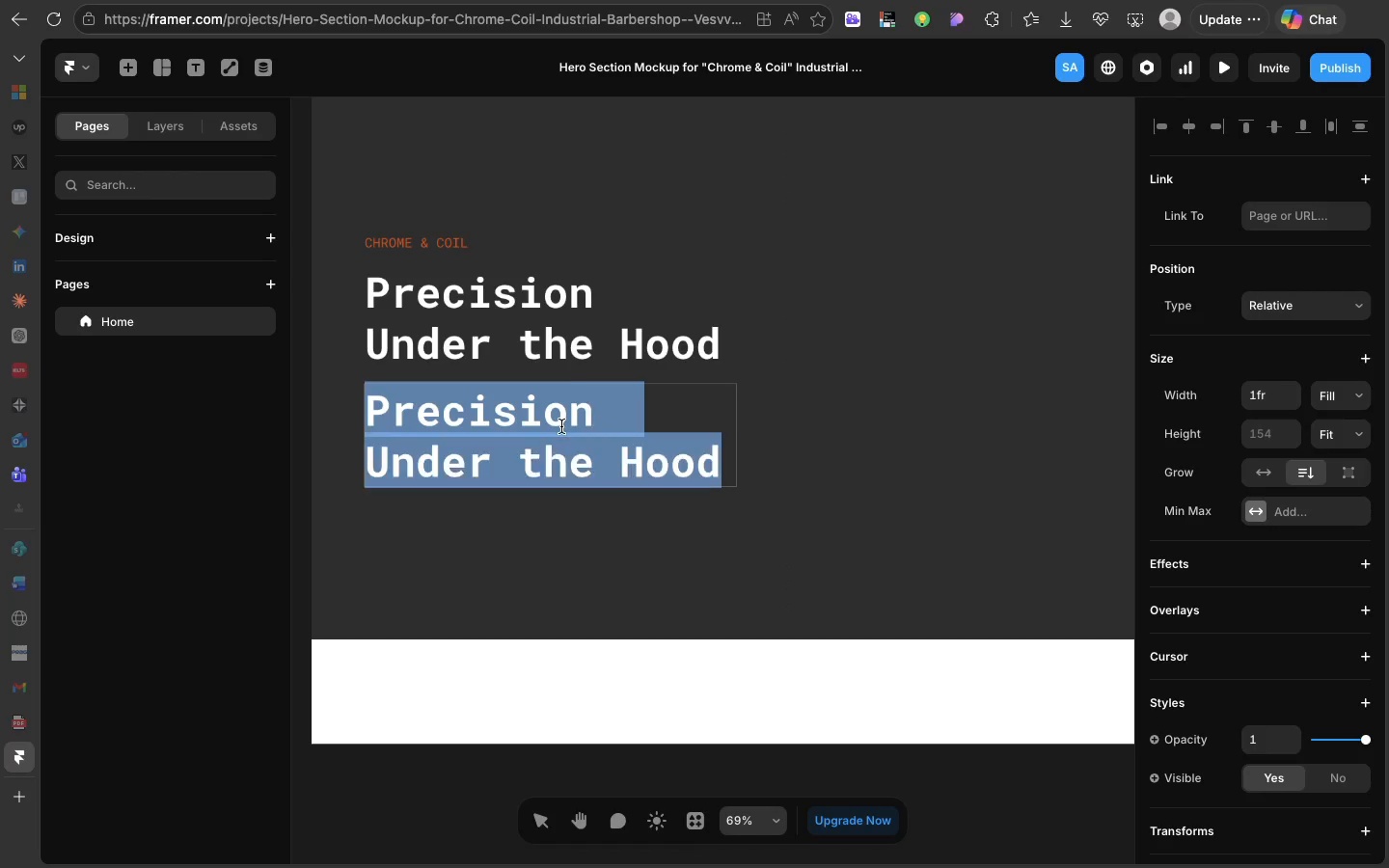 
triple_click([561, 426])
 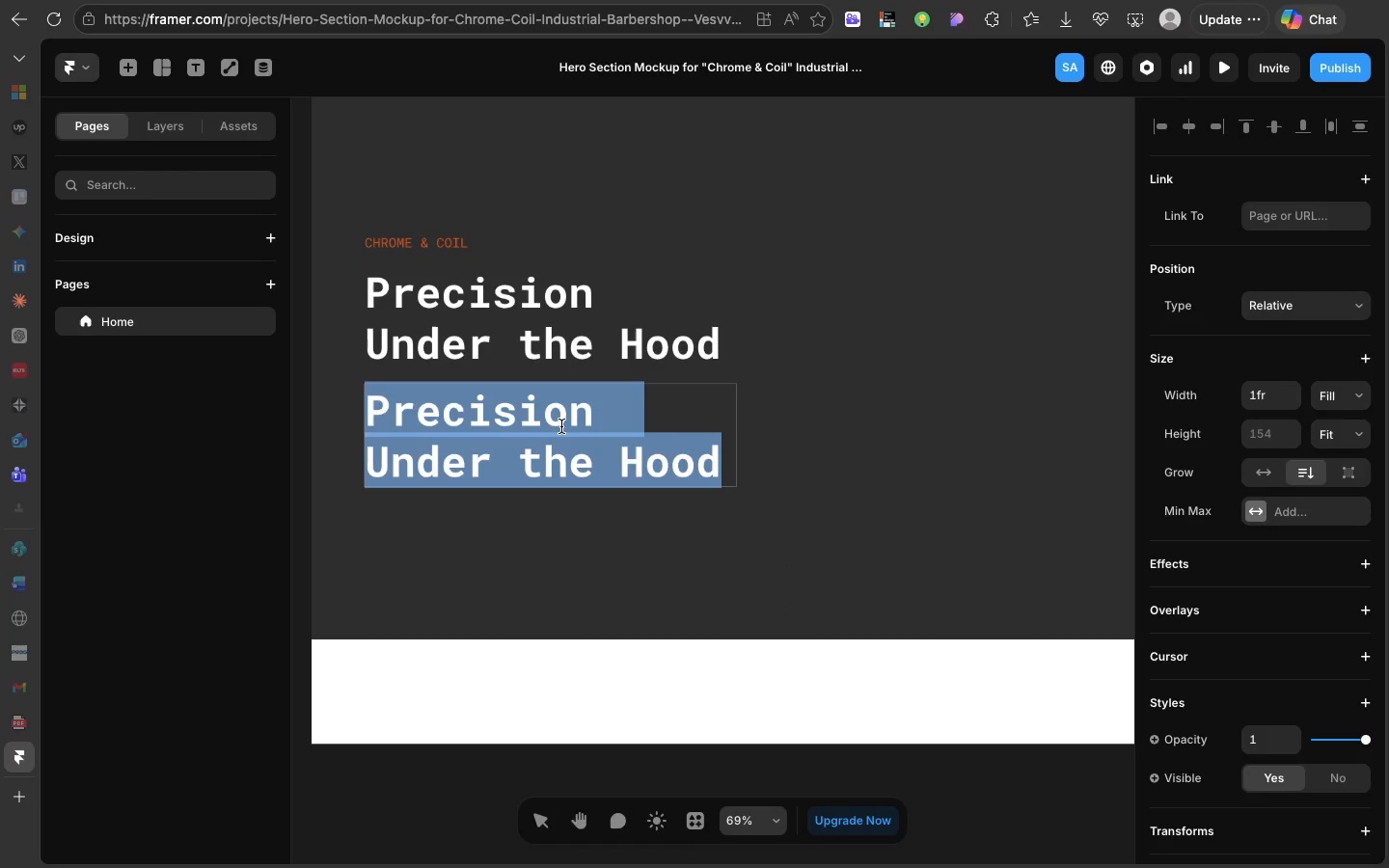 
type(Wg)
key(Backspace)
key(Backspace)
type(Where greasr)
key(Backspace)
type(e )
key(Backspace)
type(-)
key(Backspace)
 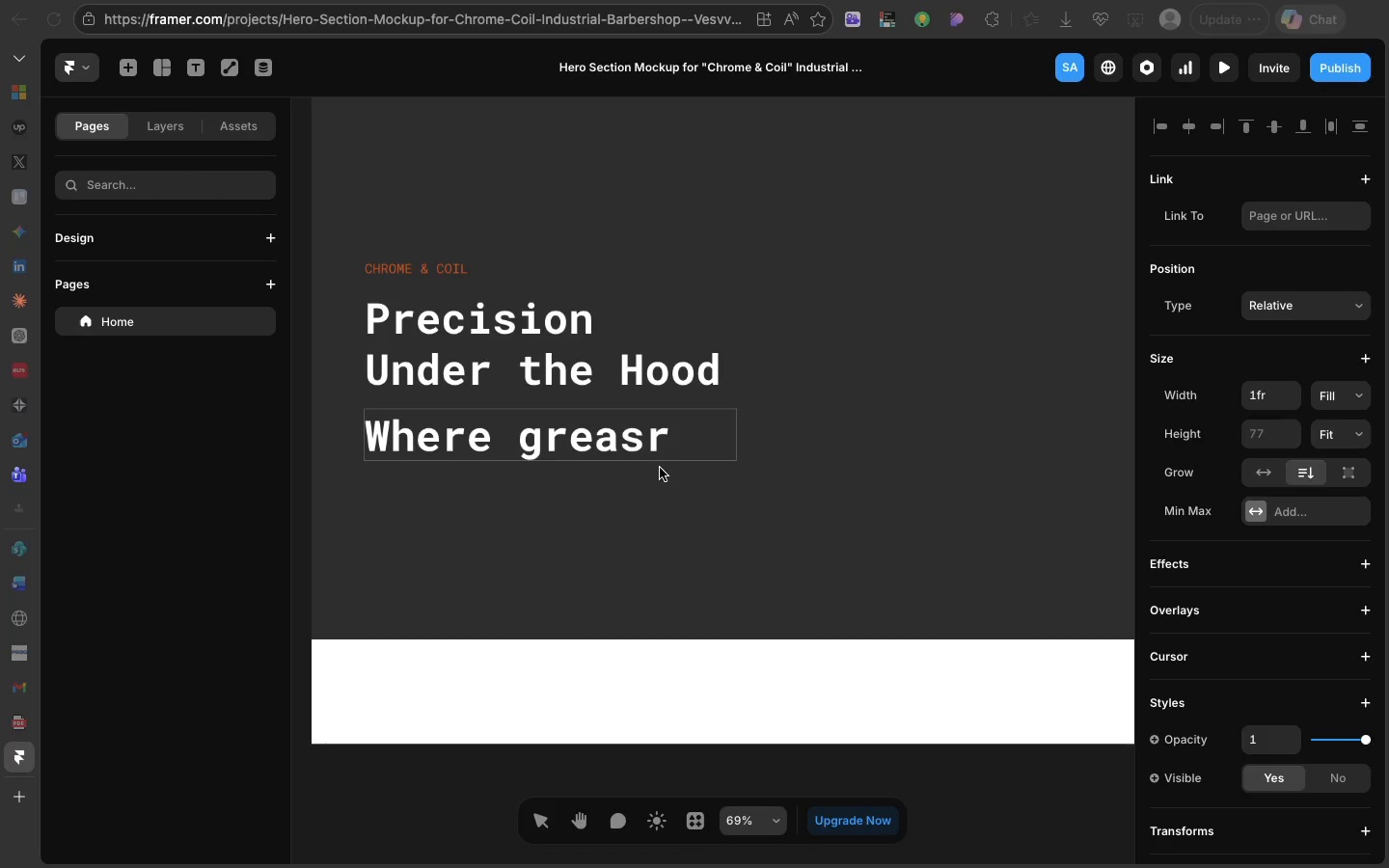 
double_click([660, 468])
 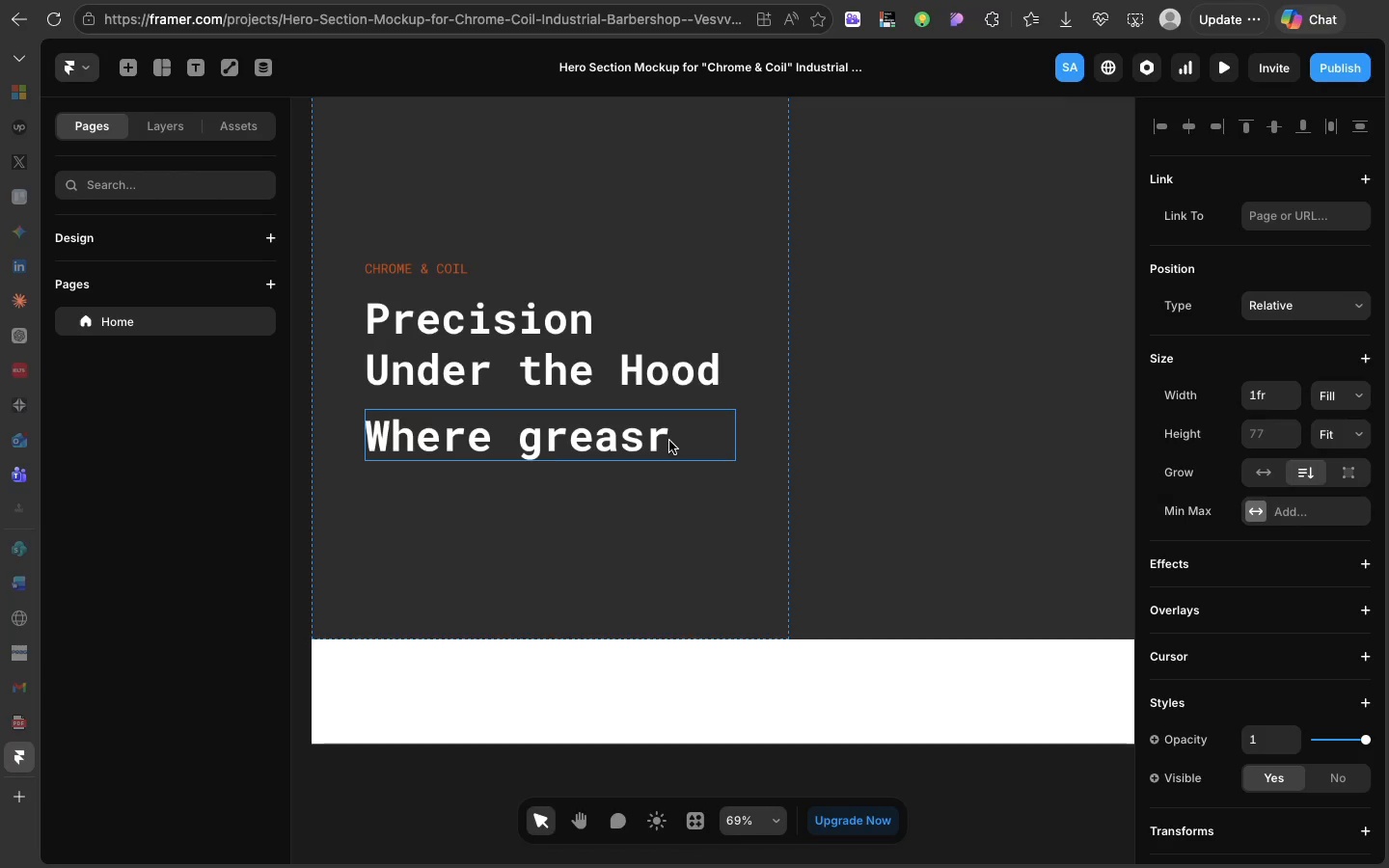 
double_click([669, 441])
 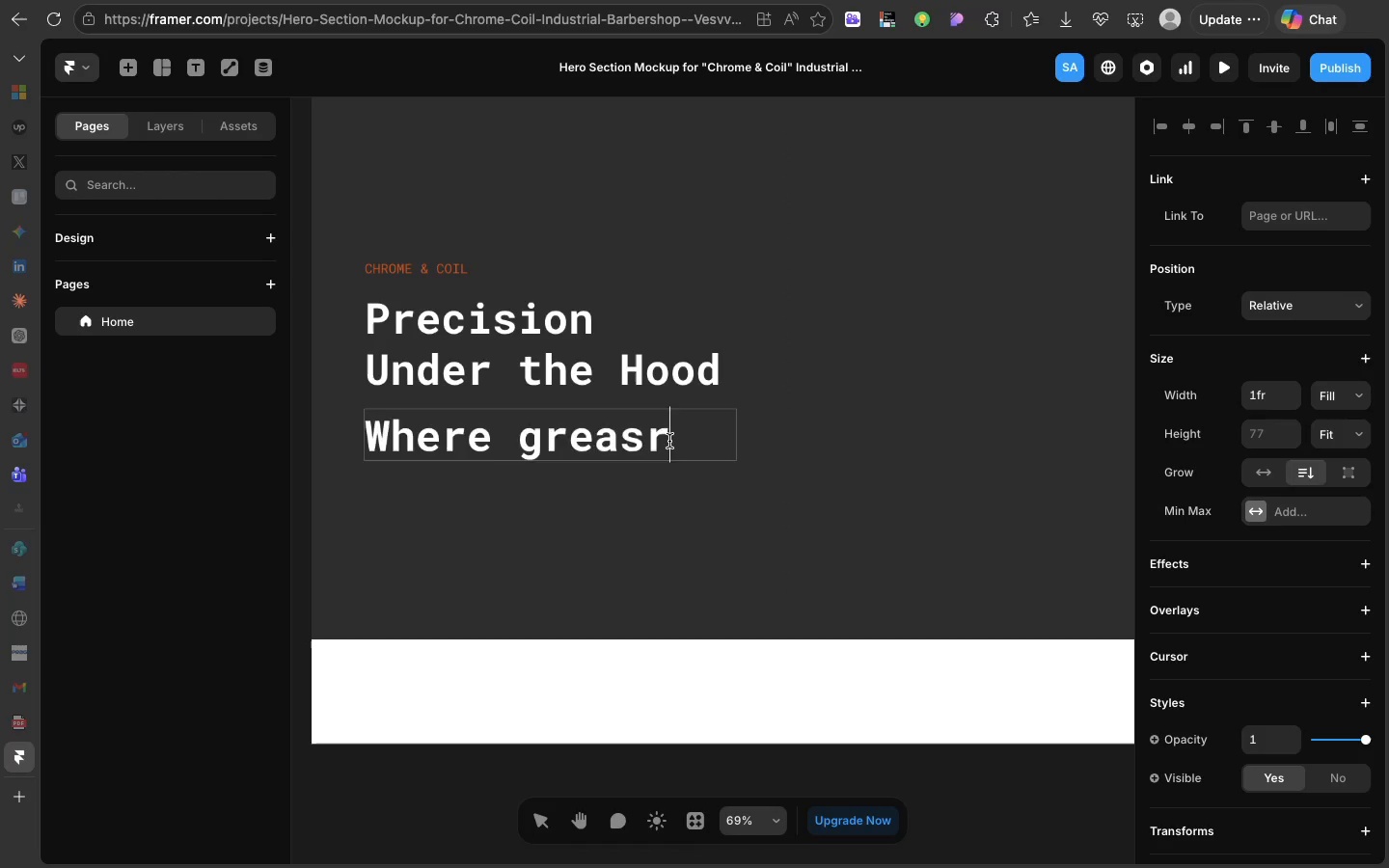 
triple_click([669, 441])
 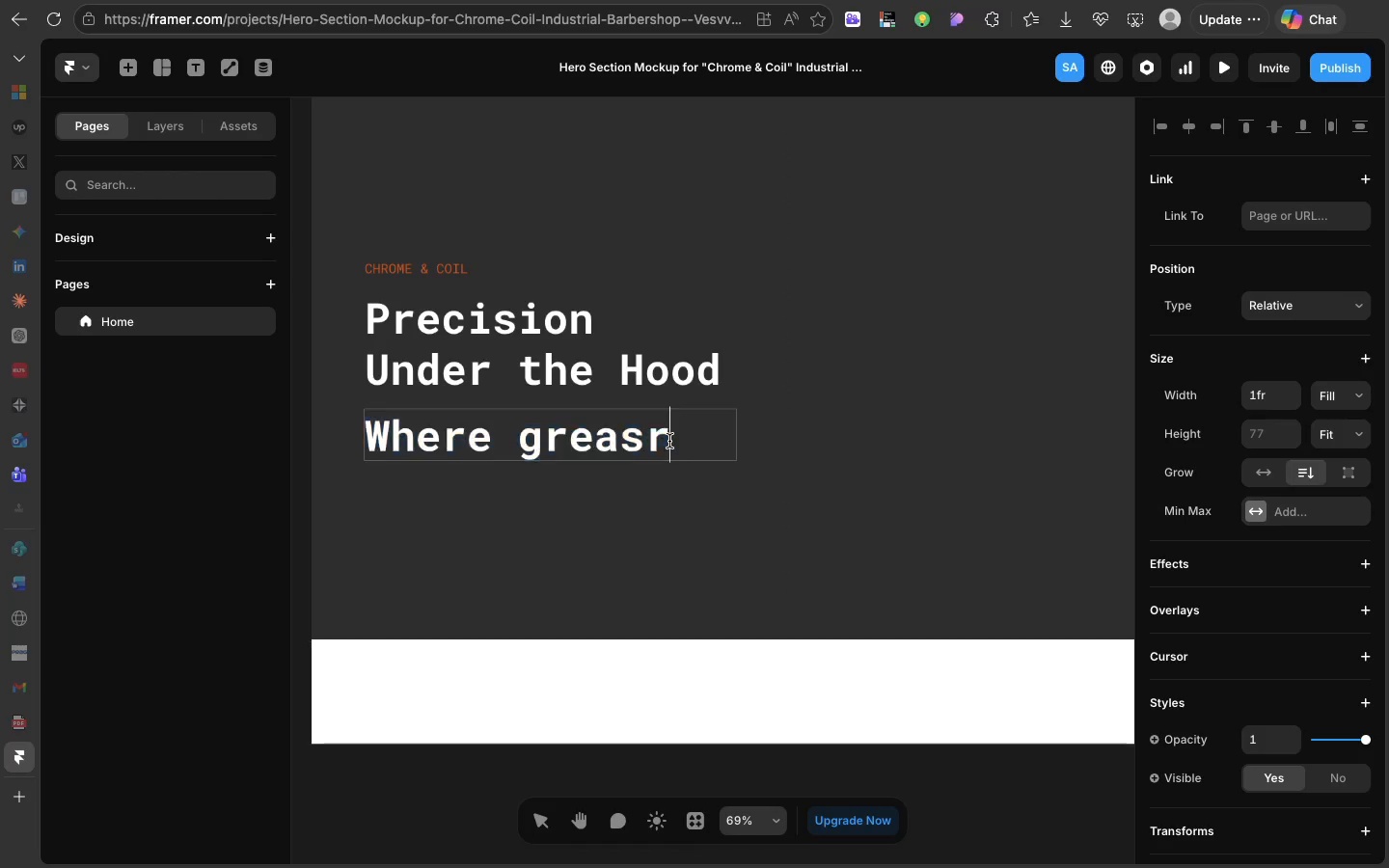 
left_click([669, 441])
 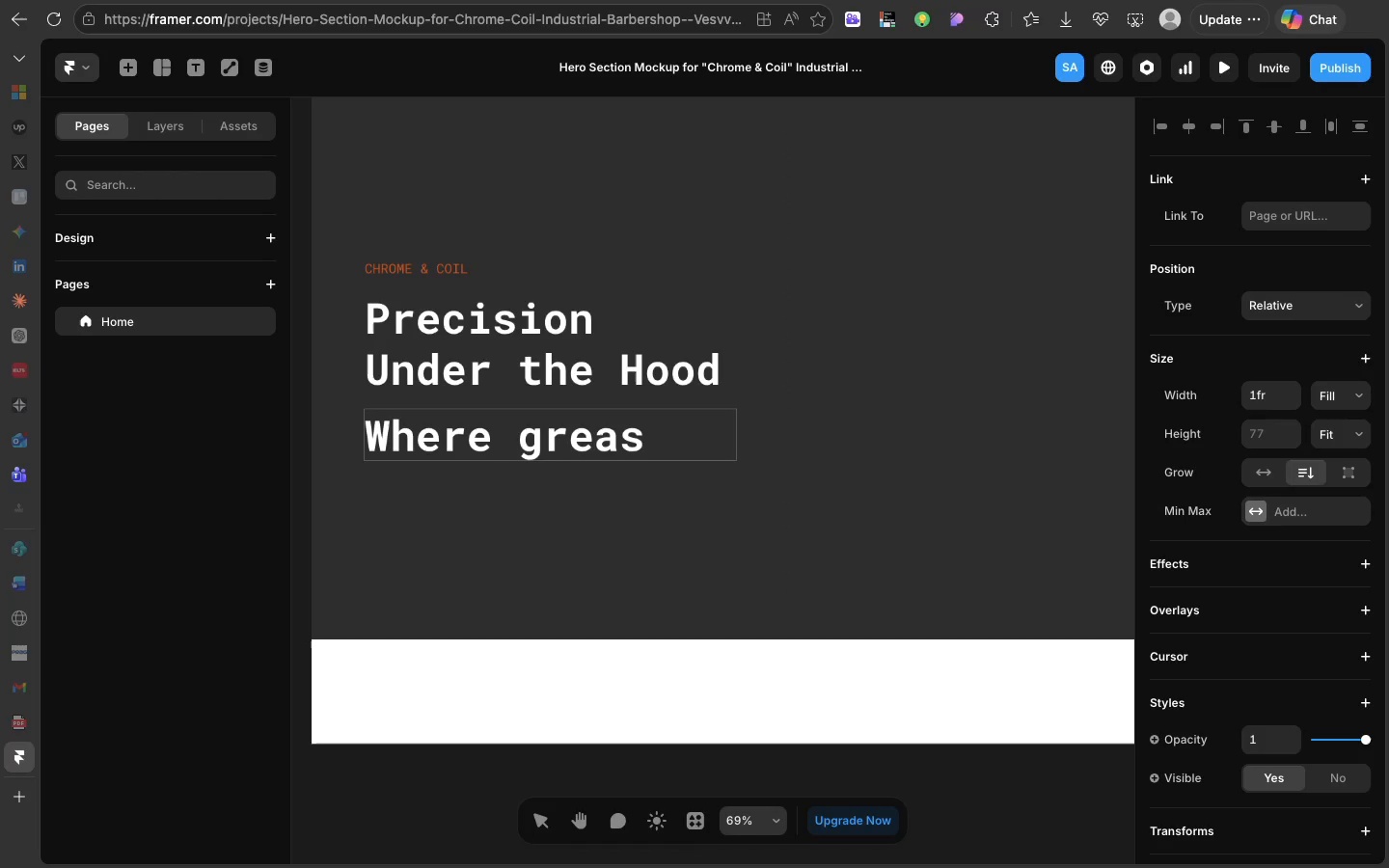 
key(Backspace)
type(e-stained)
 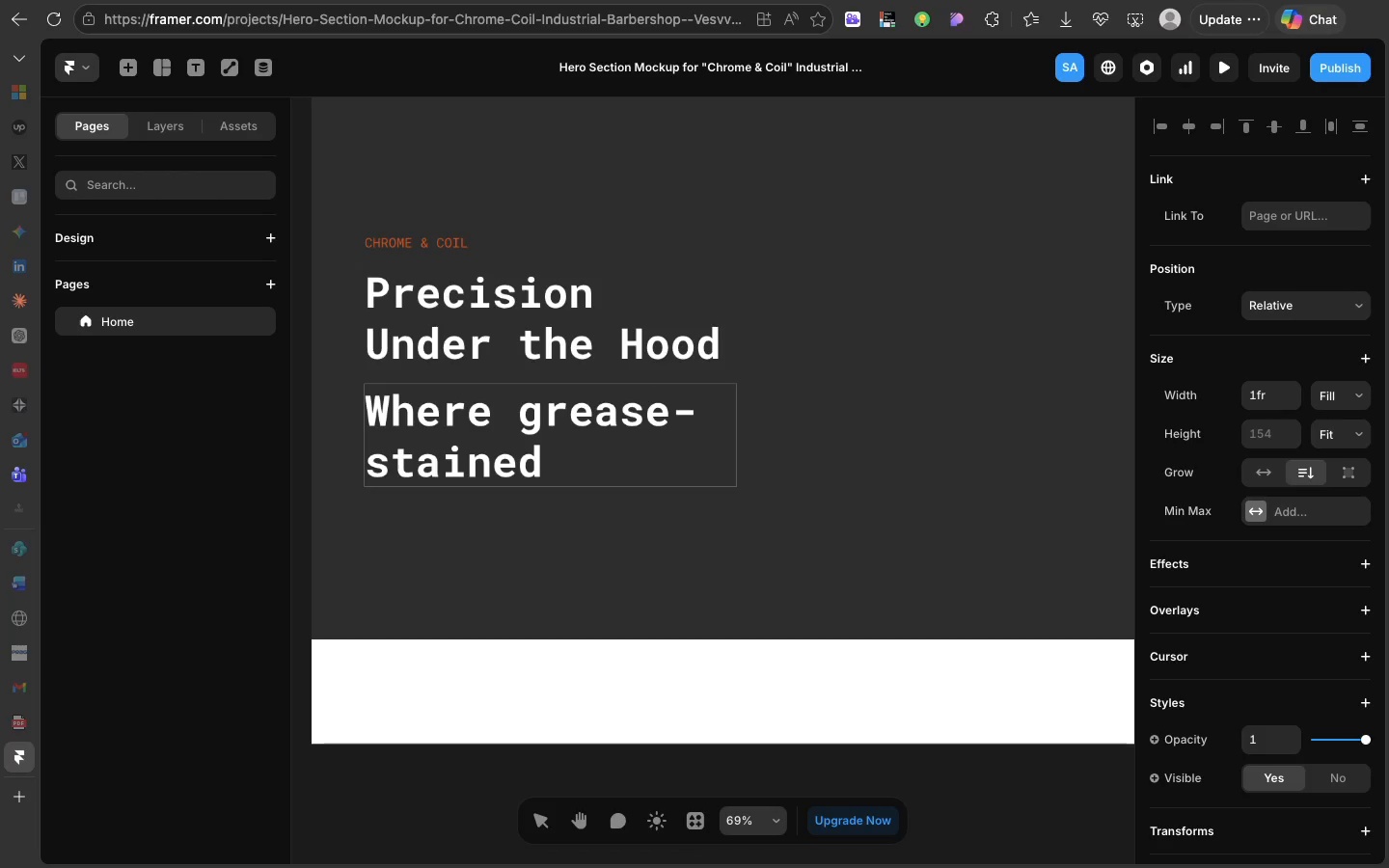 
type( habds meet cl)
 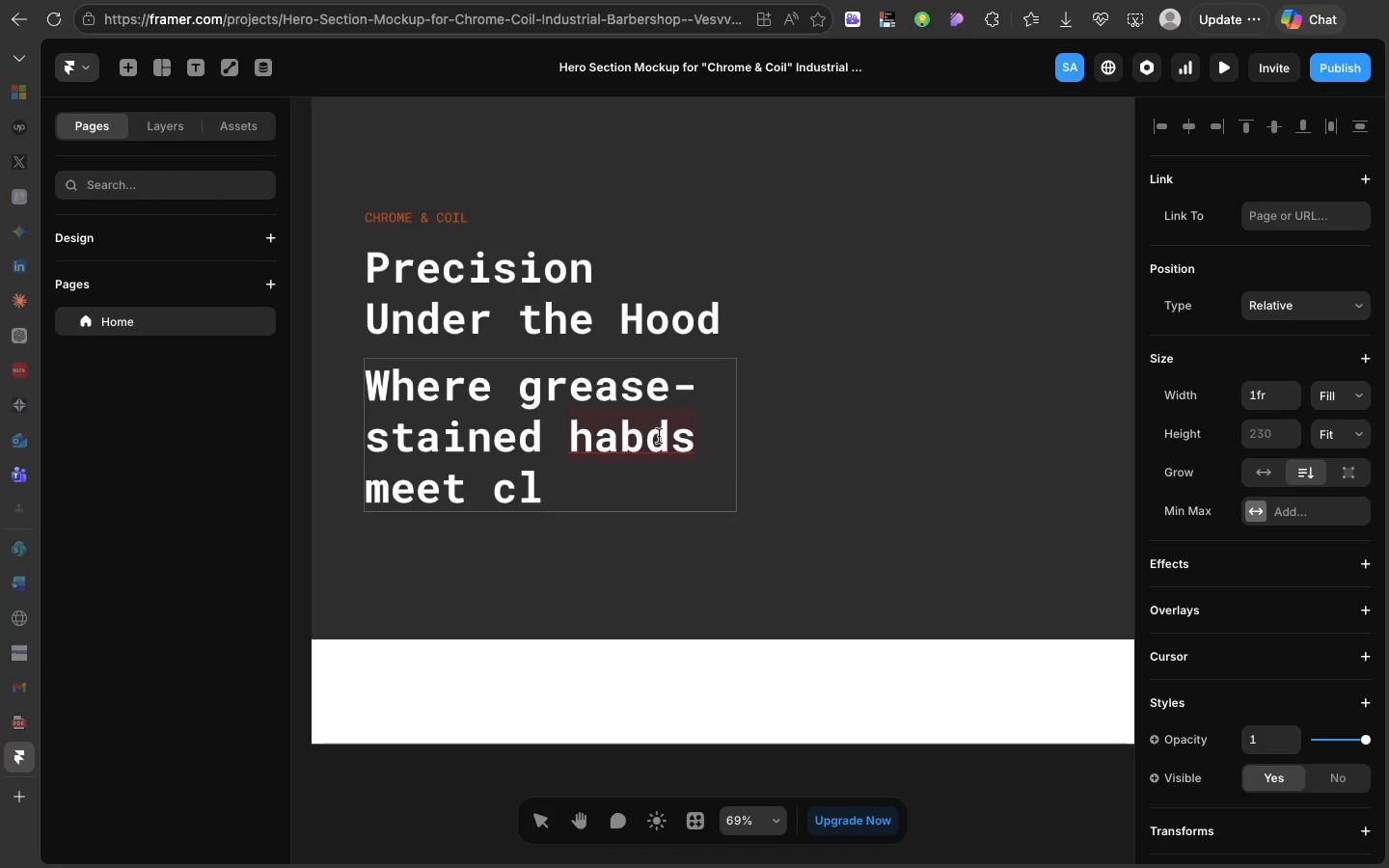 
left_click([650, 439])
 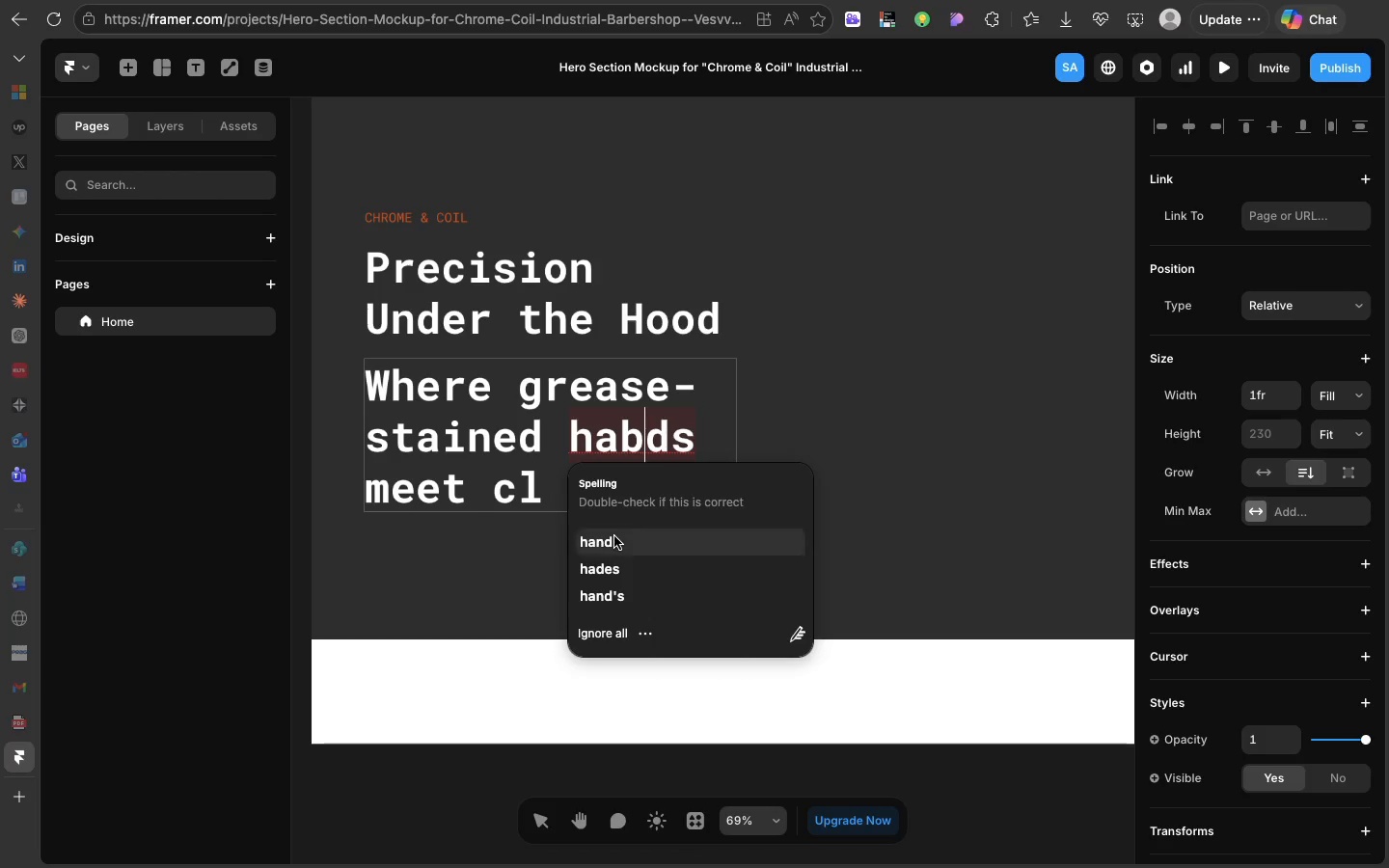 
left_click([614, 536])
 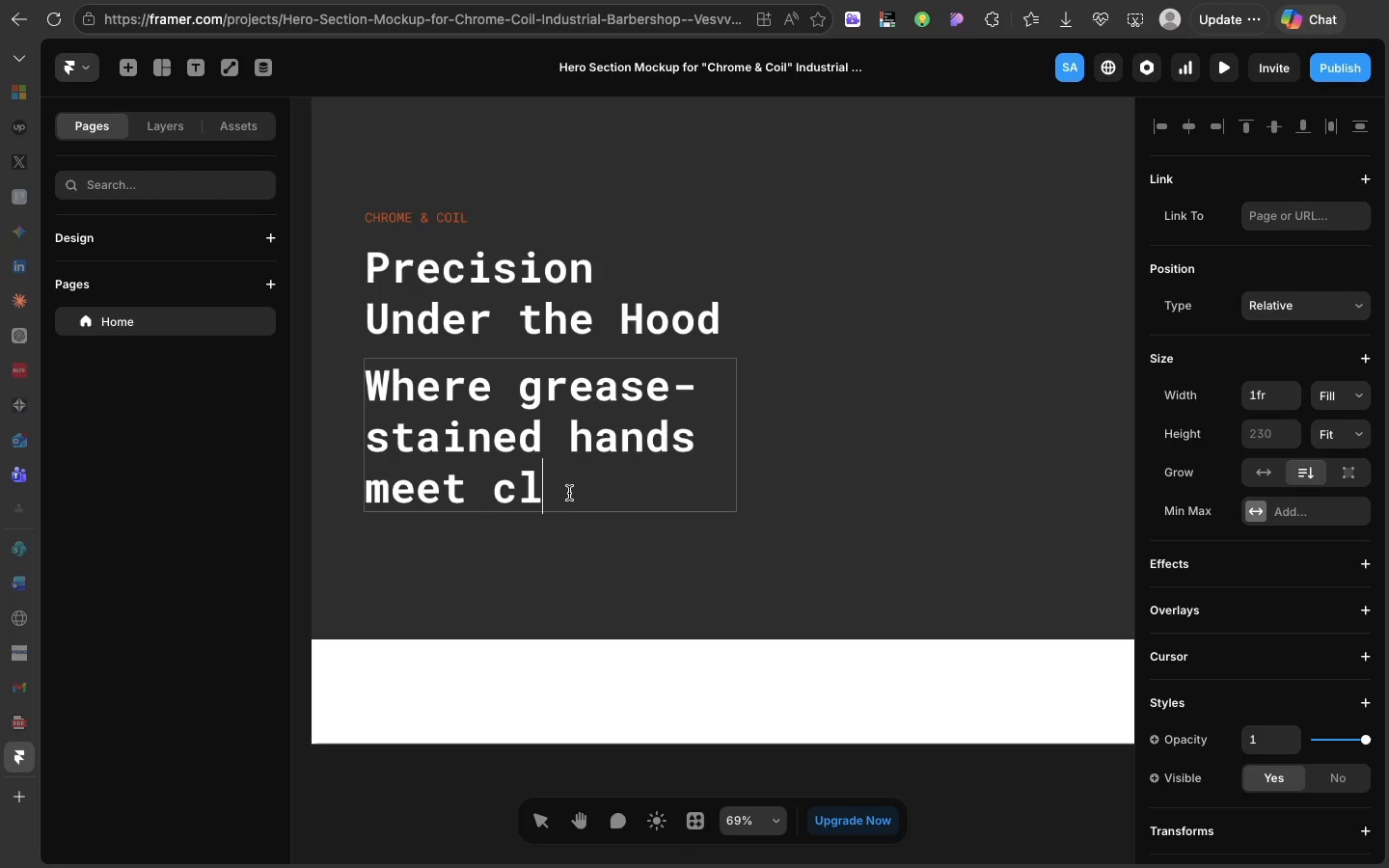 
left_click([569, 493])
 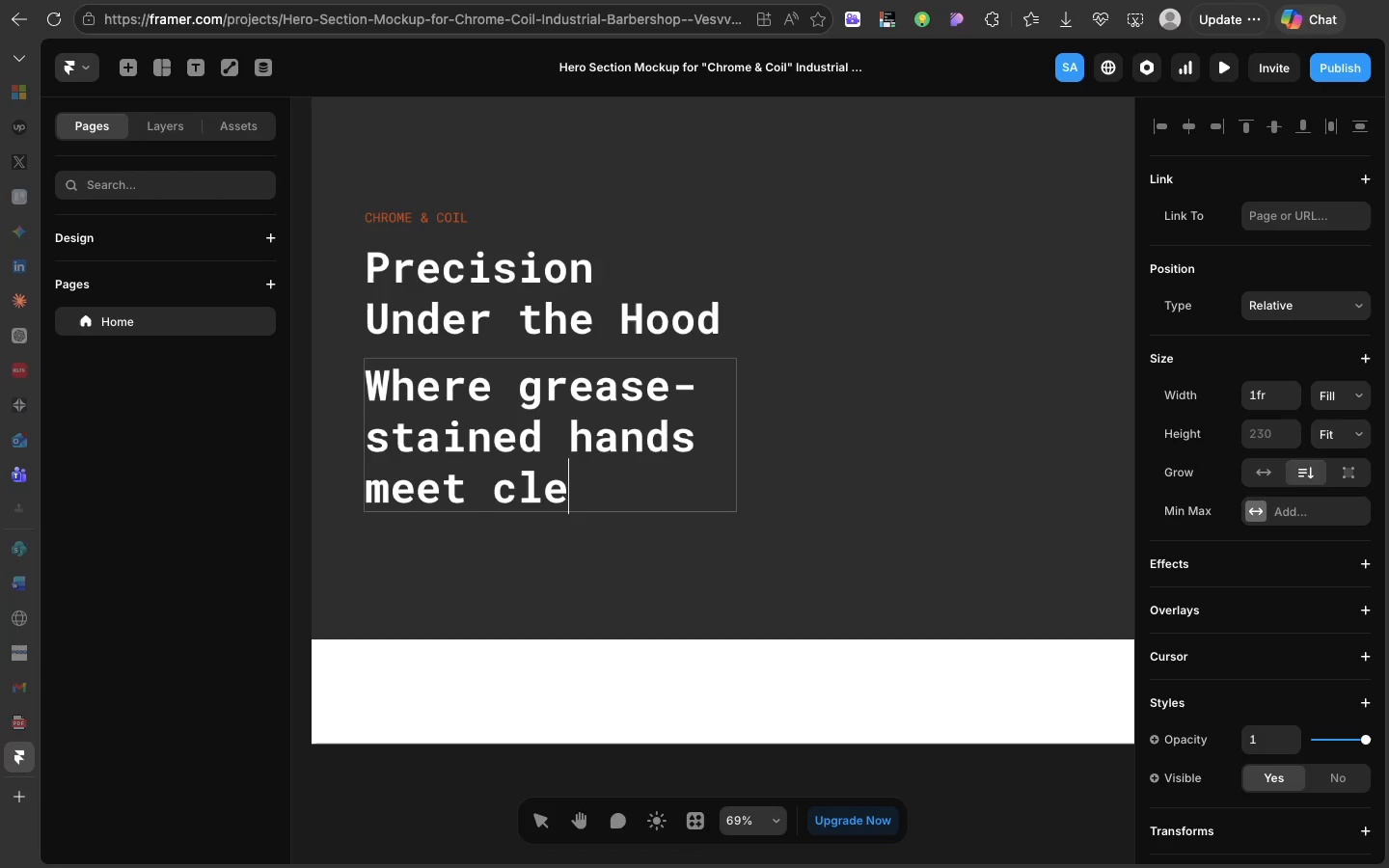 
type(ean lines. Straigh )
key(Backspace)
key(Backspace)
type(t )
 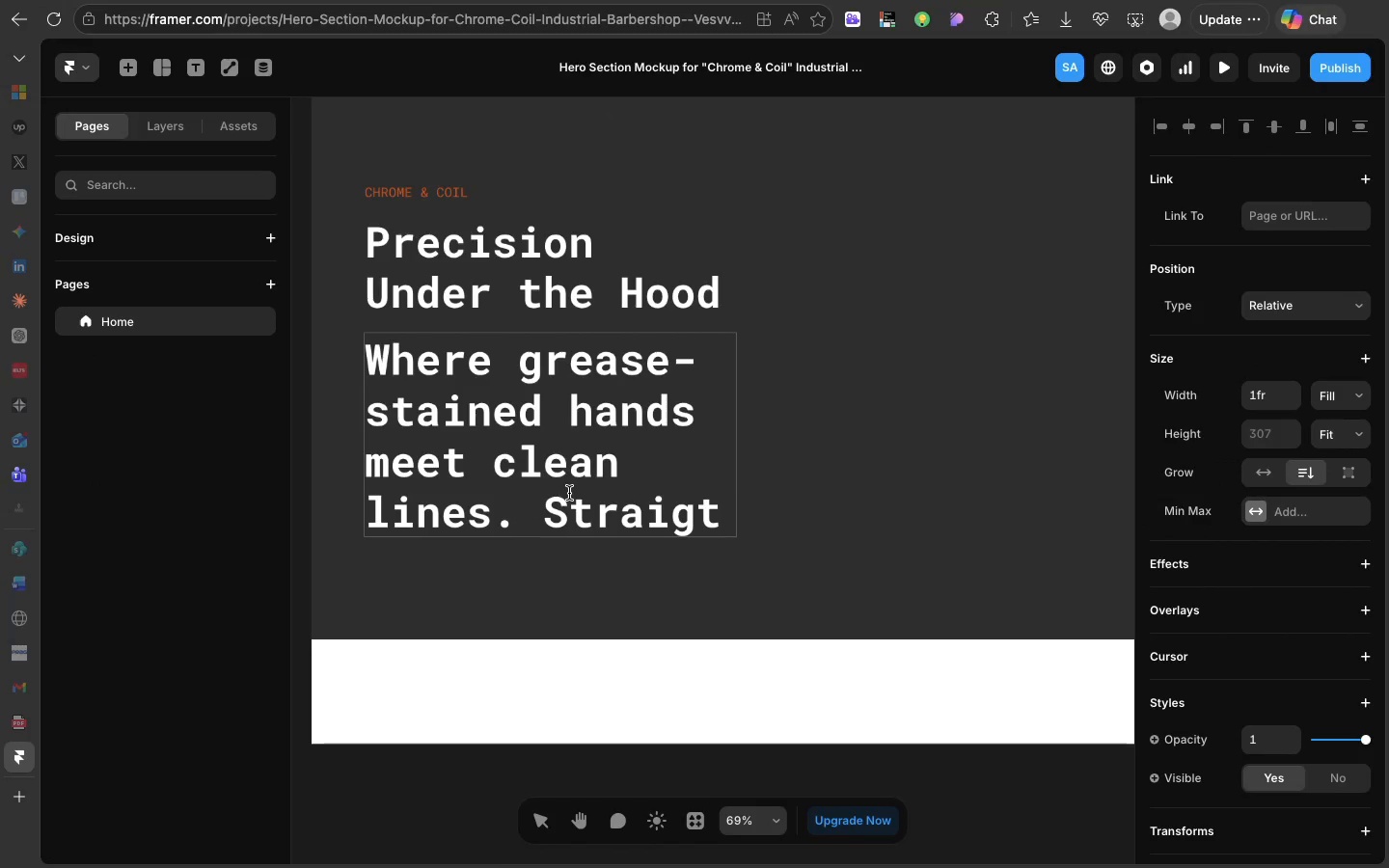 
type(Ra)
key(Backspace)
key(Backspace)
key(Backspace)
key(Backspace)
type(ht e)
key(Backspace)
type(razor shaves for those who ride)
 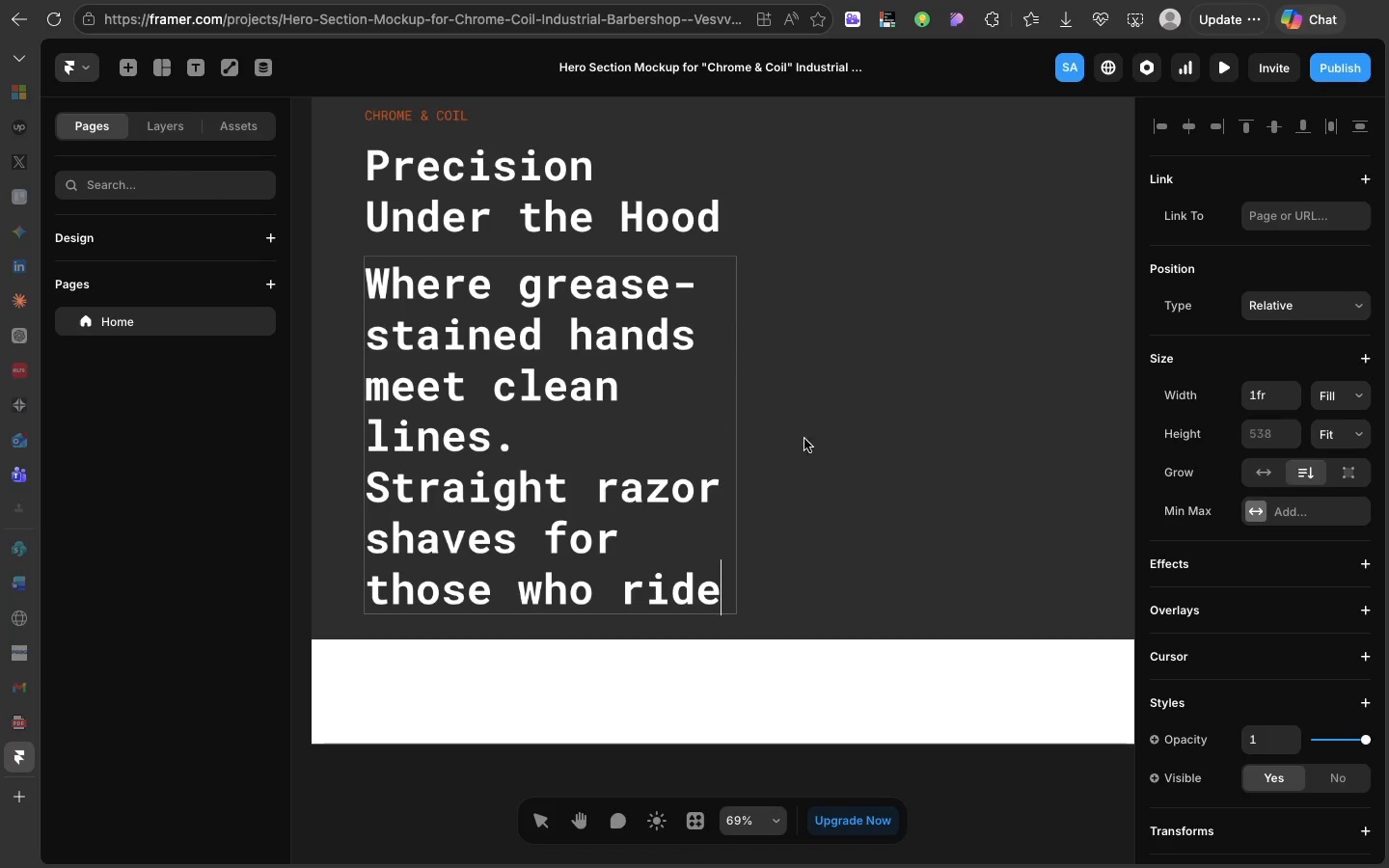 
left_click([825, 442])
 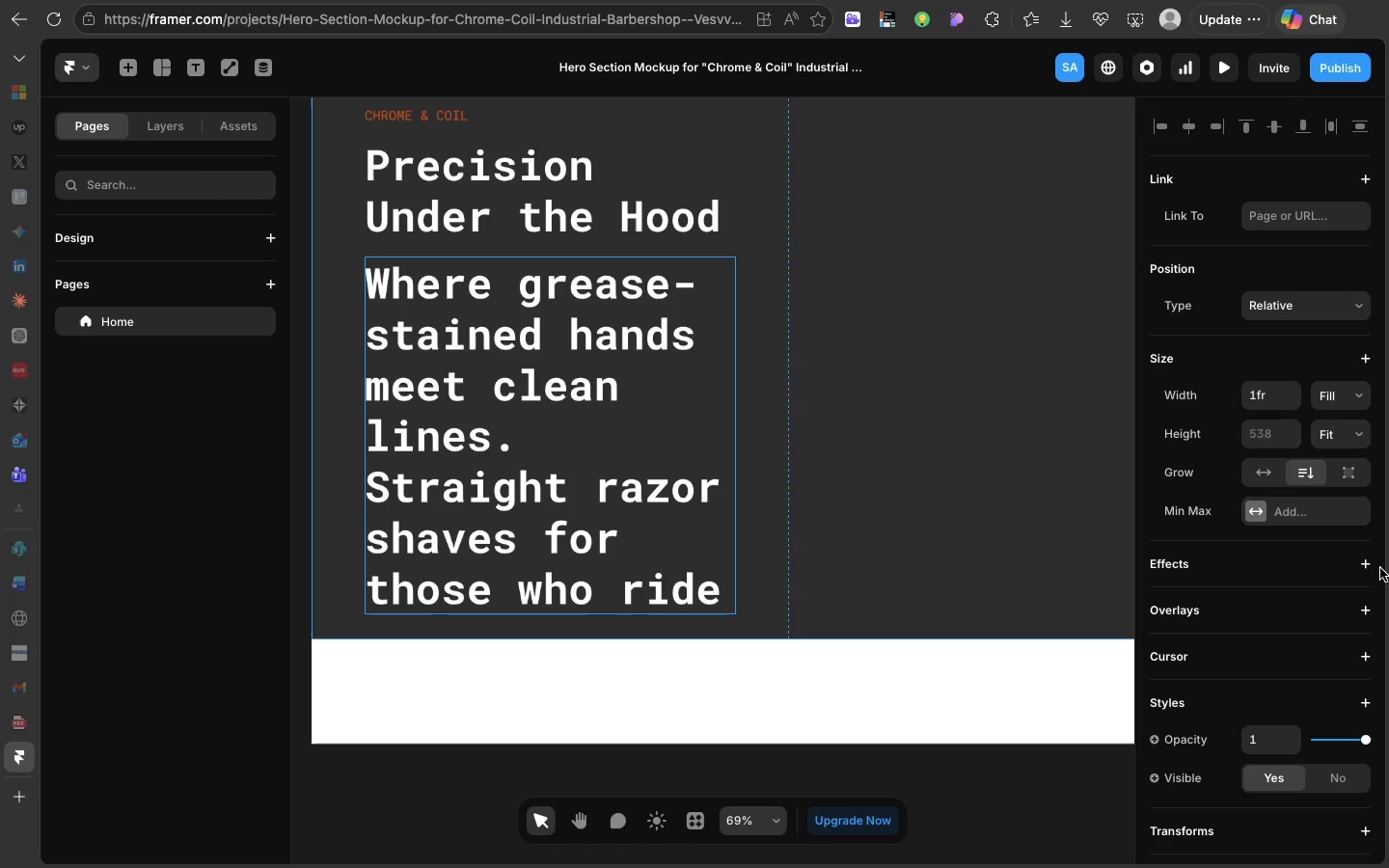 
scroll: coordinate [1380, 568], scroll_direction: down, amount: 36.0
 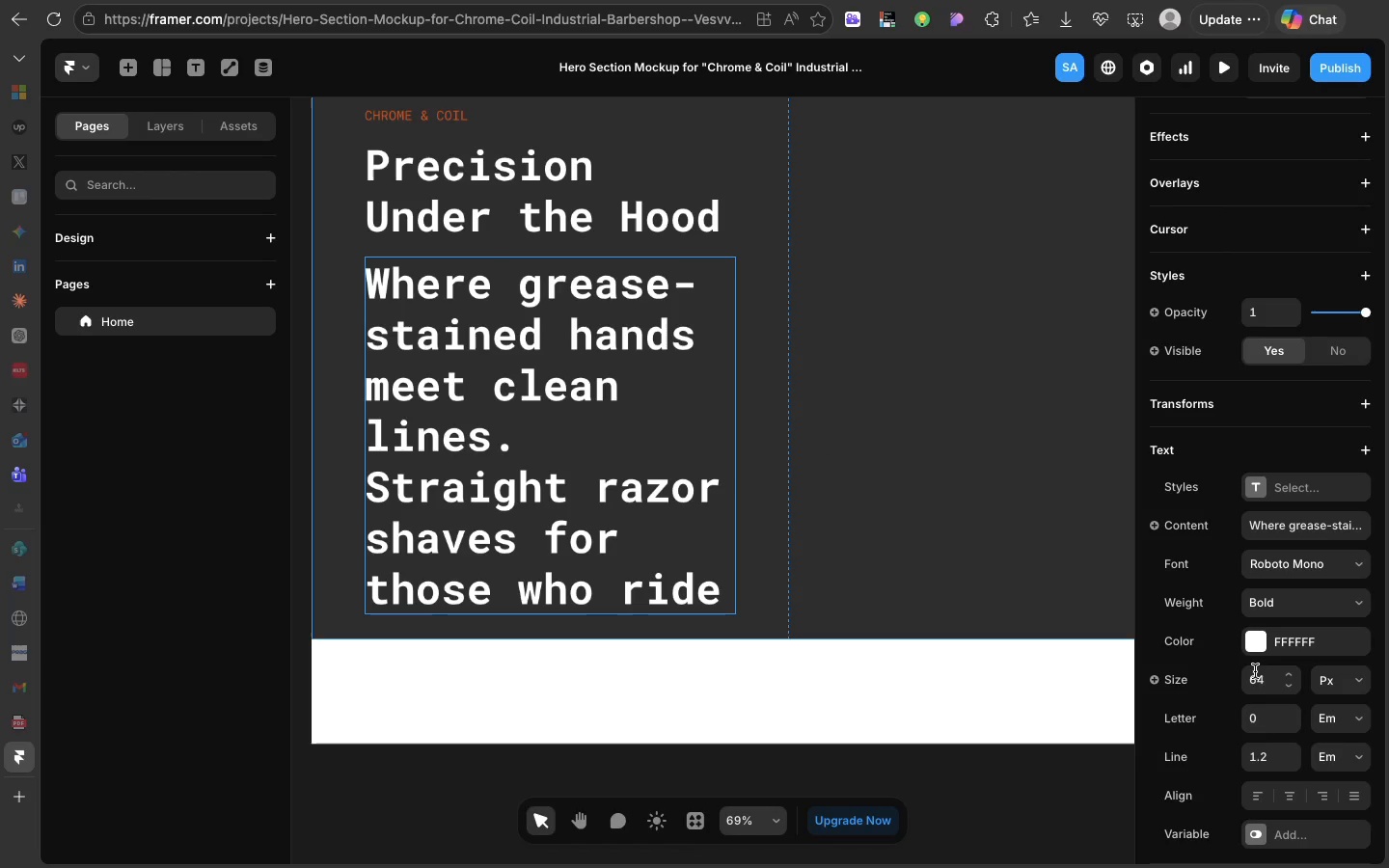 
left_click([1255, 671])
 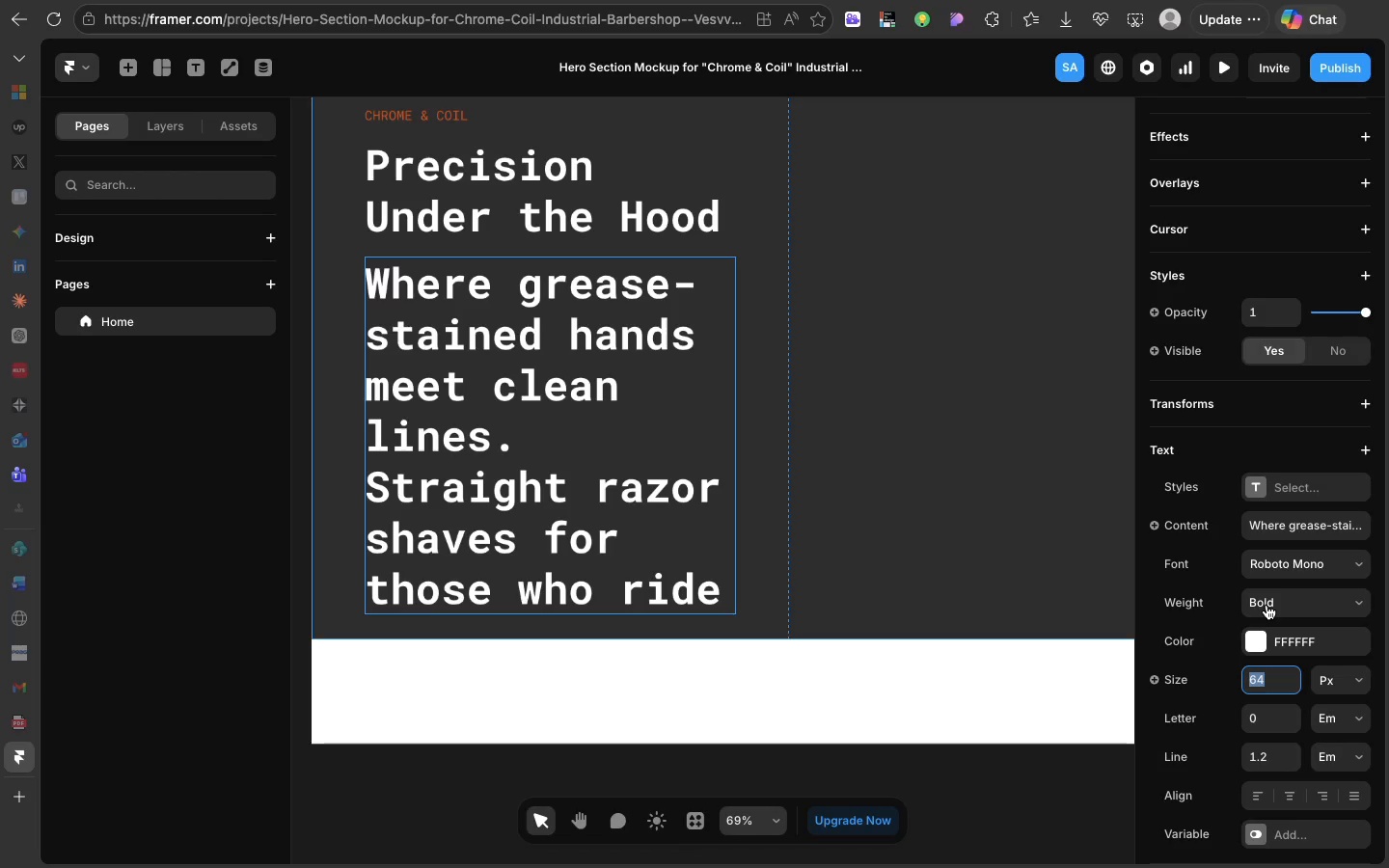 
left_click([1266, 605])
 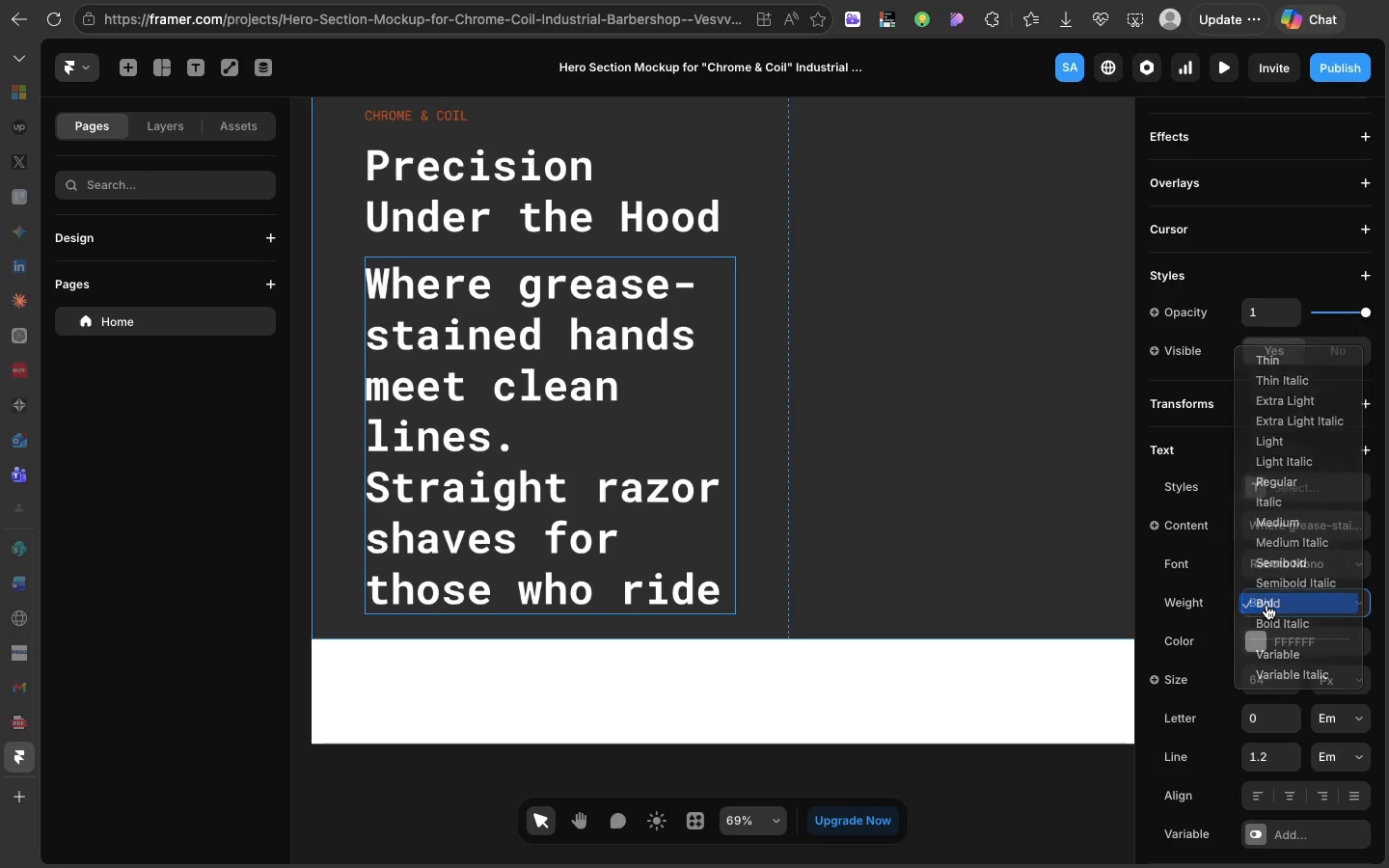 
double_click([1266, 605])
 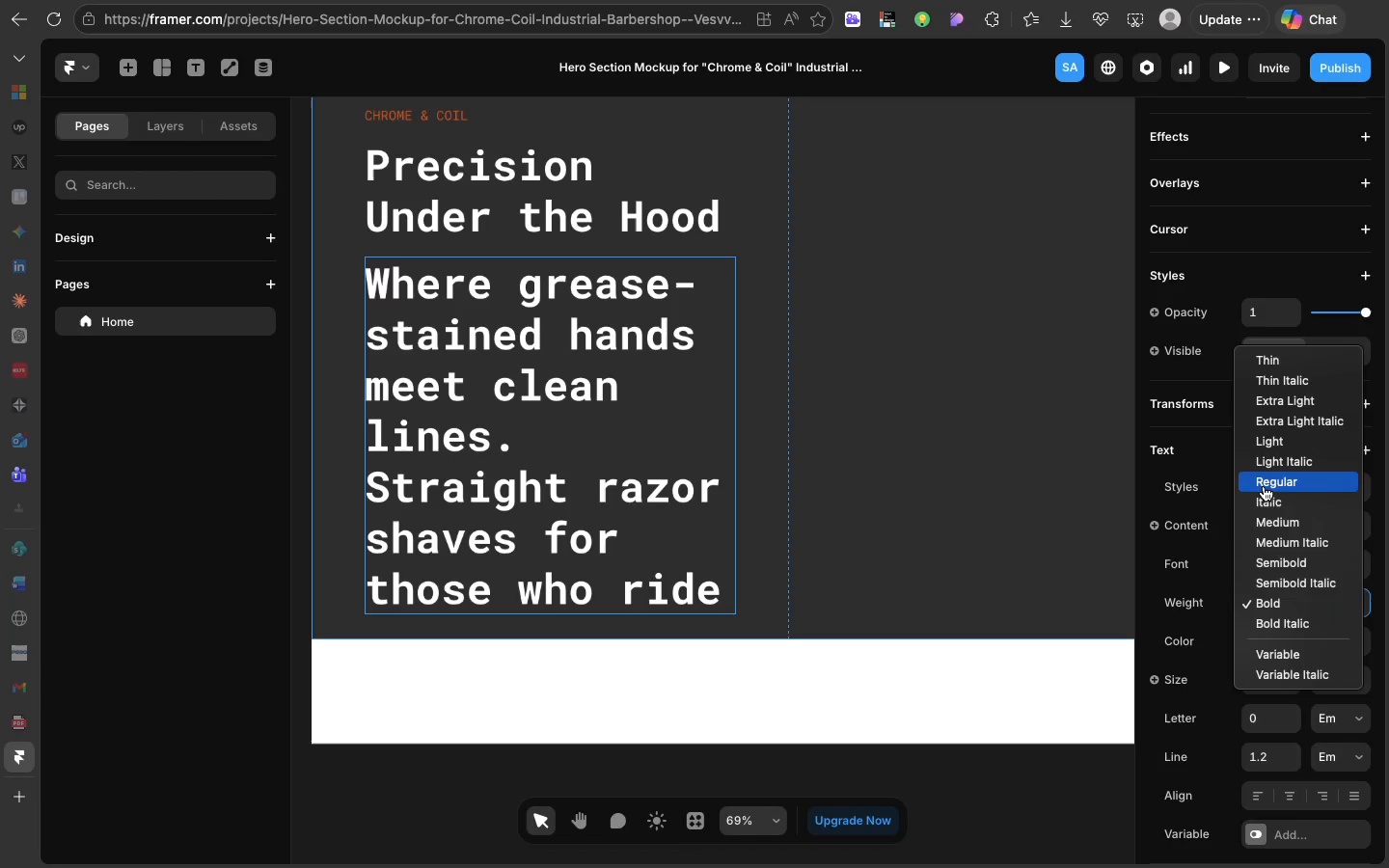 
left_click([1264, 486])
 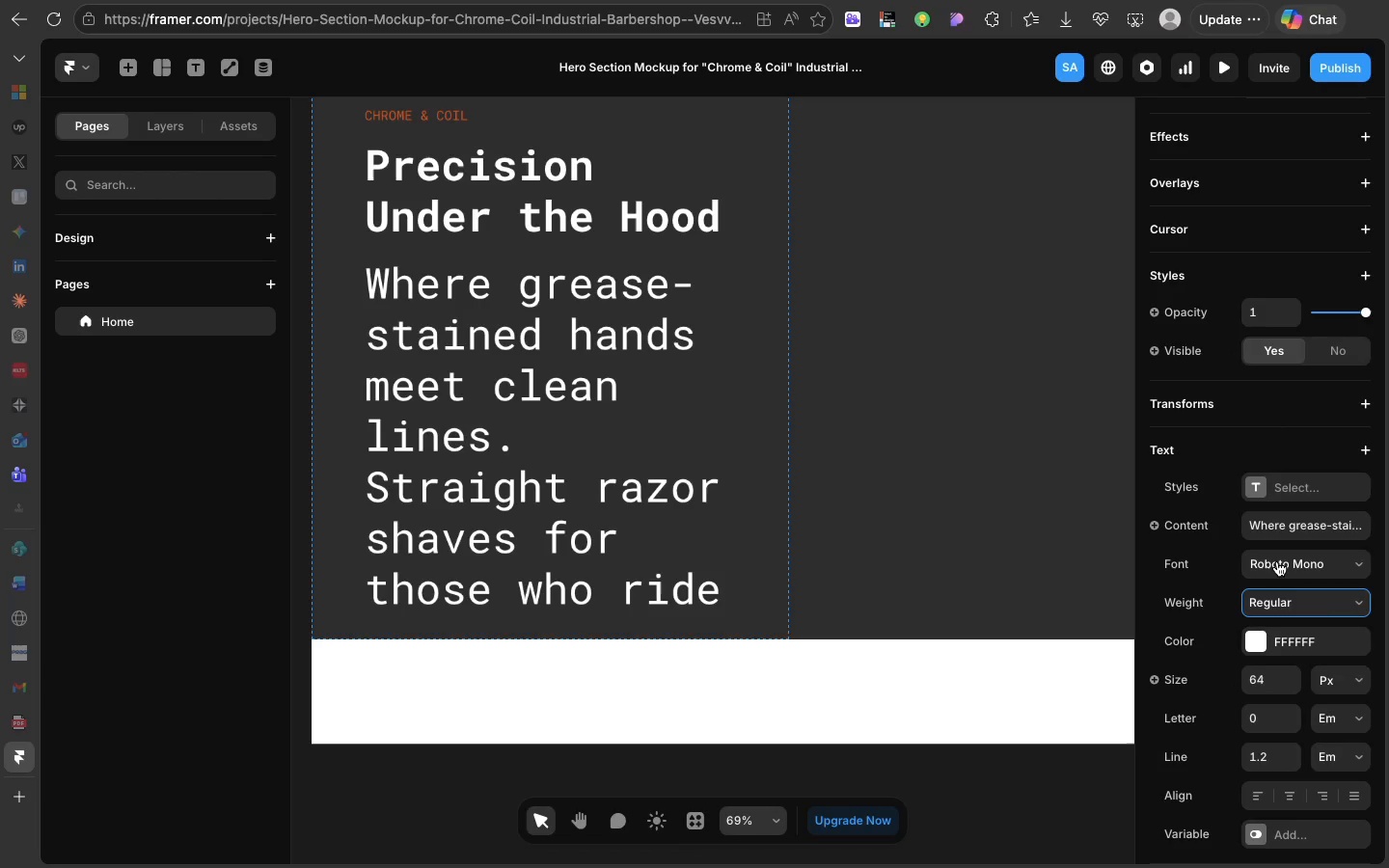 
left_click([1280, 561])
 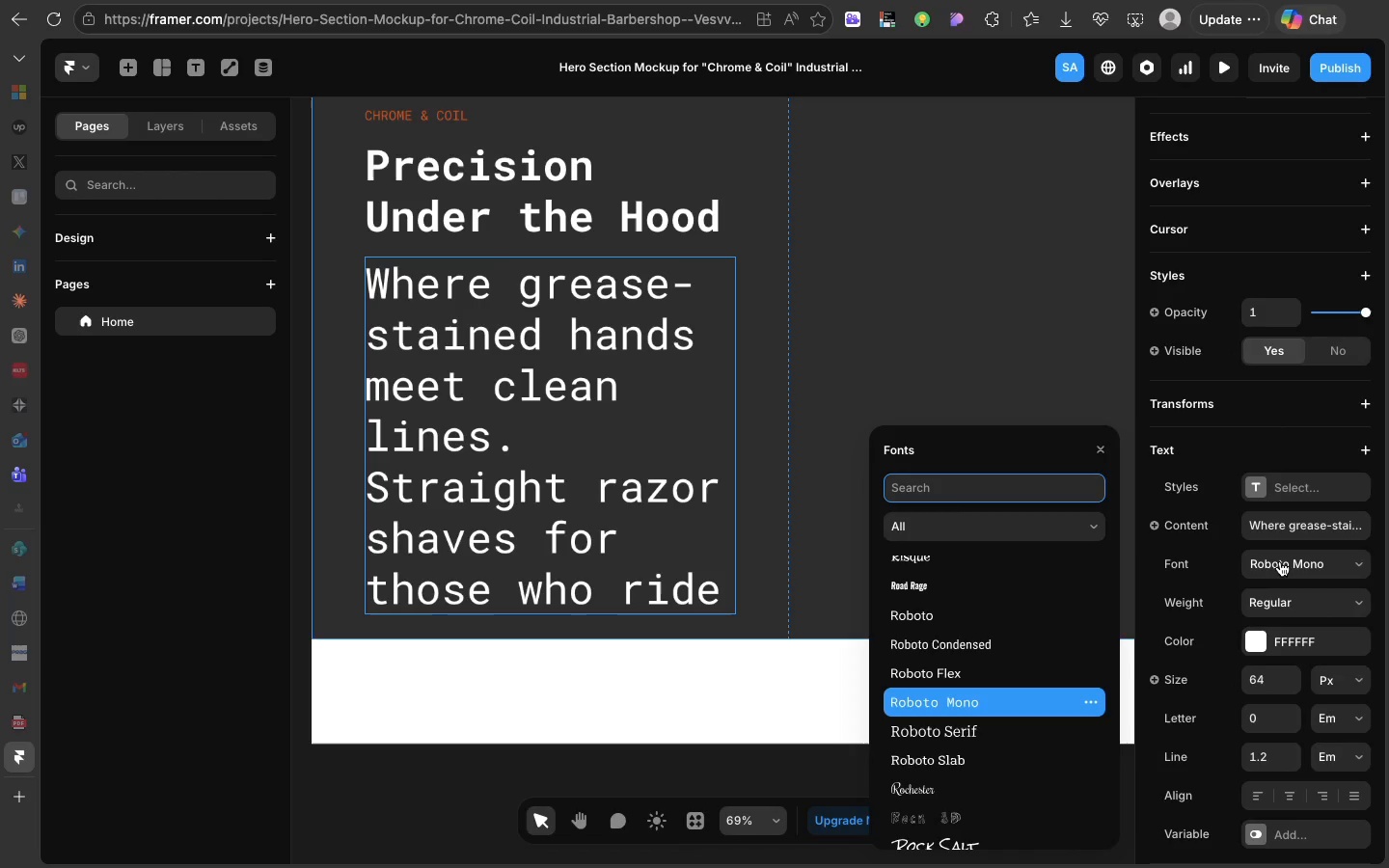 
type(in)
 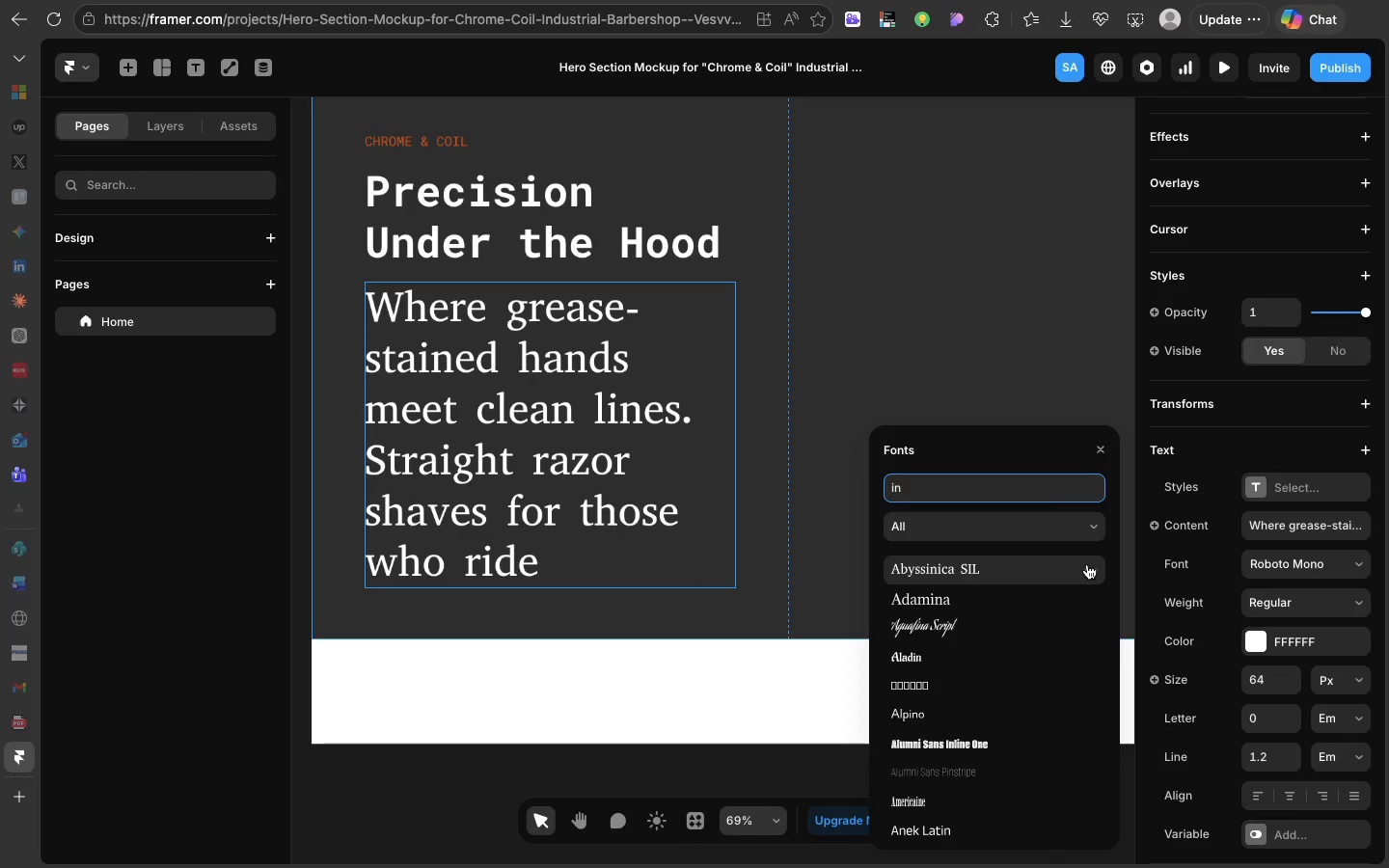 
type(ter)
 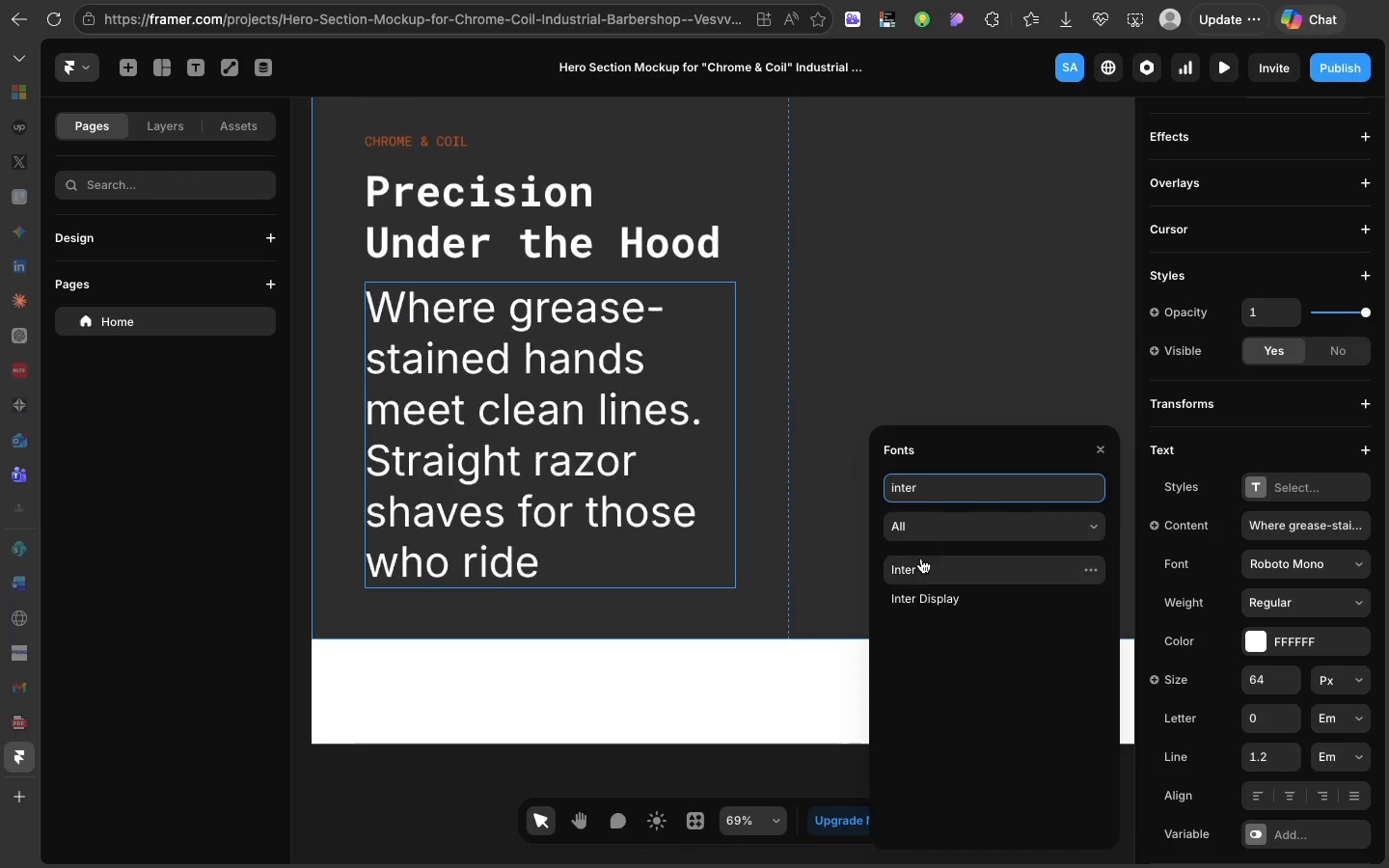 
left_click([921, 559])
 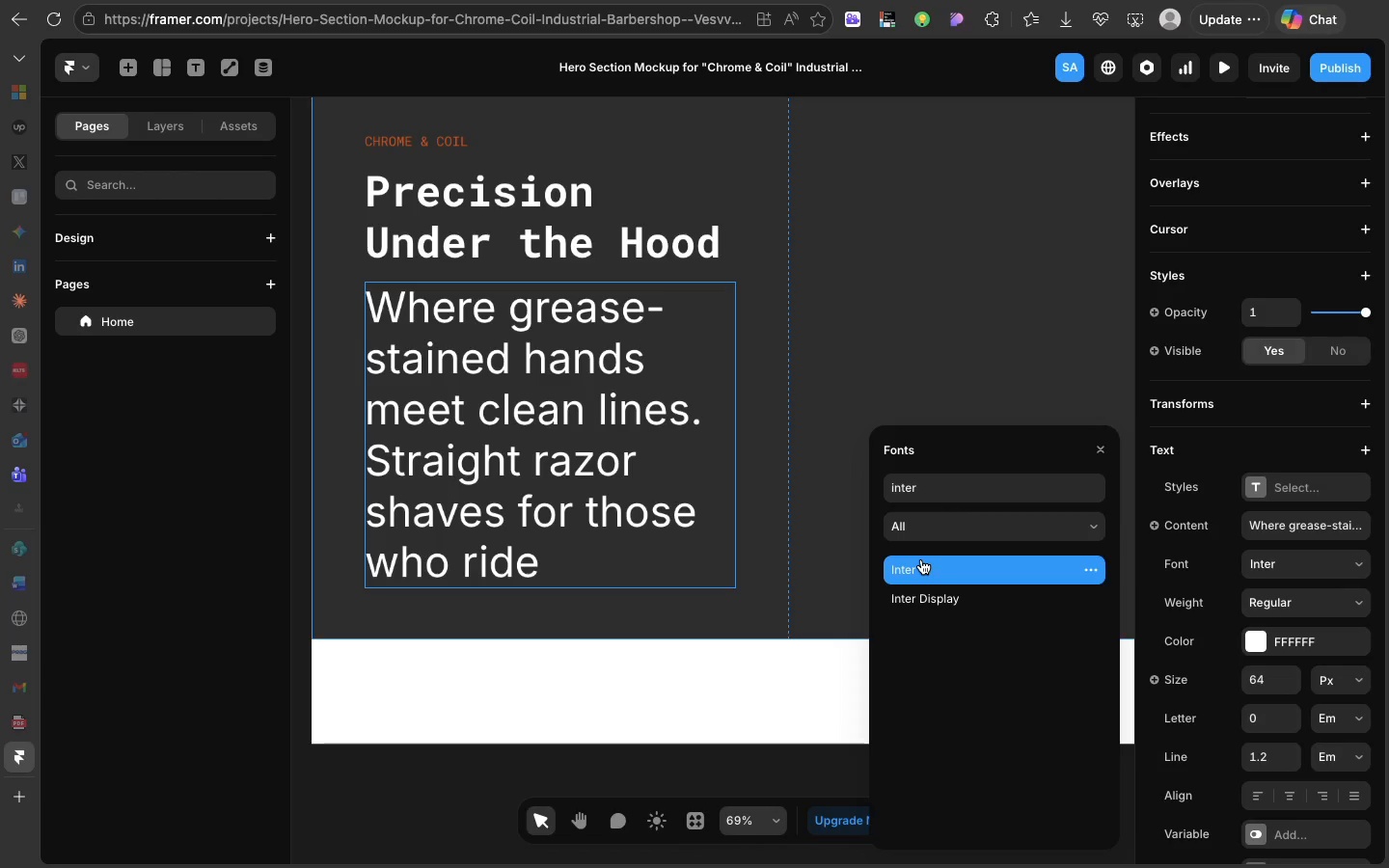 
wait(66.08)
 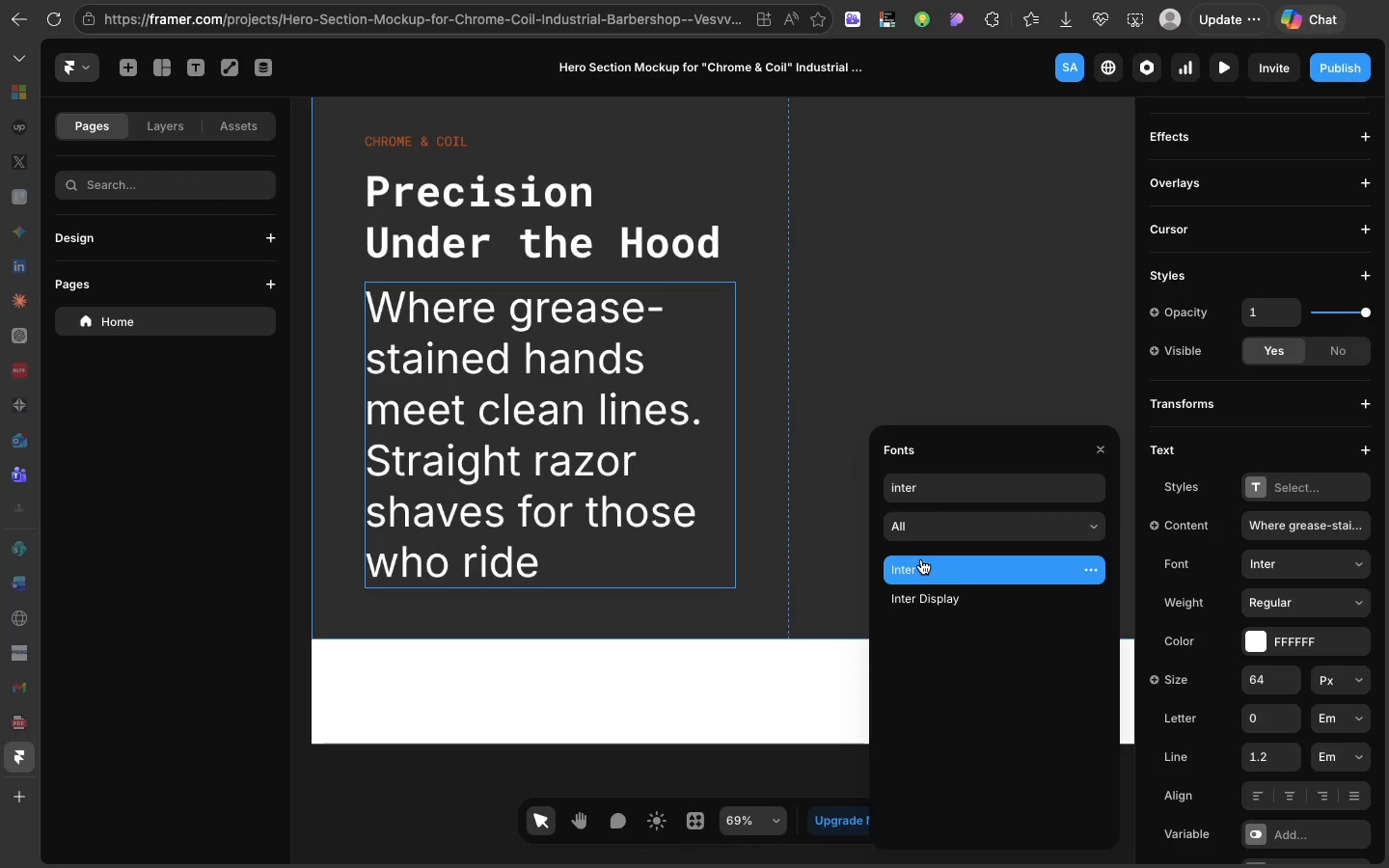 
left_click([921, 559])
 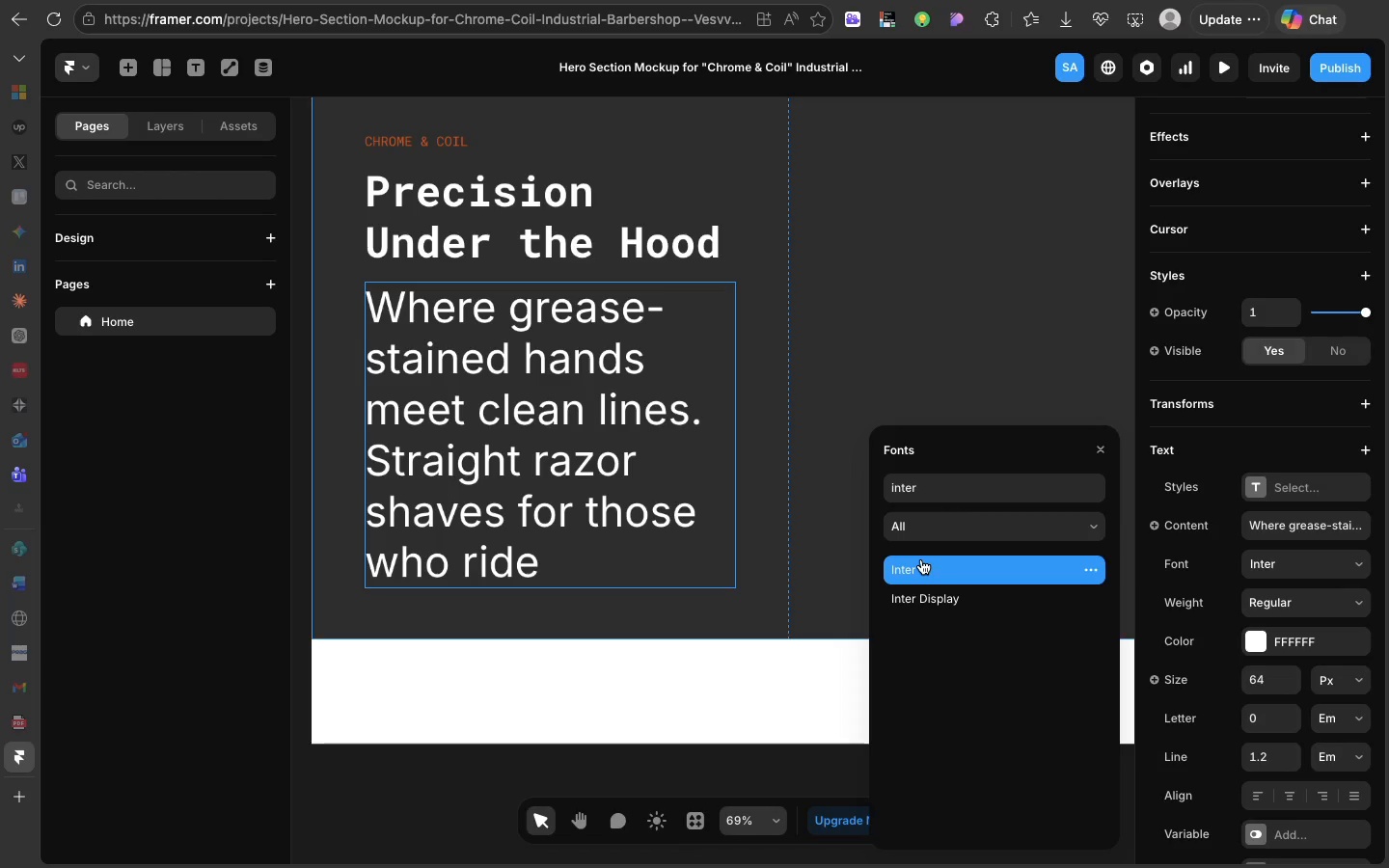 
wait(29.31)
 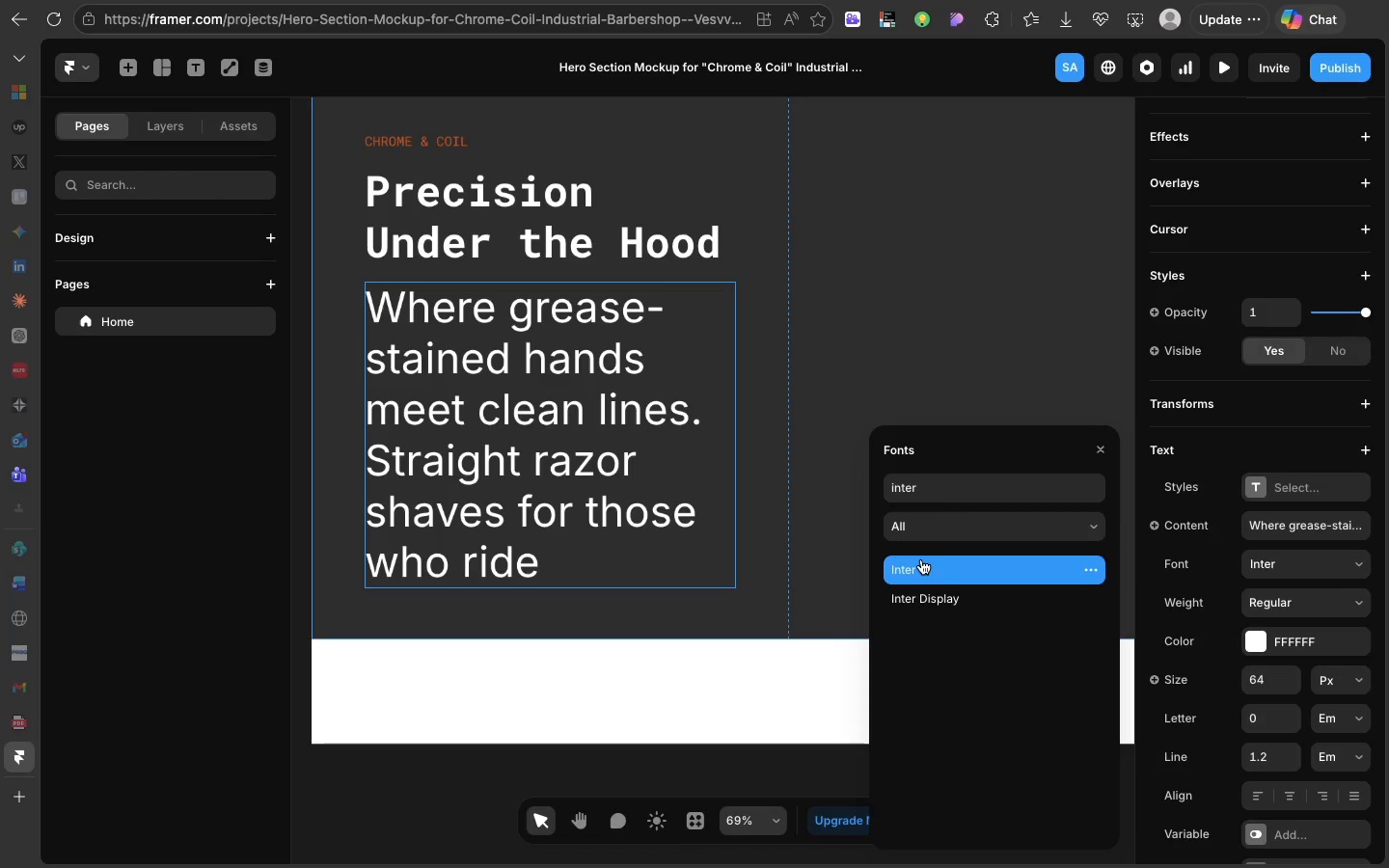 
left_click([1268, 676])
 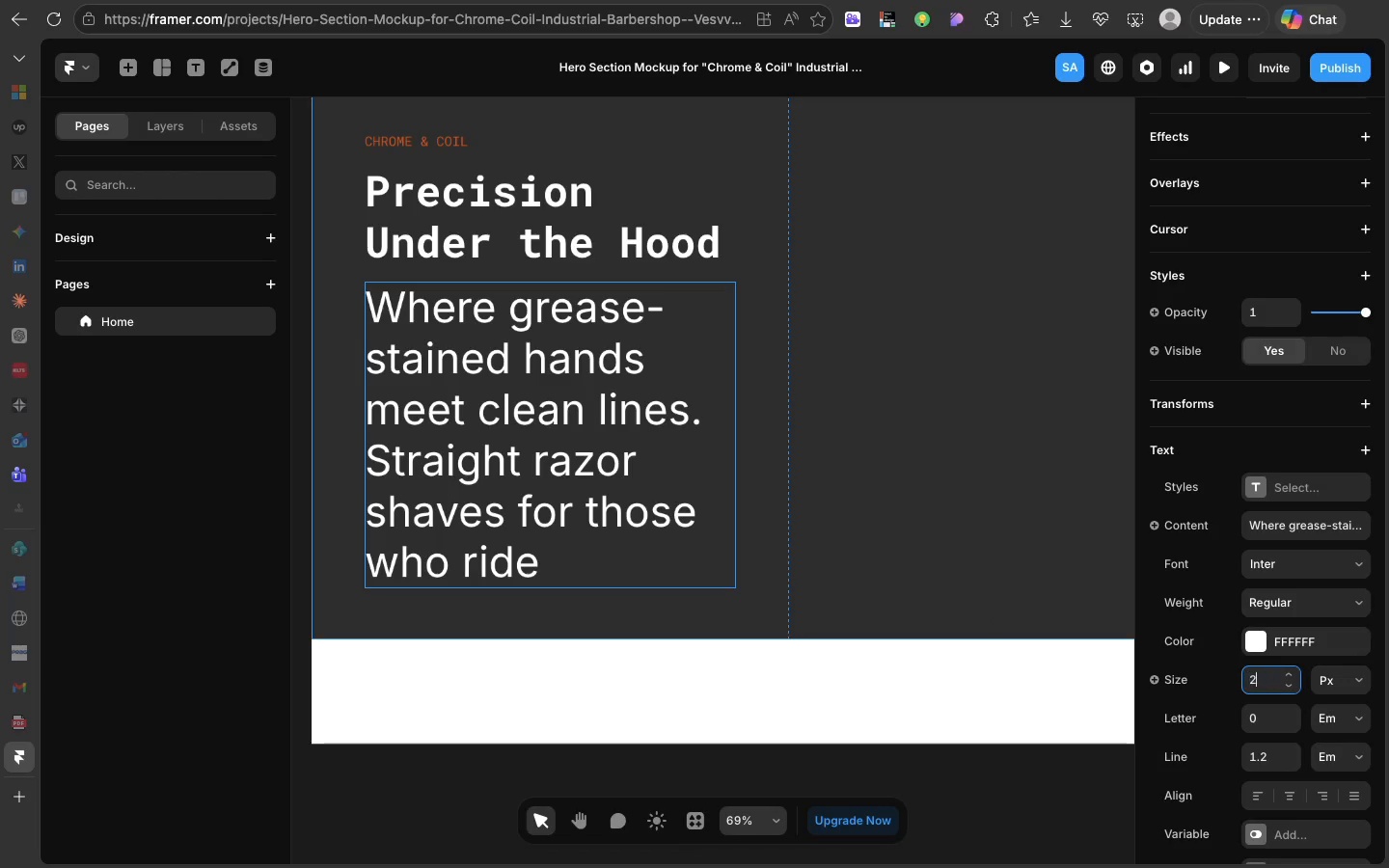 
type(20)
 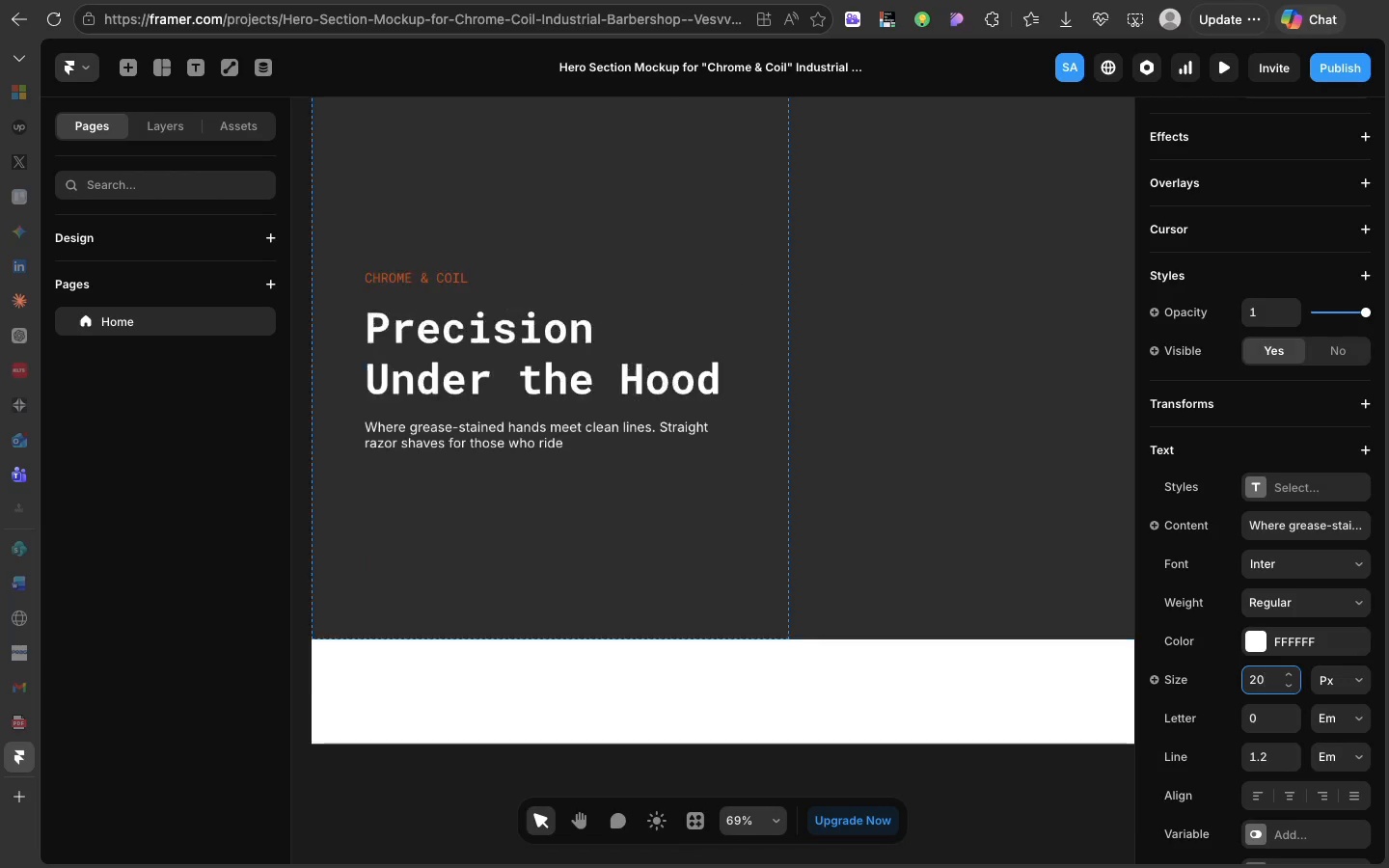 
key(Enter)
 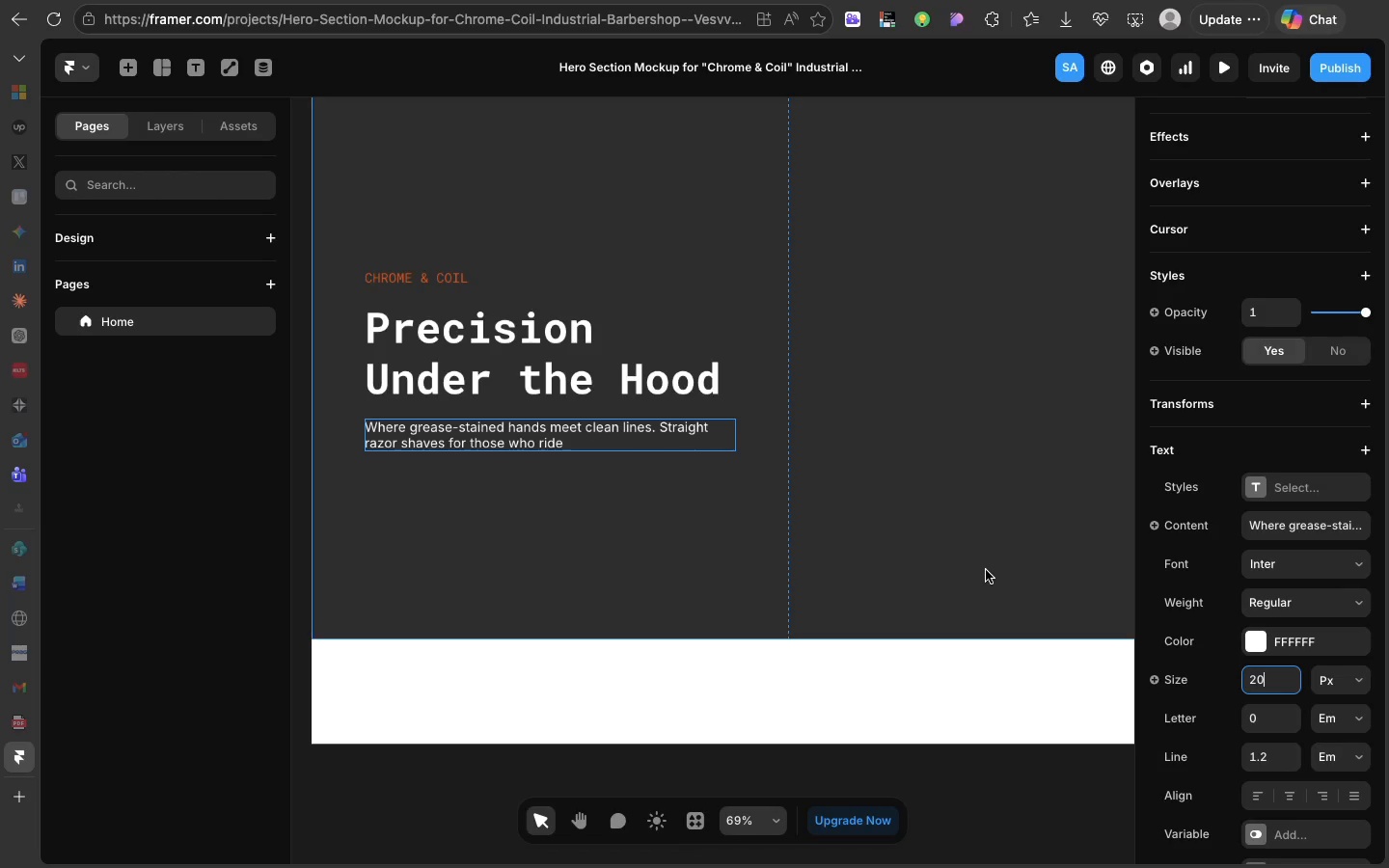 
wait(20.61)
 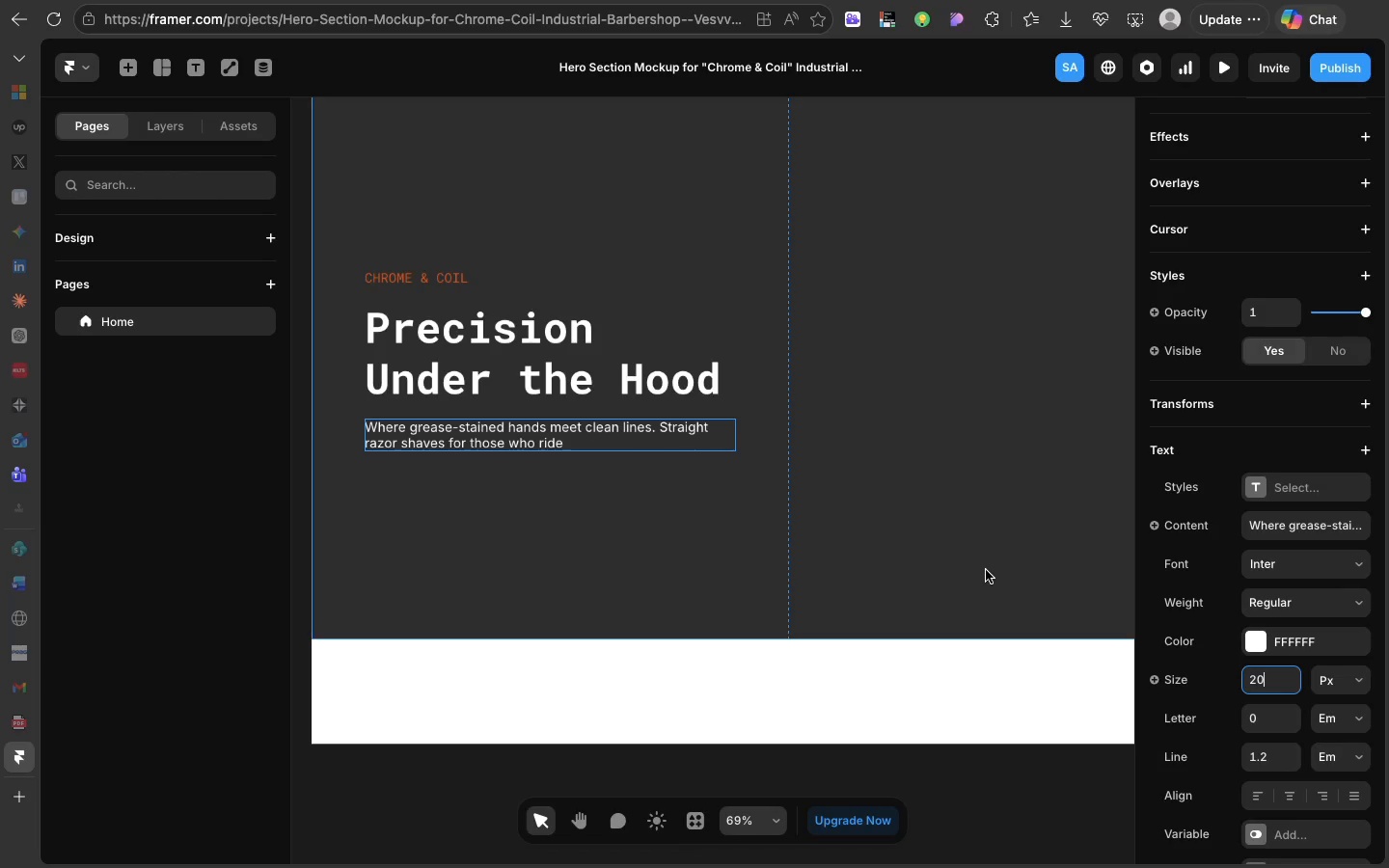 
left_click([1306, 643])
 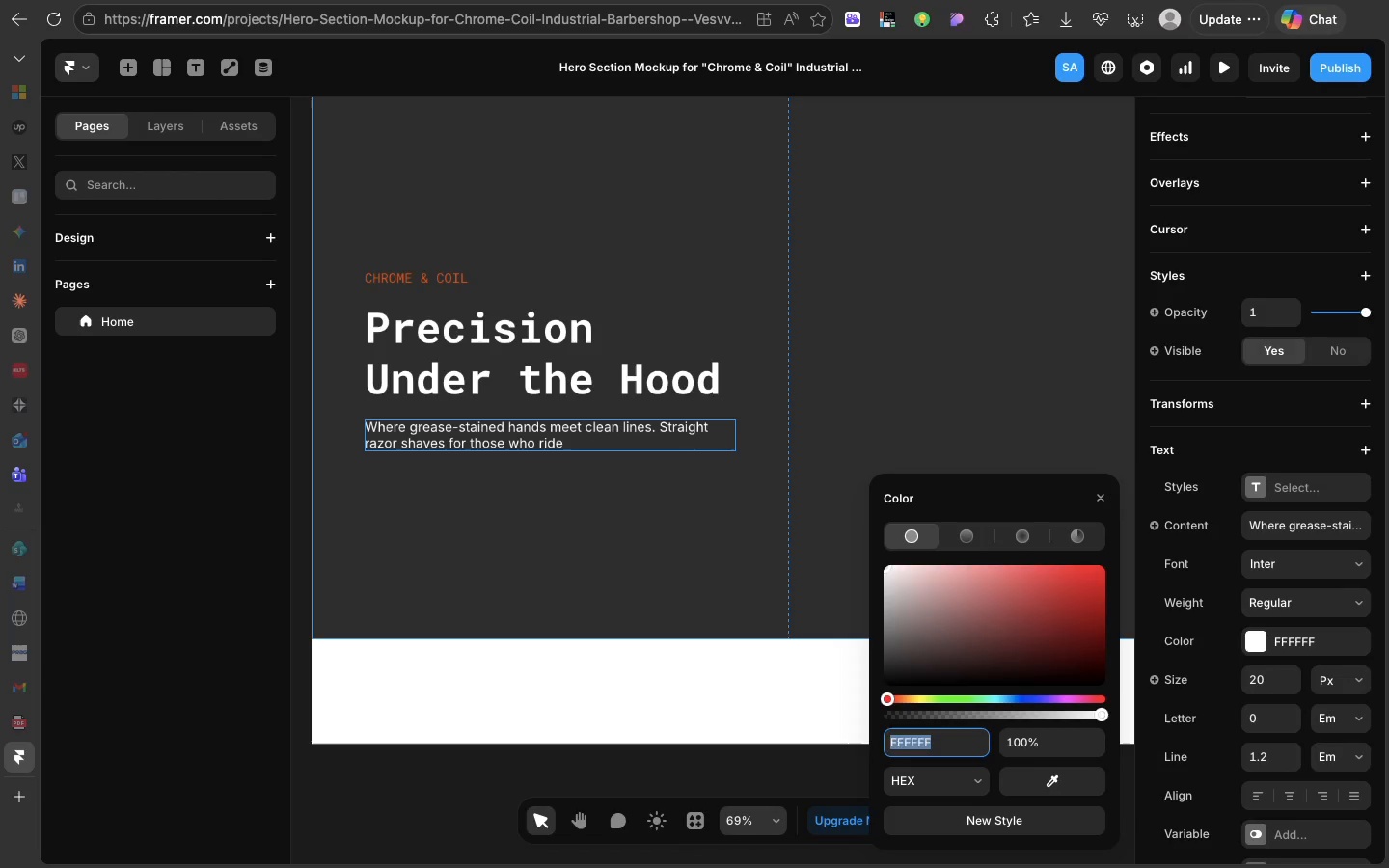 
type(a9a9a9)
 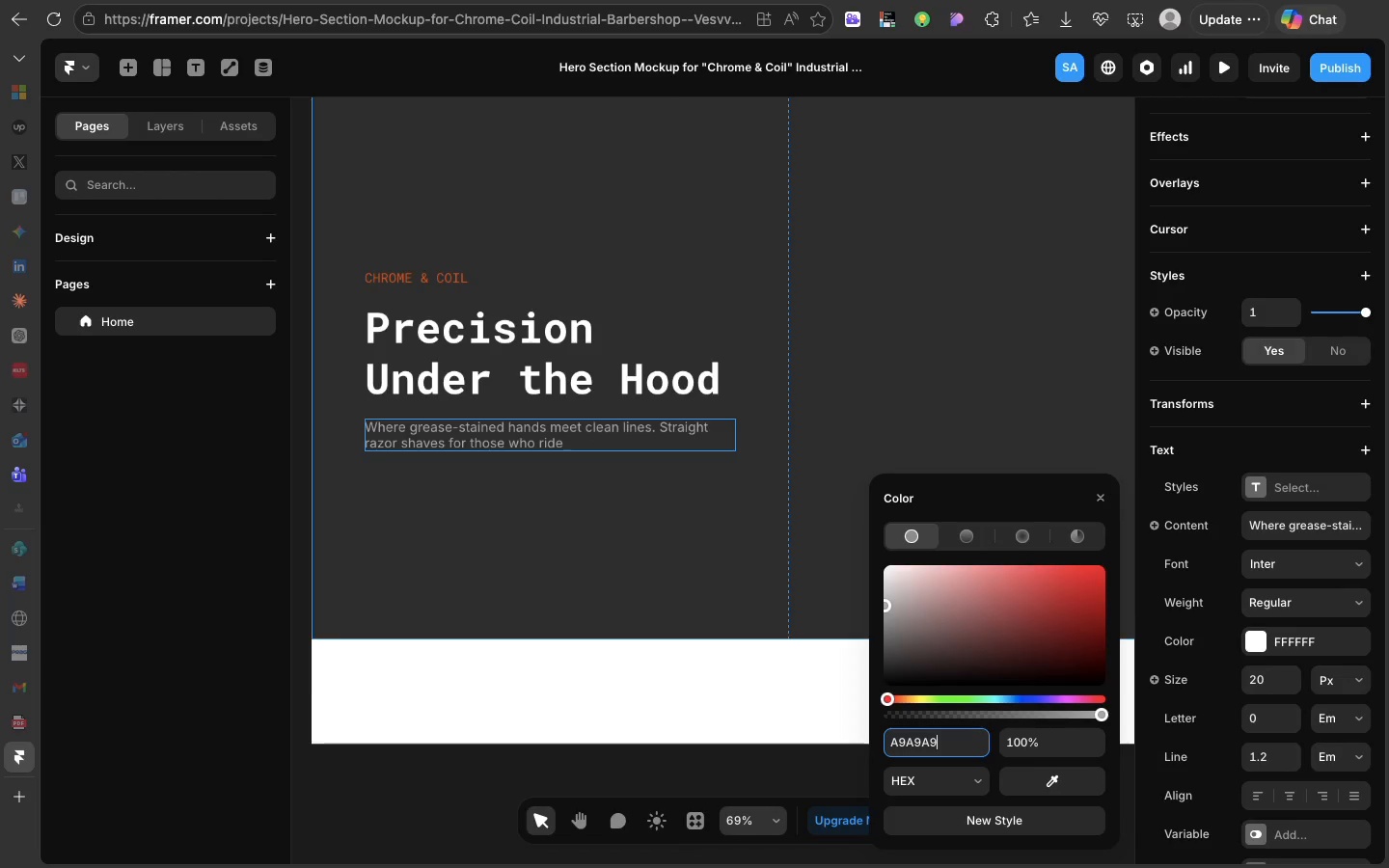 
key(Enter)
 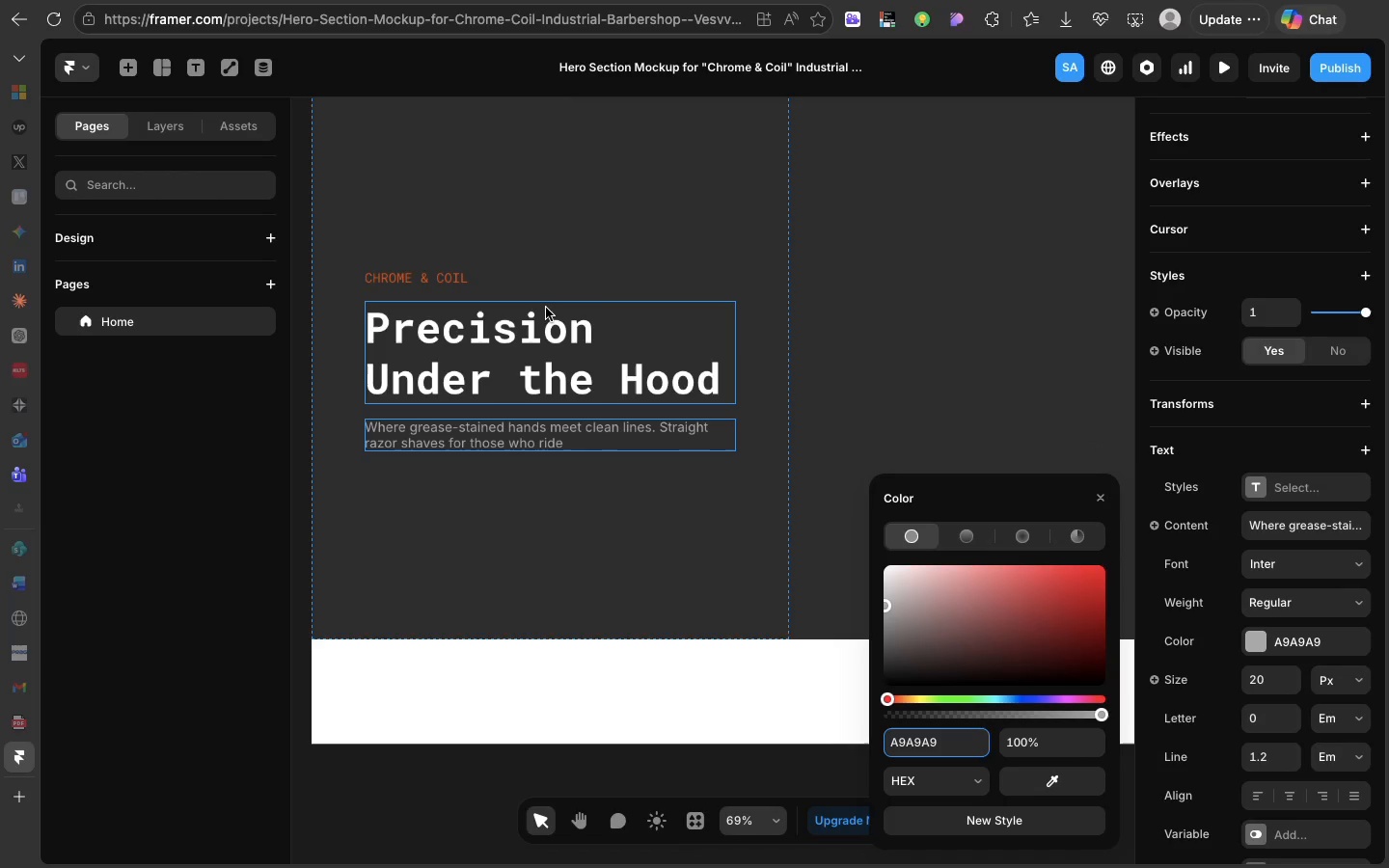 
left_click([544, 306])
 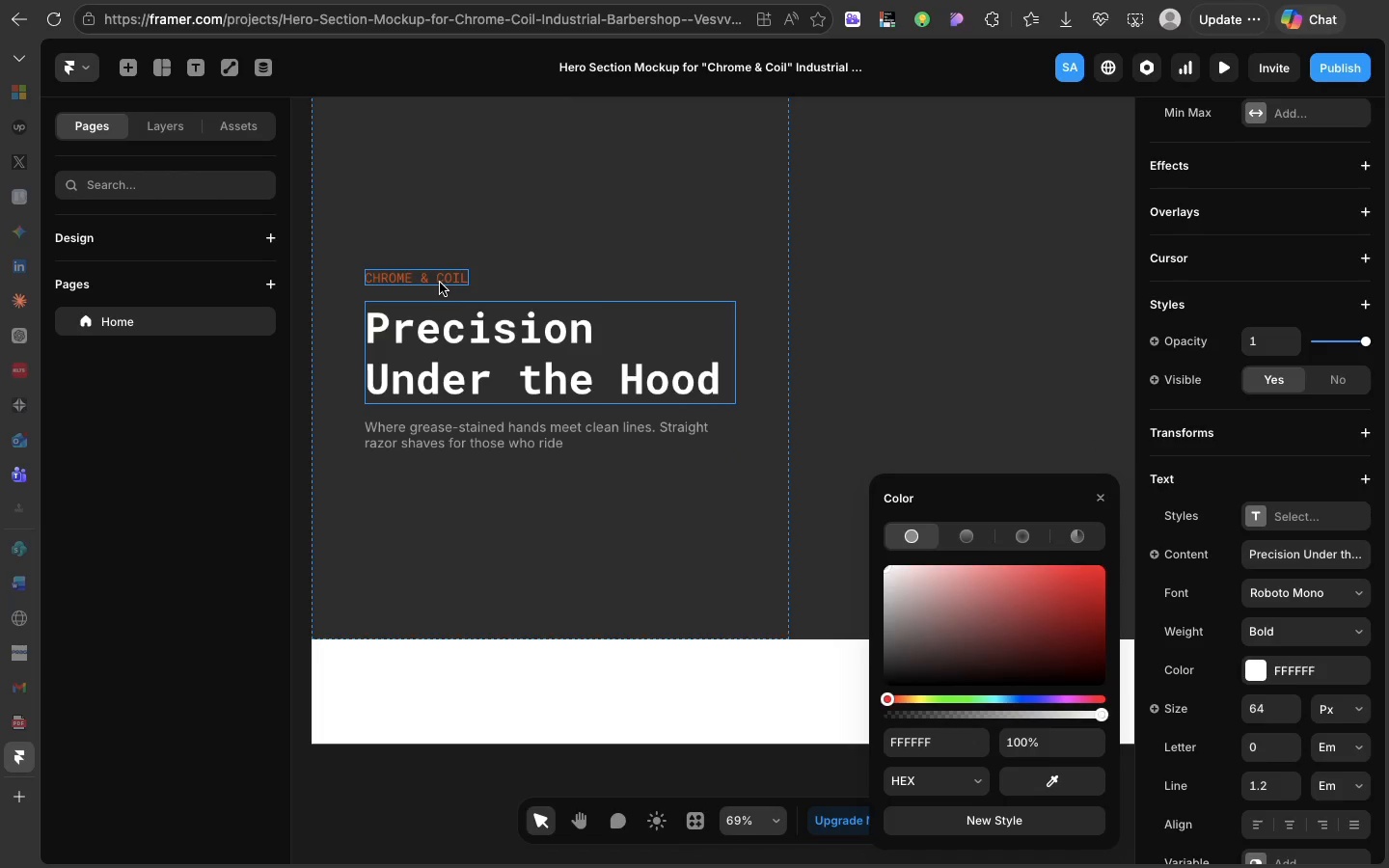 
left_click([440, 283])
 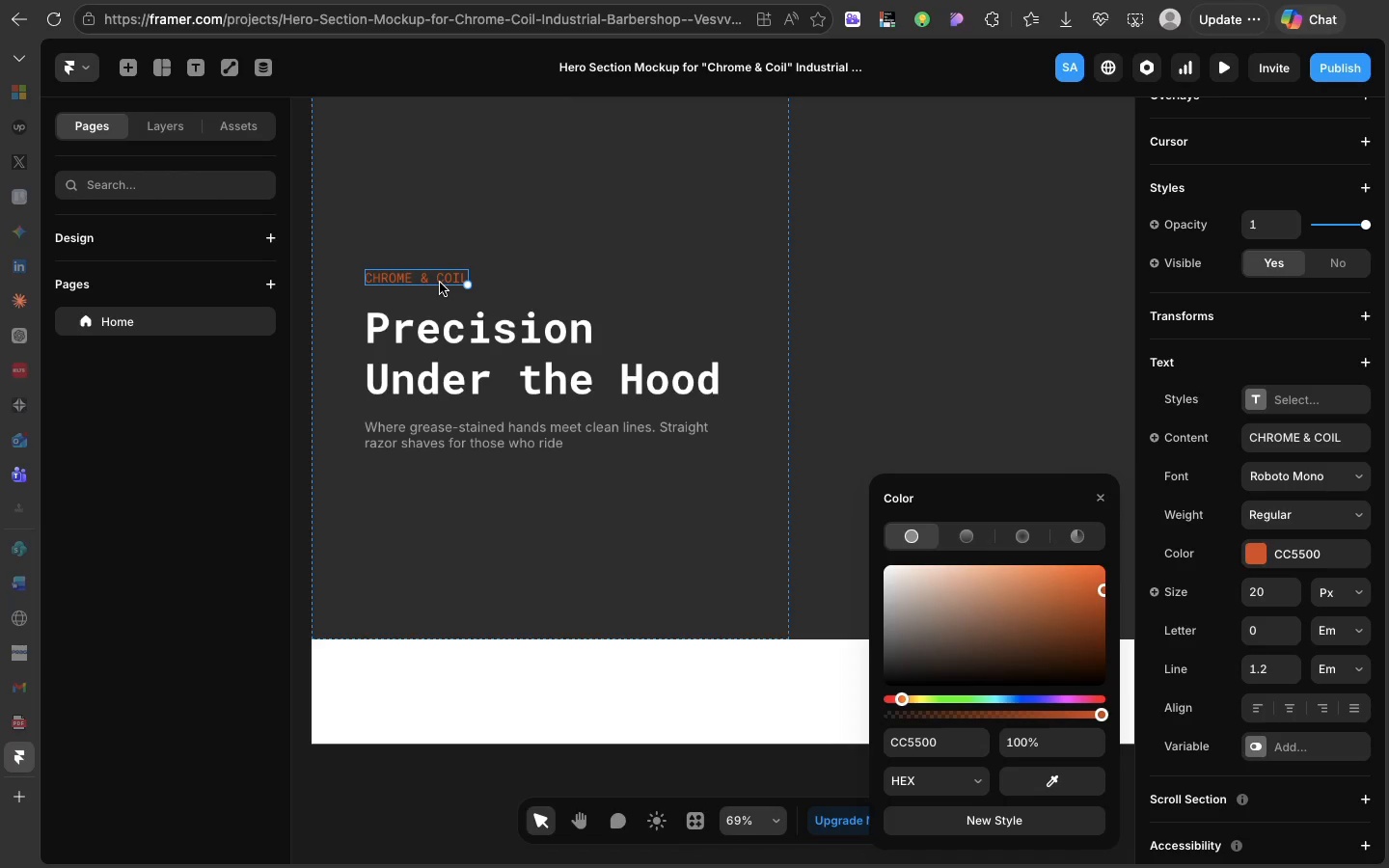 
wait(15.09)
 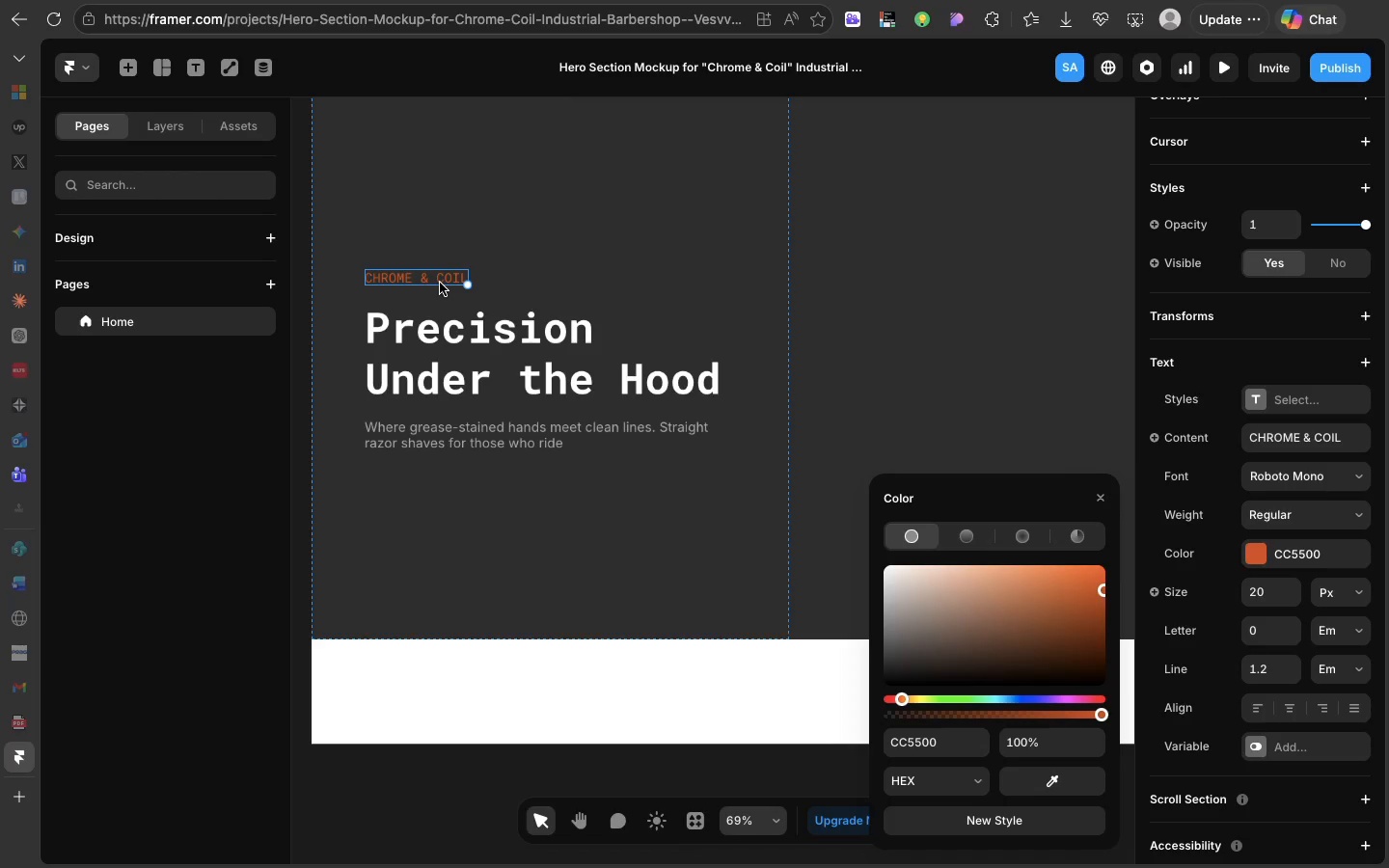 
left_click([475, 449])
 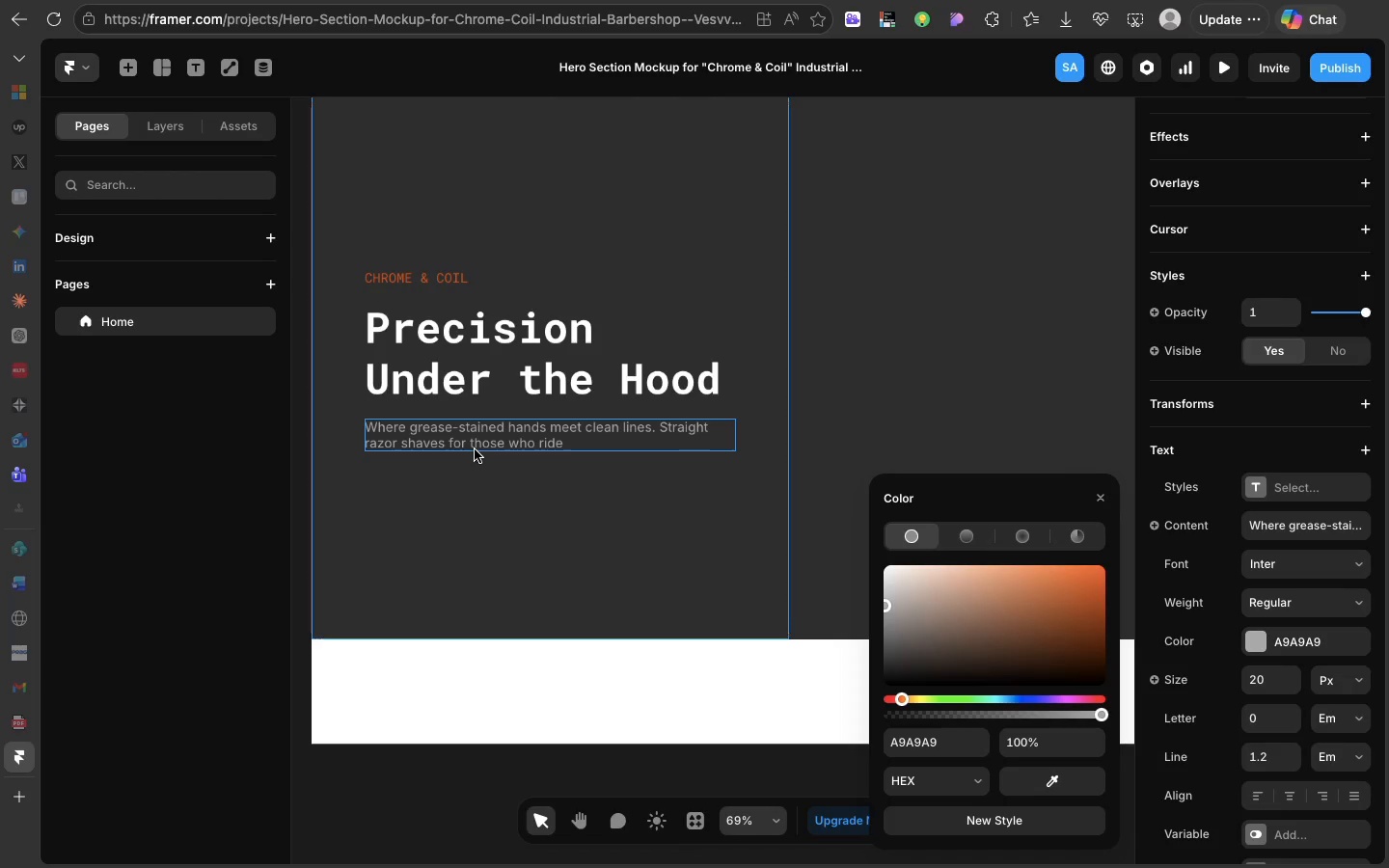 
key(Meta+D)
 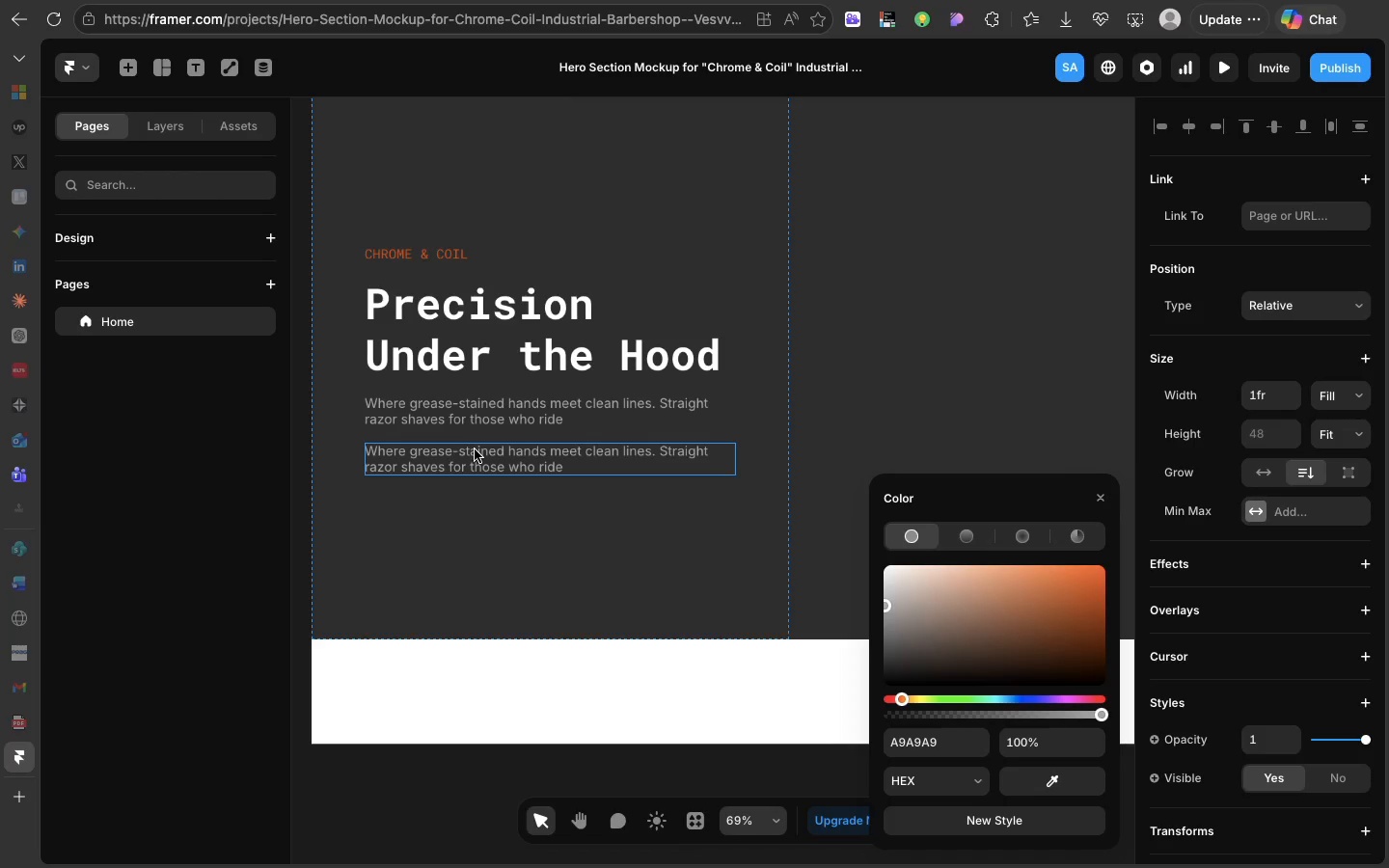 
double_click([475, 449])
 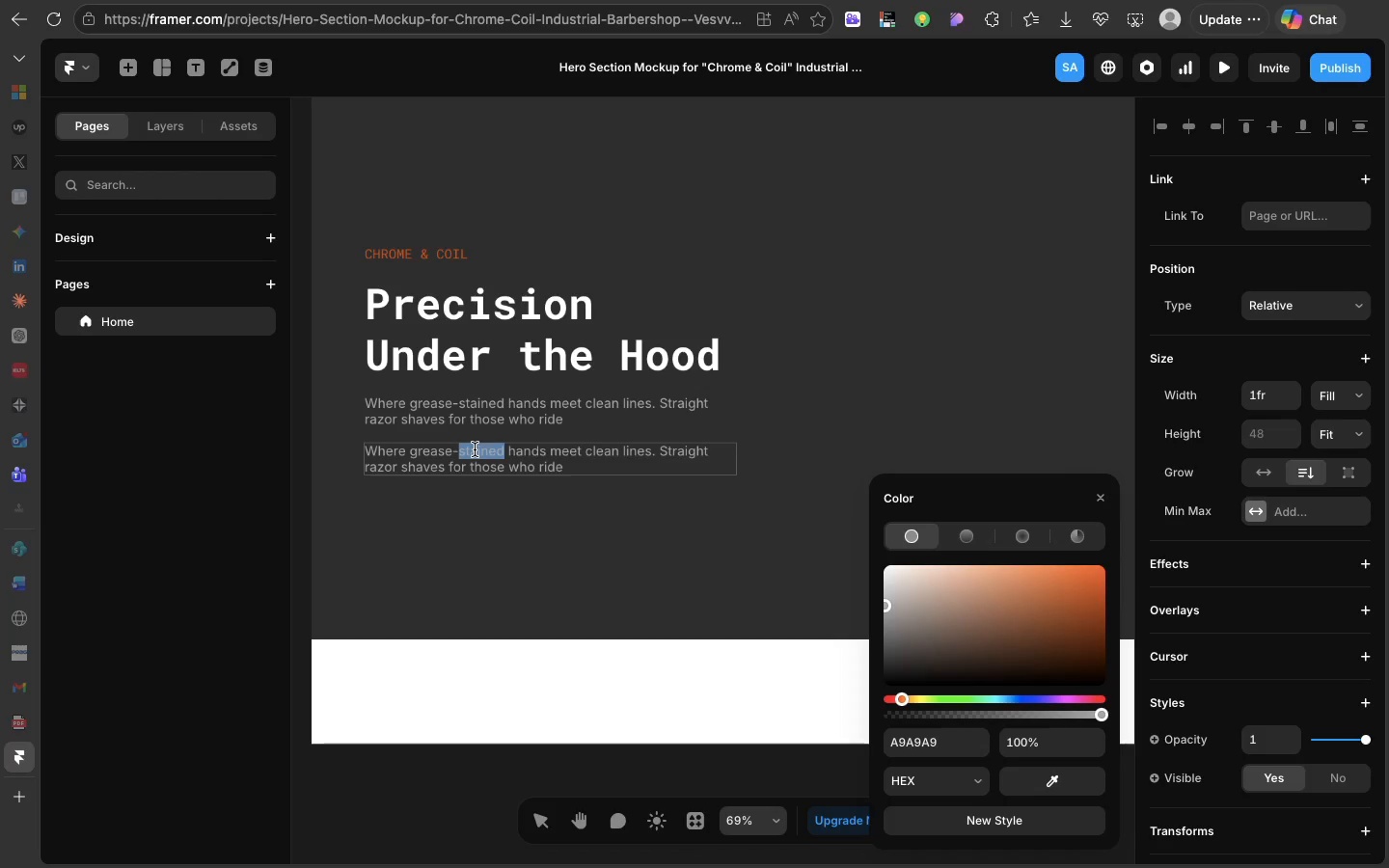 
double_click([475, 449])
 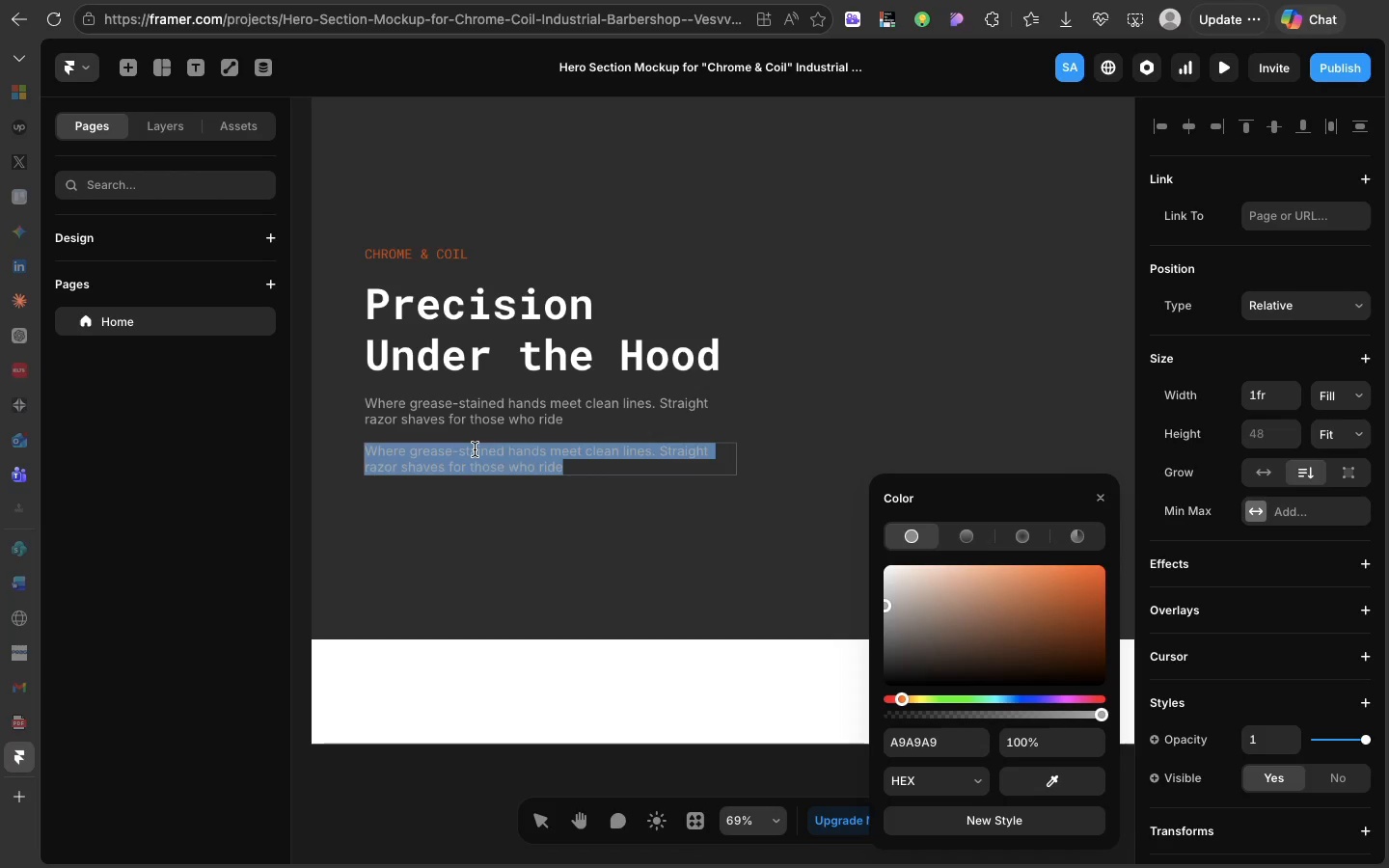 
triple_click([475, 449])
 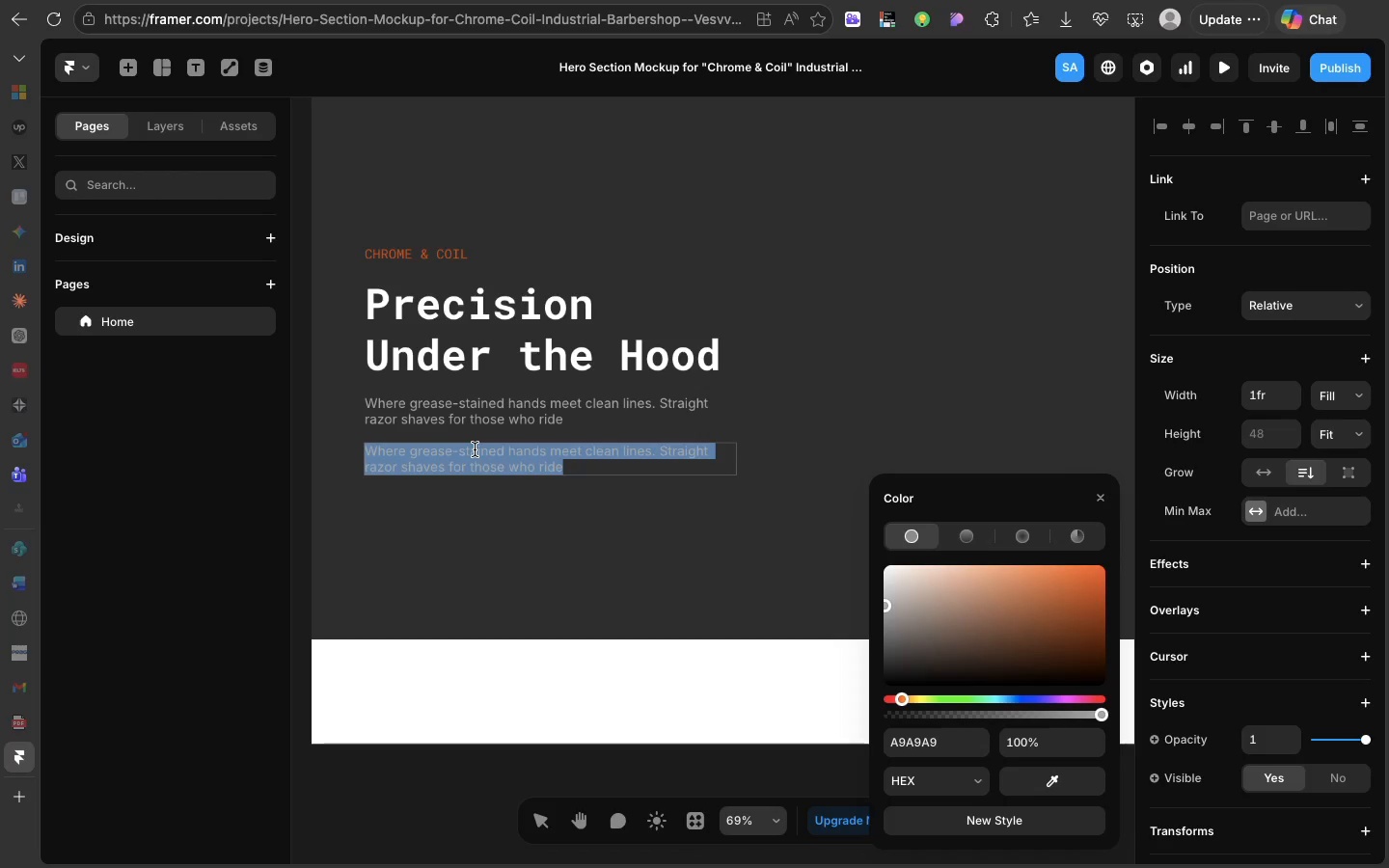 
wait(26.98)
 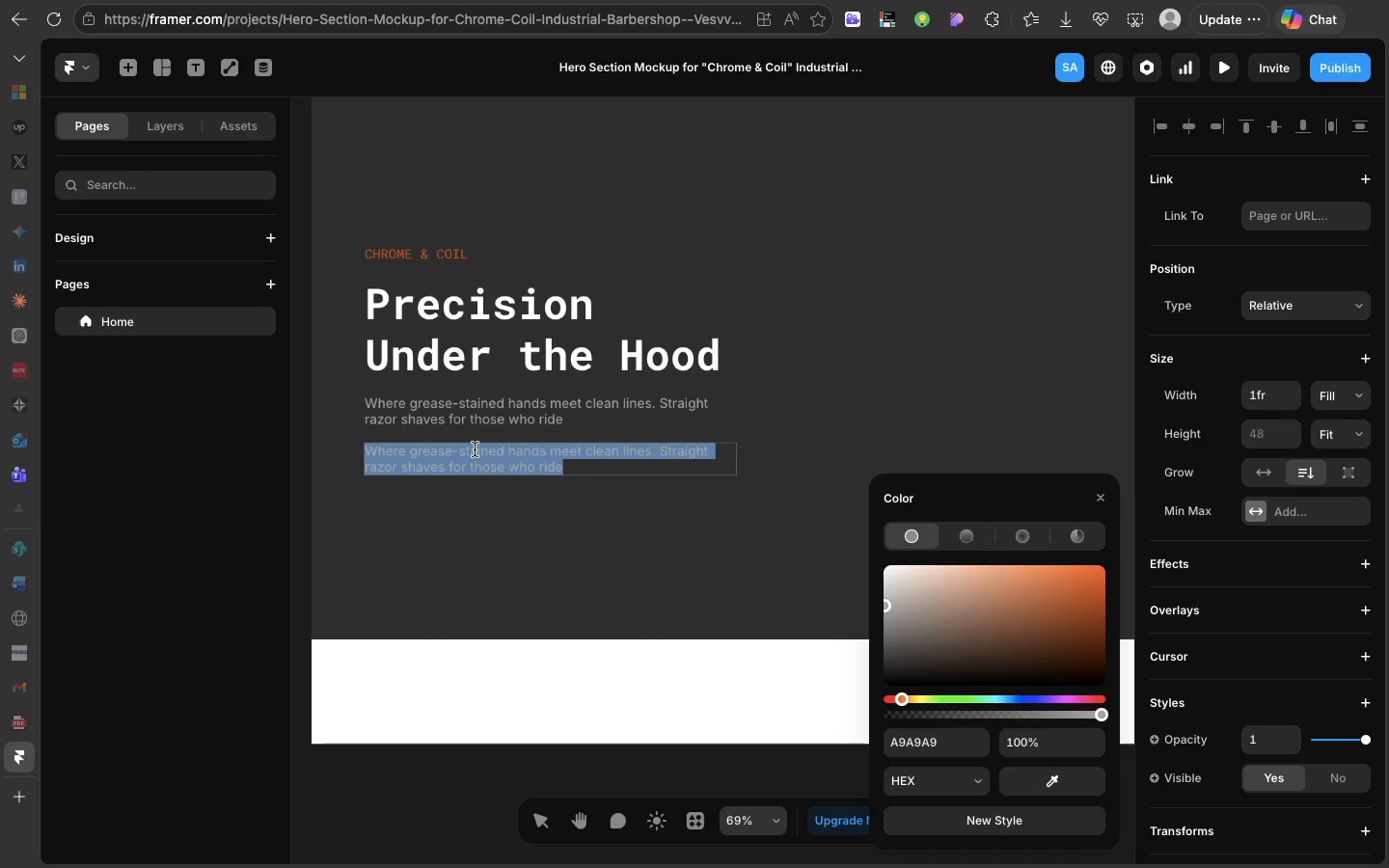 
type(BOOK A CHAOI)
key(Backspace)
key(Backspace)
key(Backspace)
type(IR)
key(Backspace)
key(Backspace)
type(AIR)
 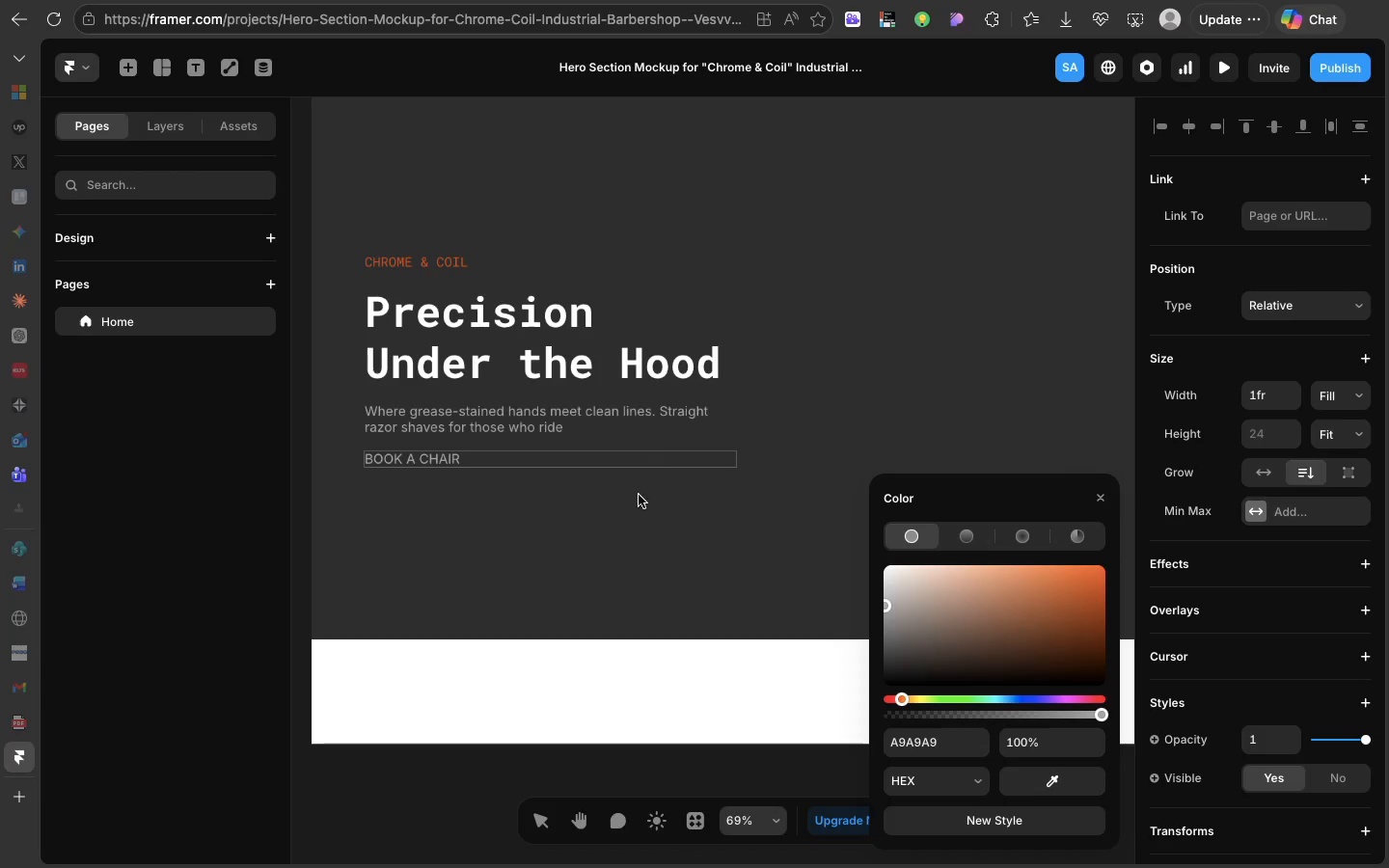 
left_click([639, 512])
 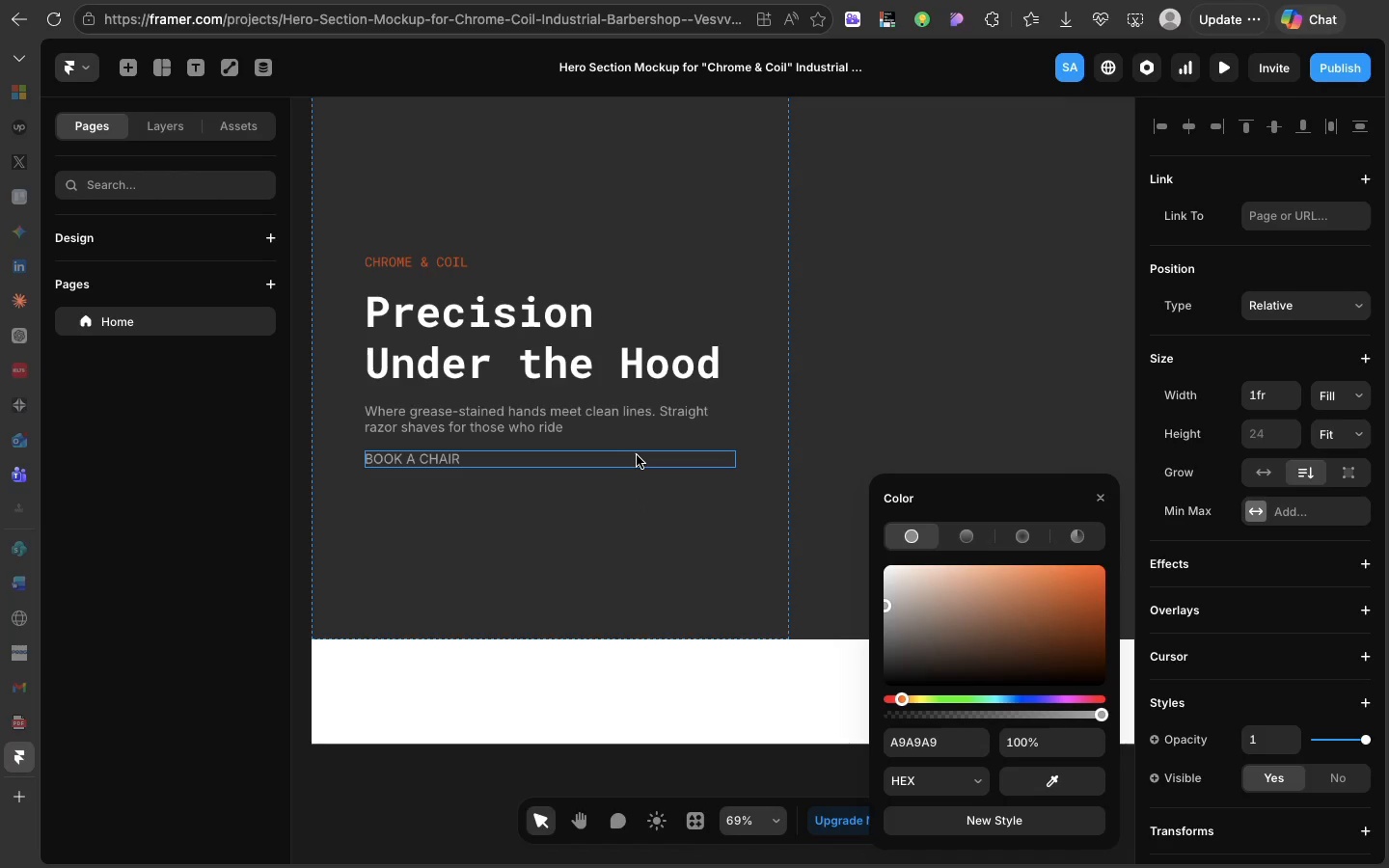 
right_click([637, 455])
 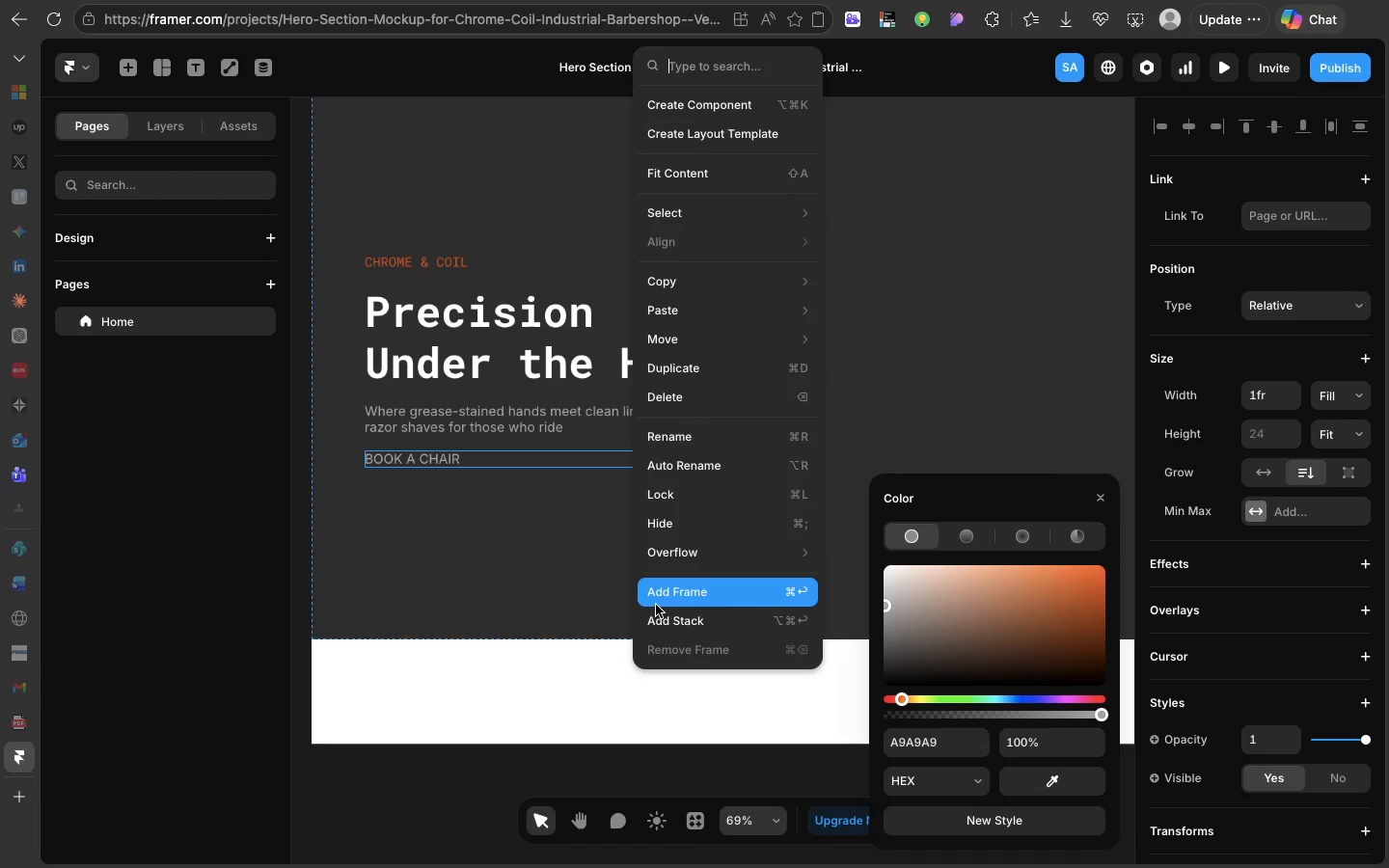 
left_click([656, 626])
 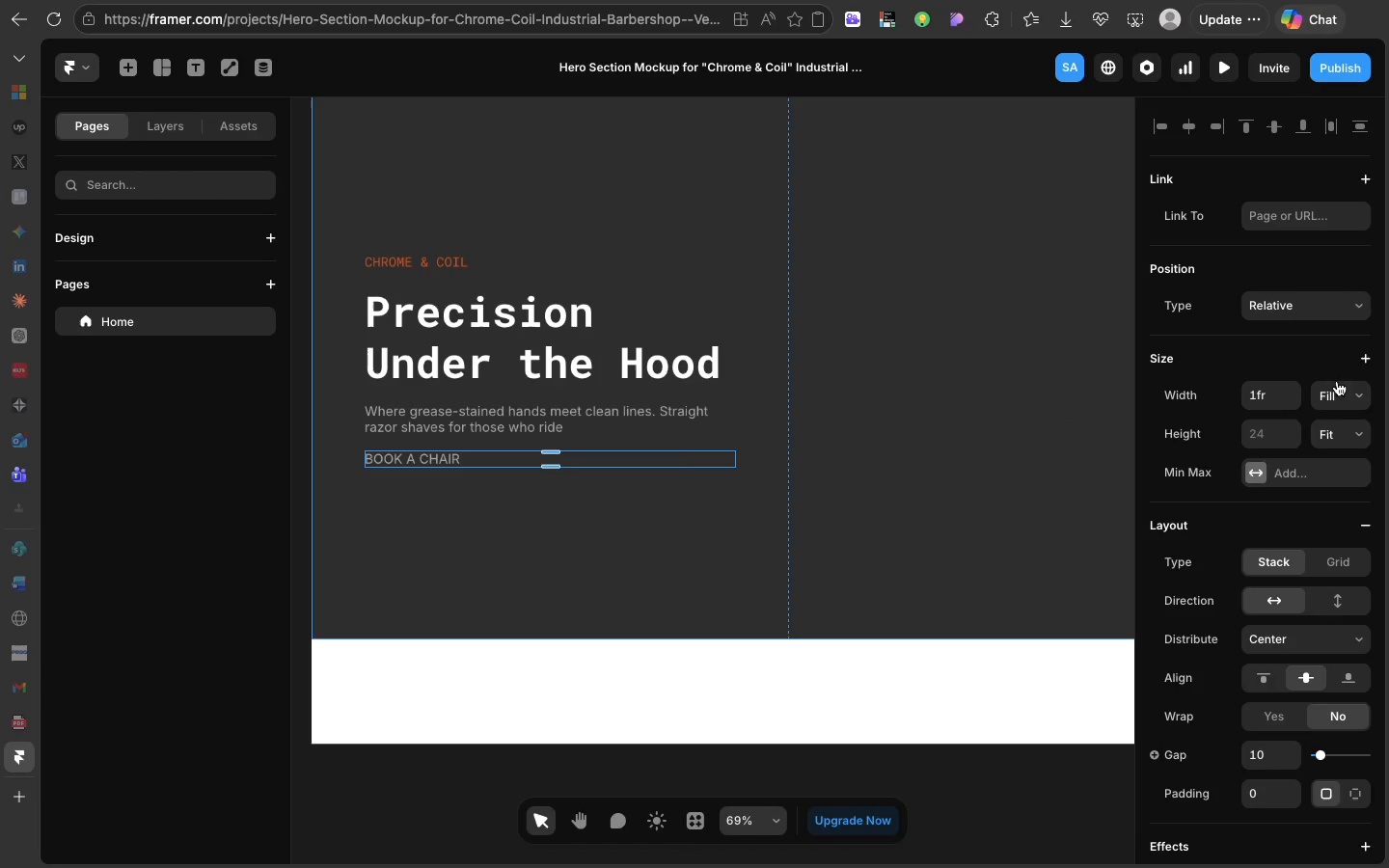 
left_click([1357, 397])
 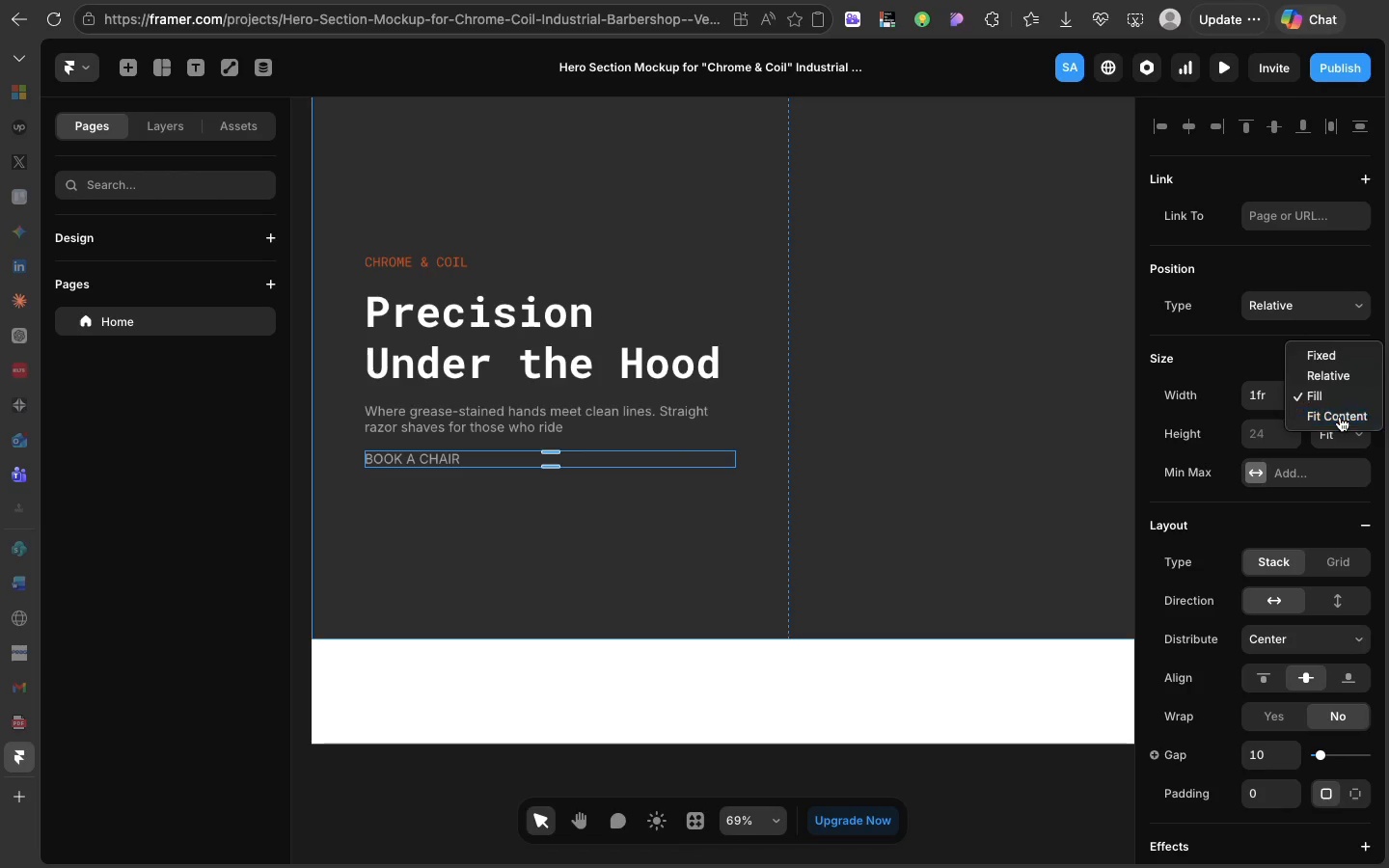 
left_click([1340, 417])
 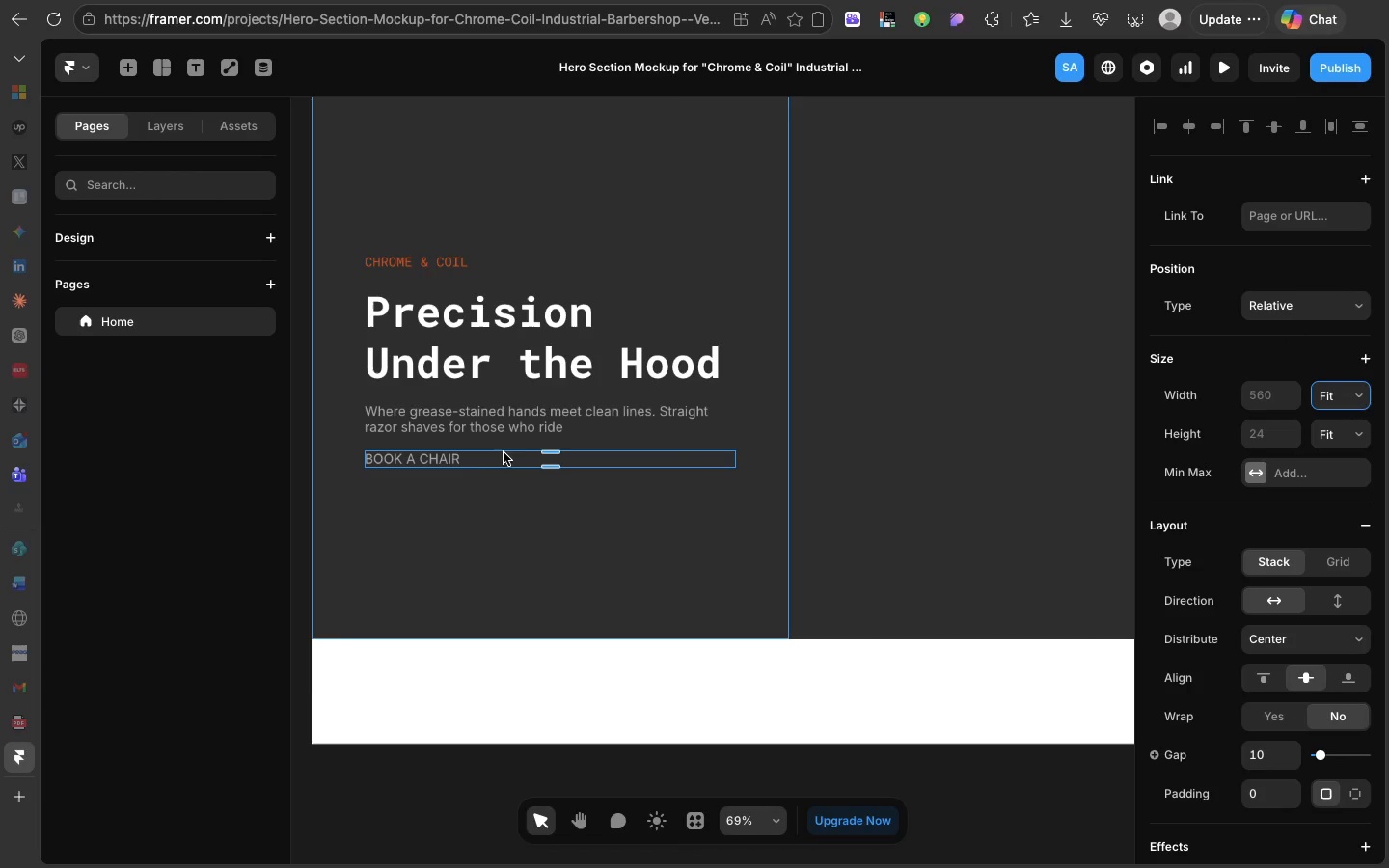 
left_click([436, 458])
 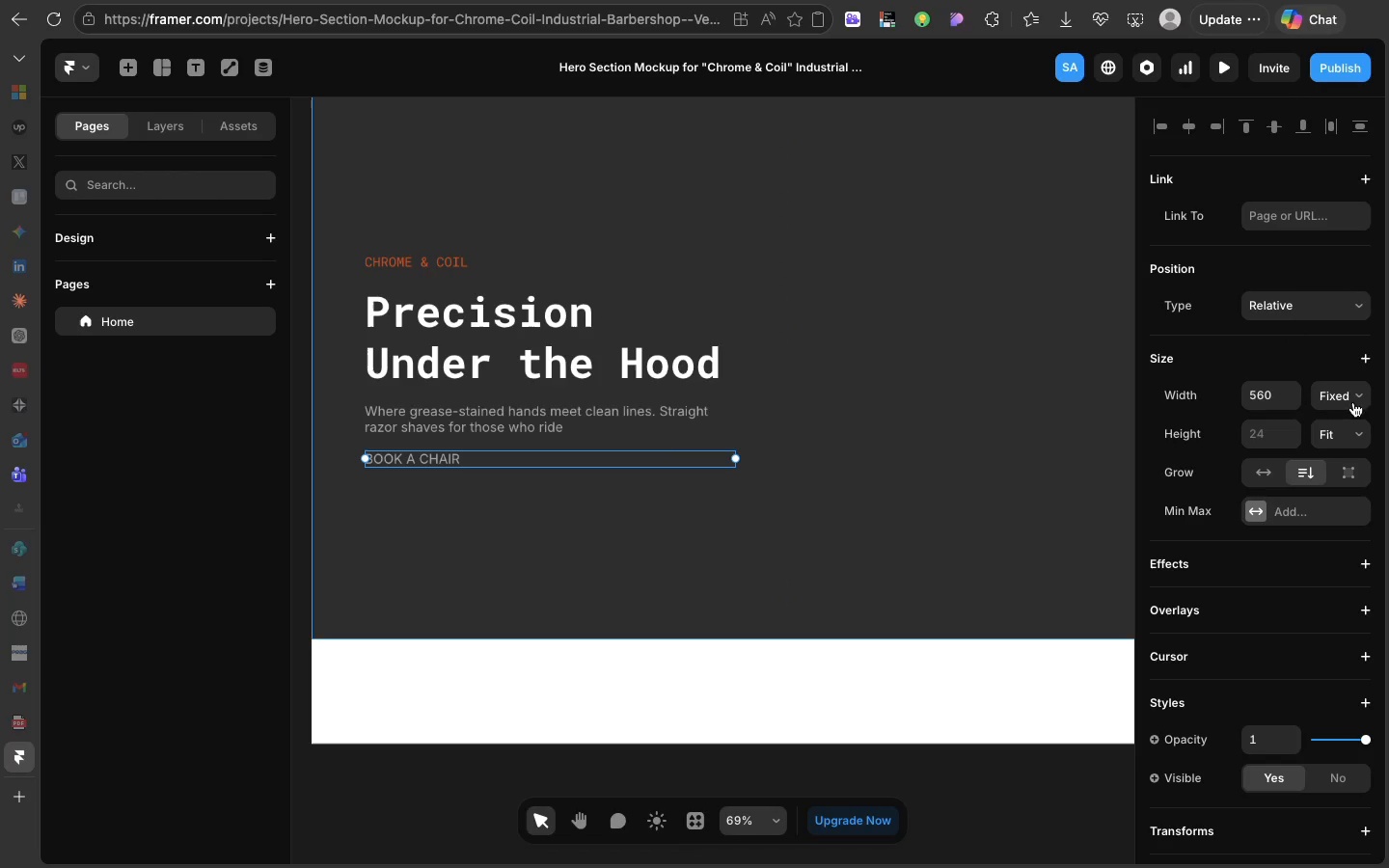 
left_click([1348, 396])
 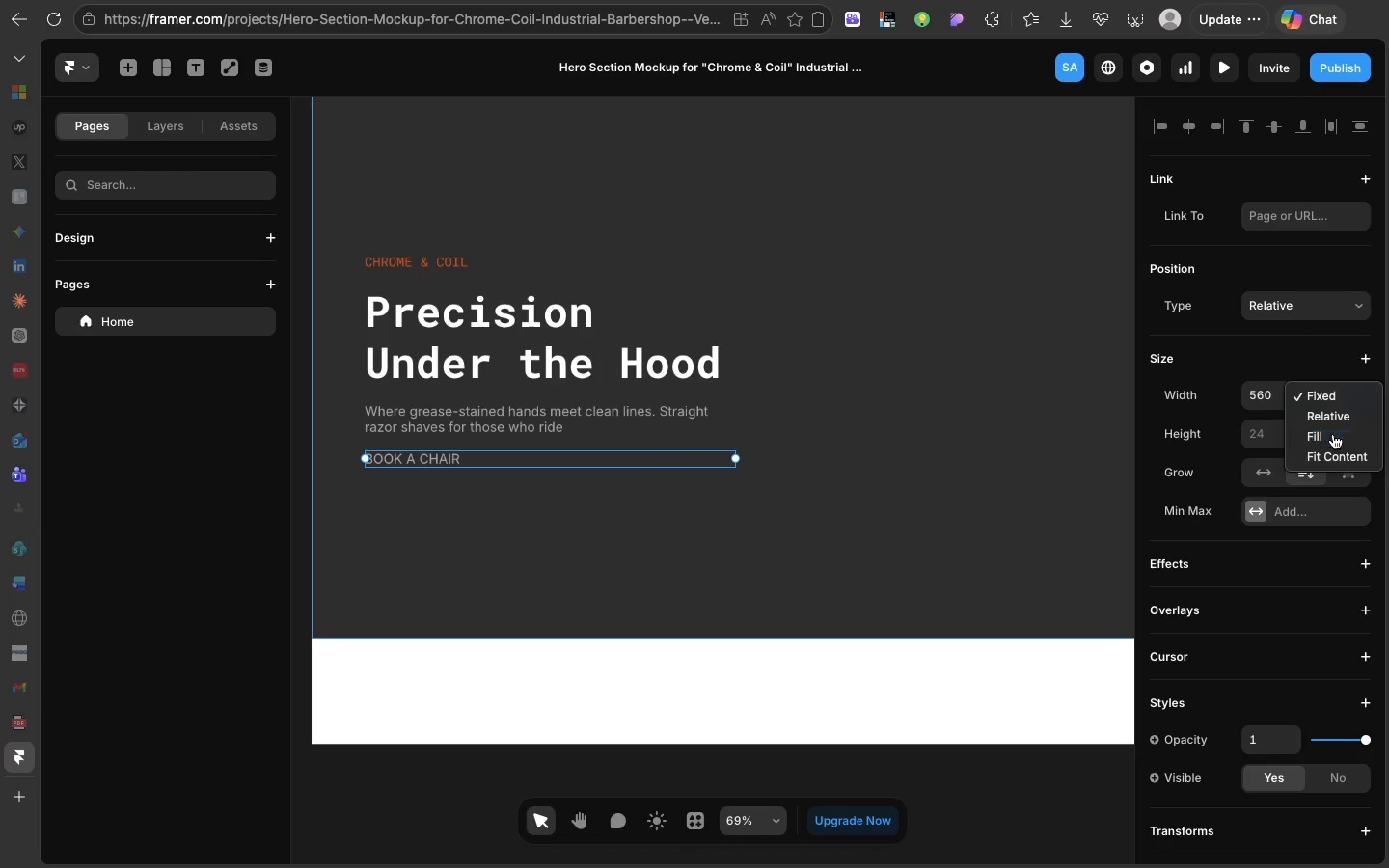 
left_click([1333, 434])
 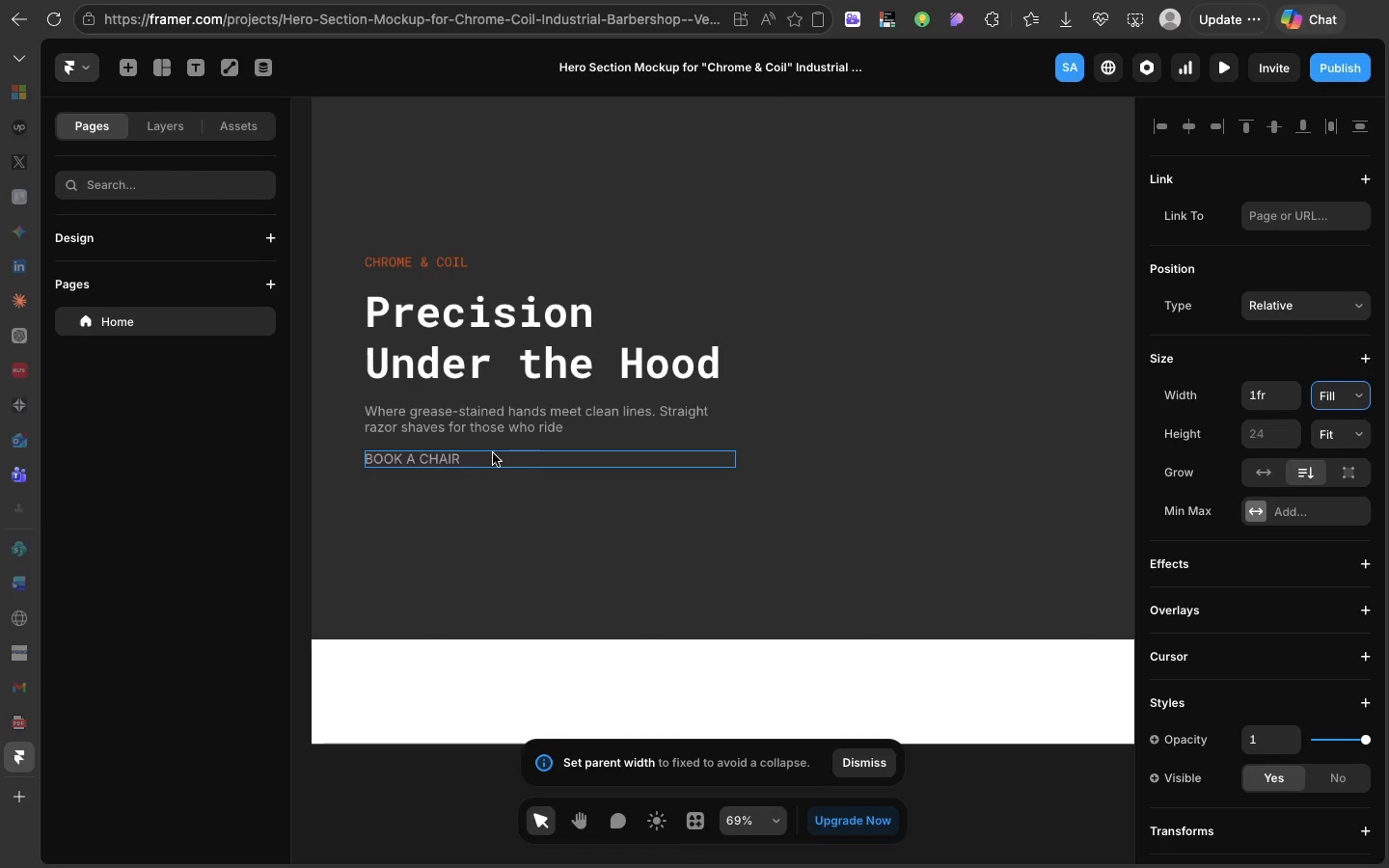 
double_click([453, 454])
 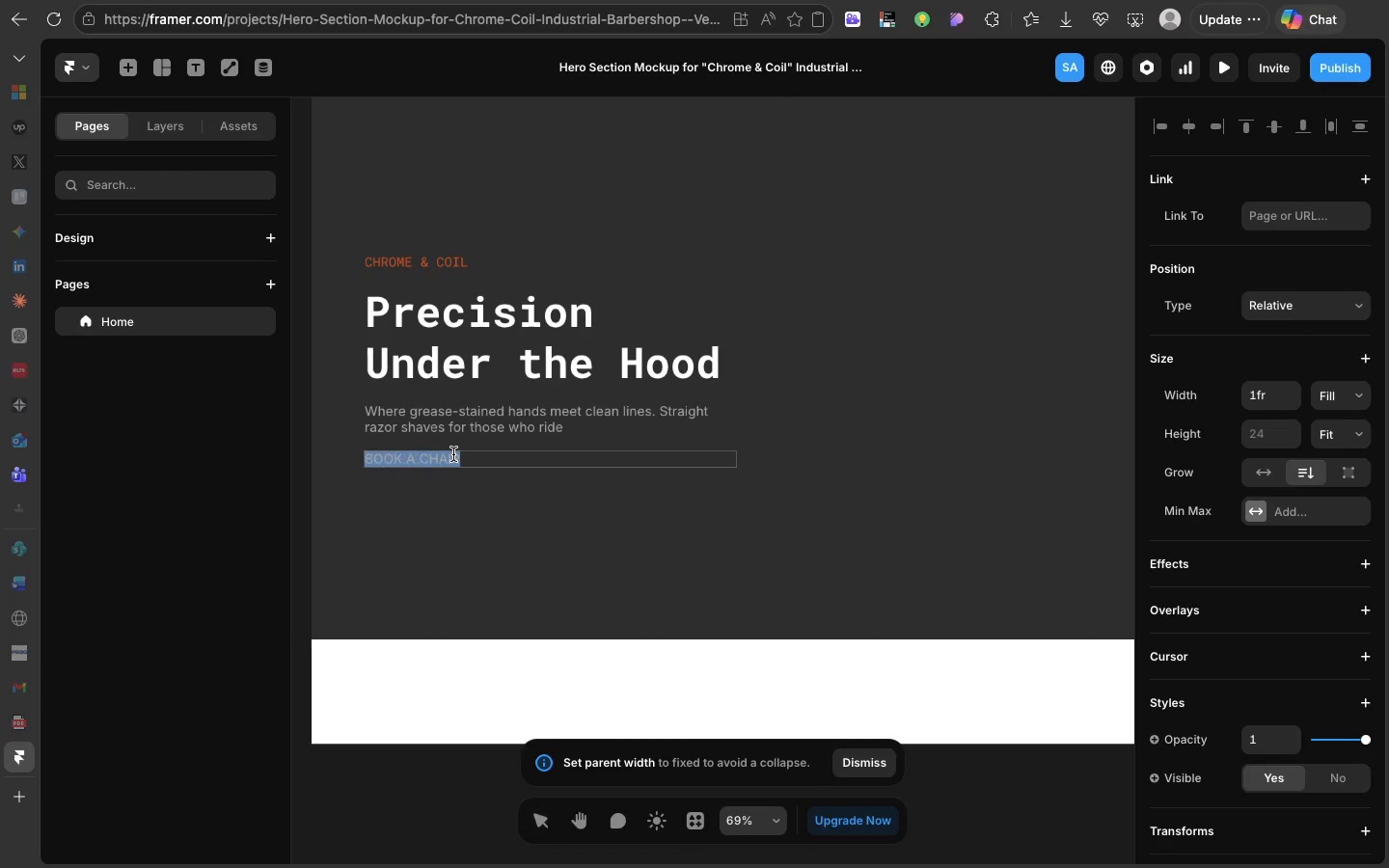 
triple_click([453, 454])
 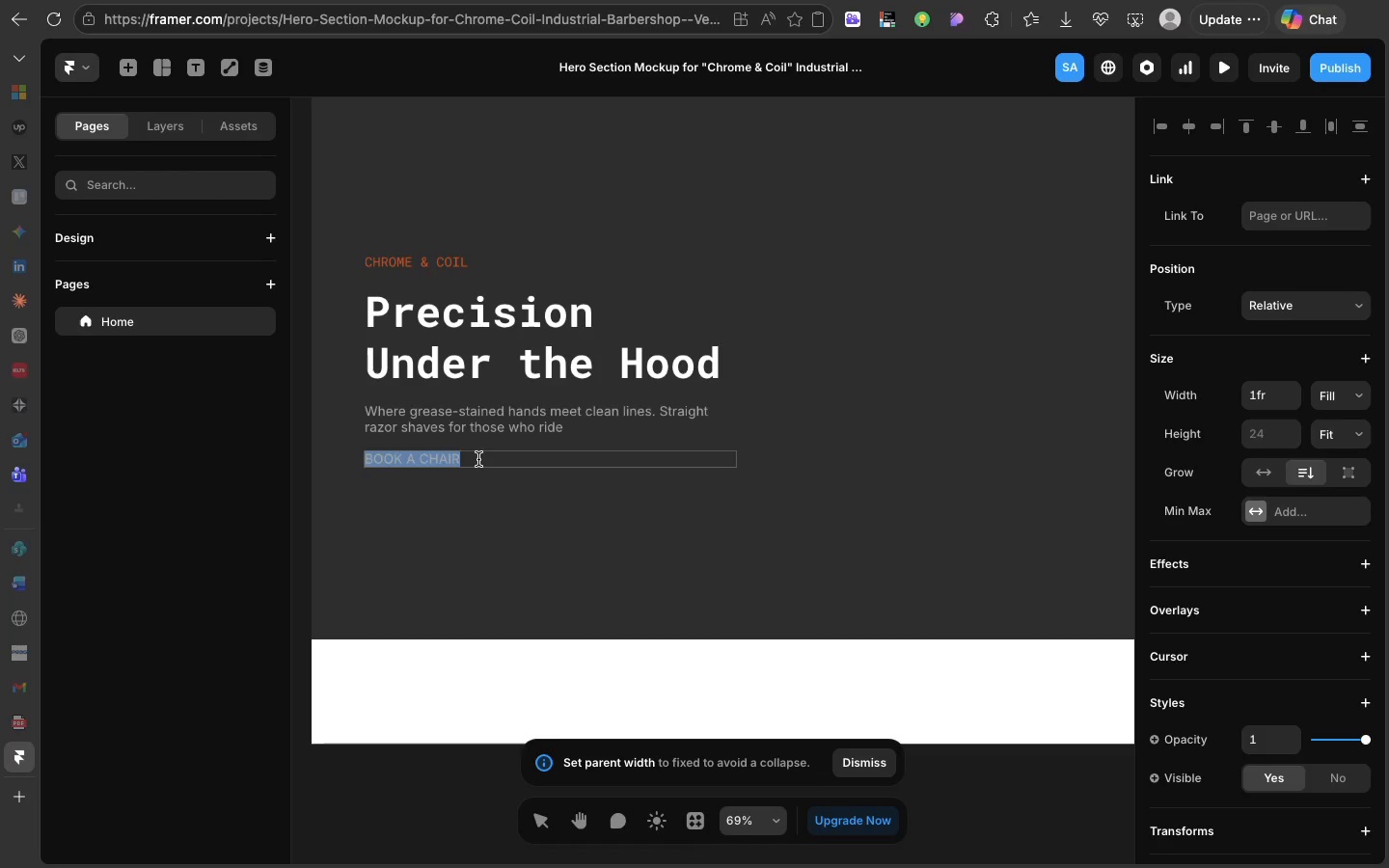 
left_click([478, 459])
 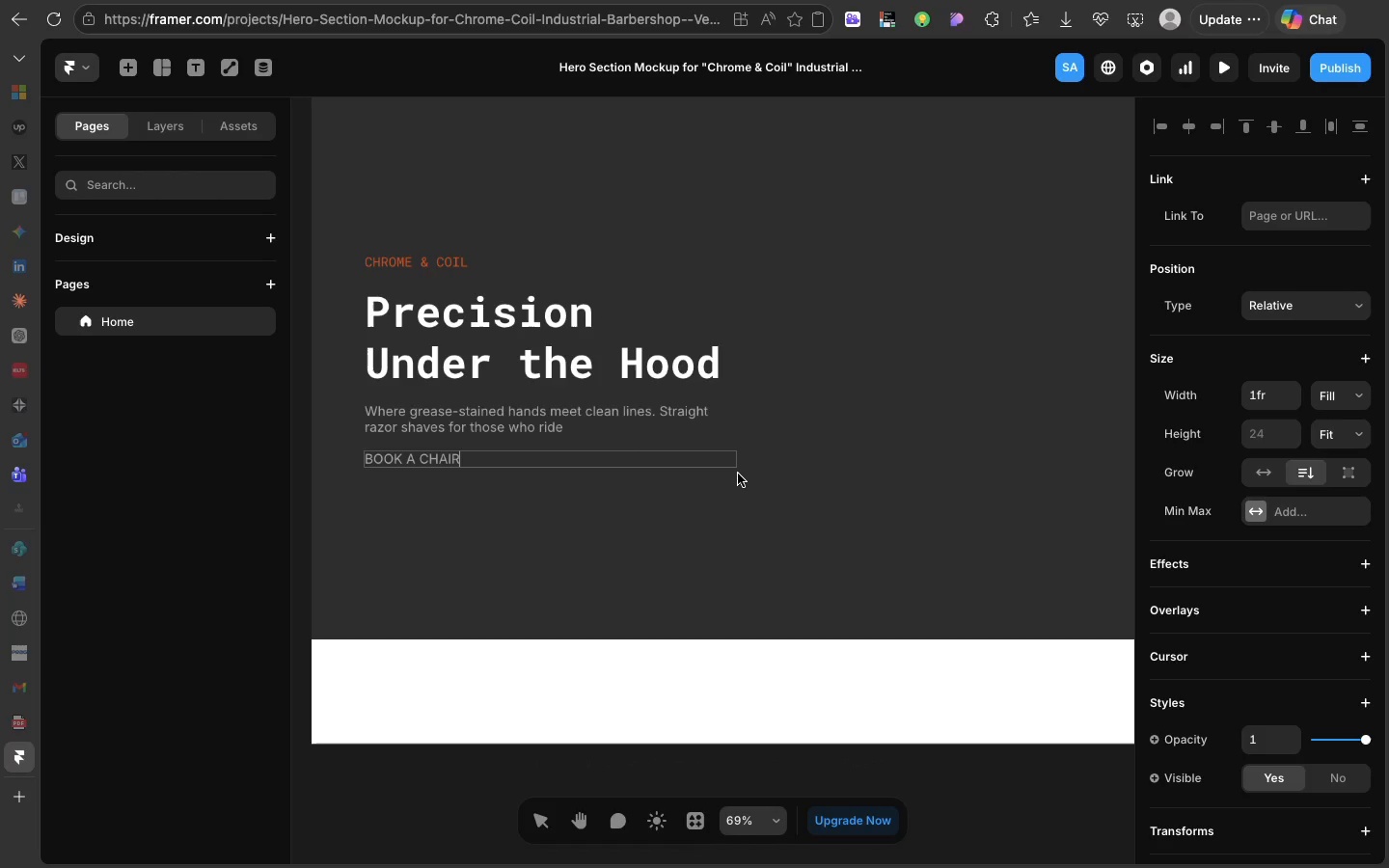 
left_click([743, 475])
 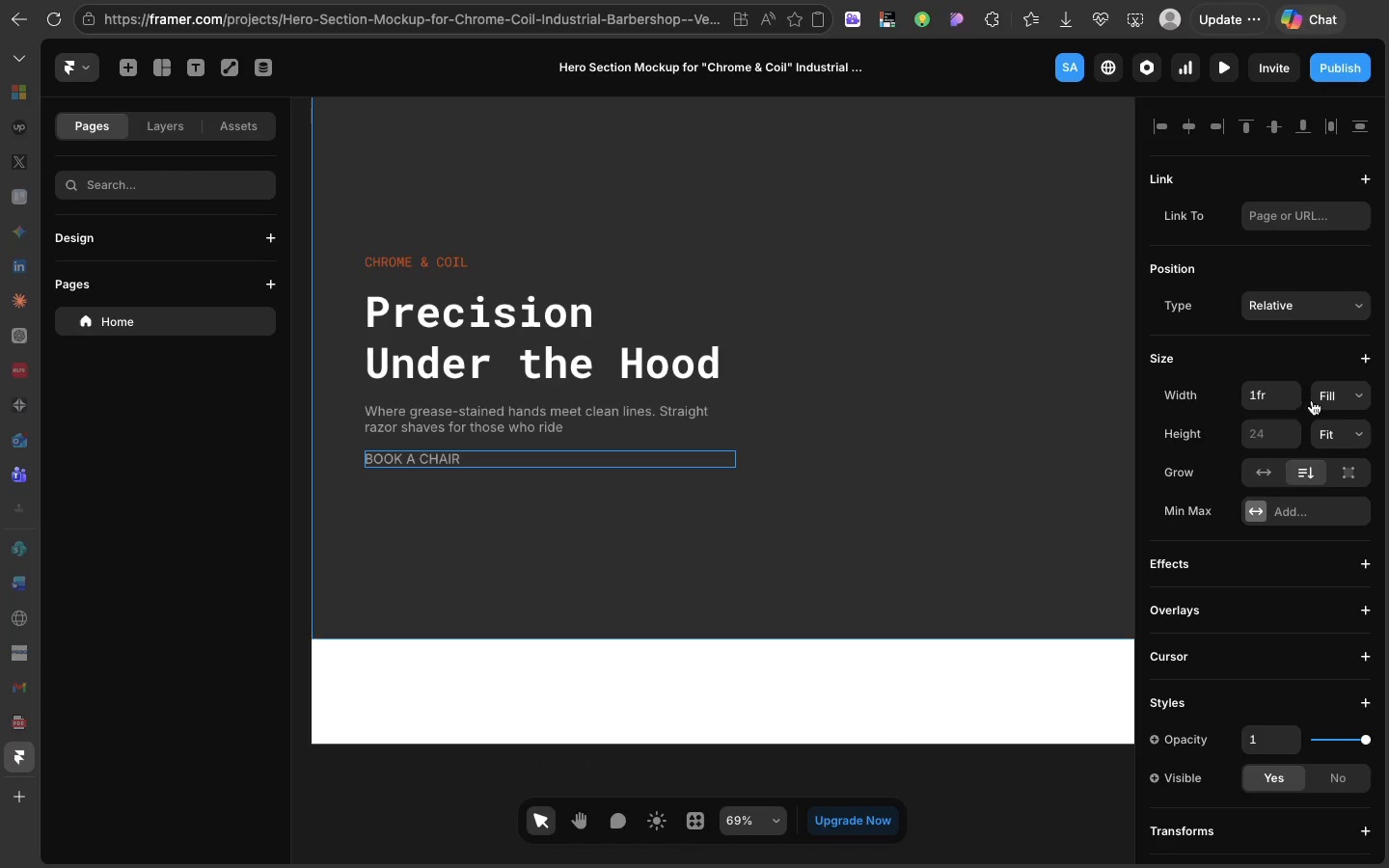 
left_click([1334, 399])
 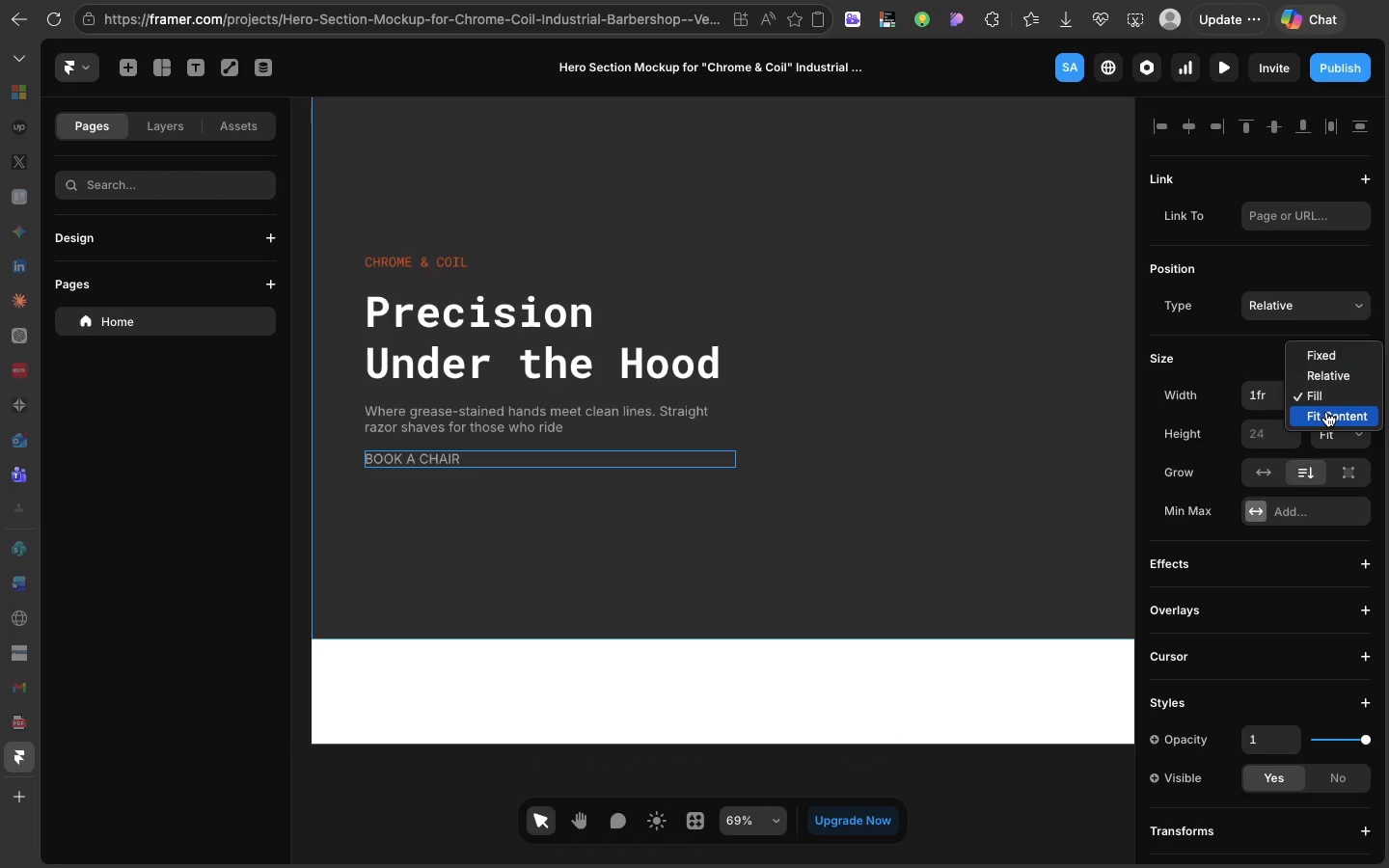 
left_click([1326, 412])
 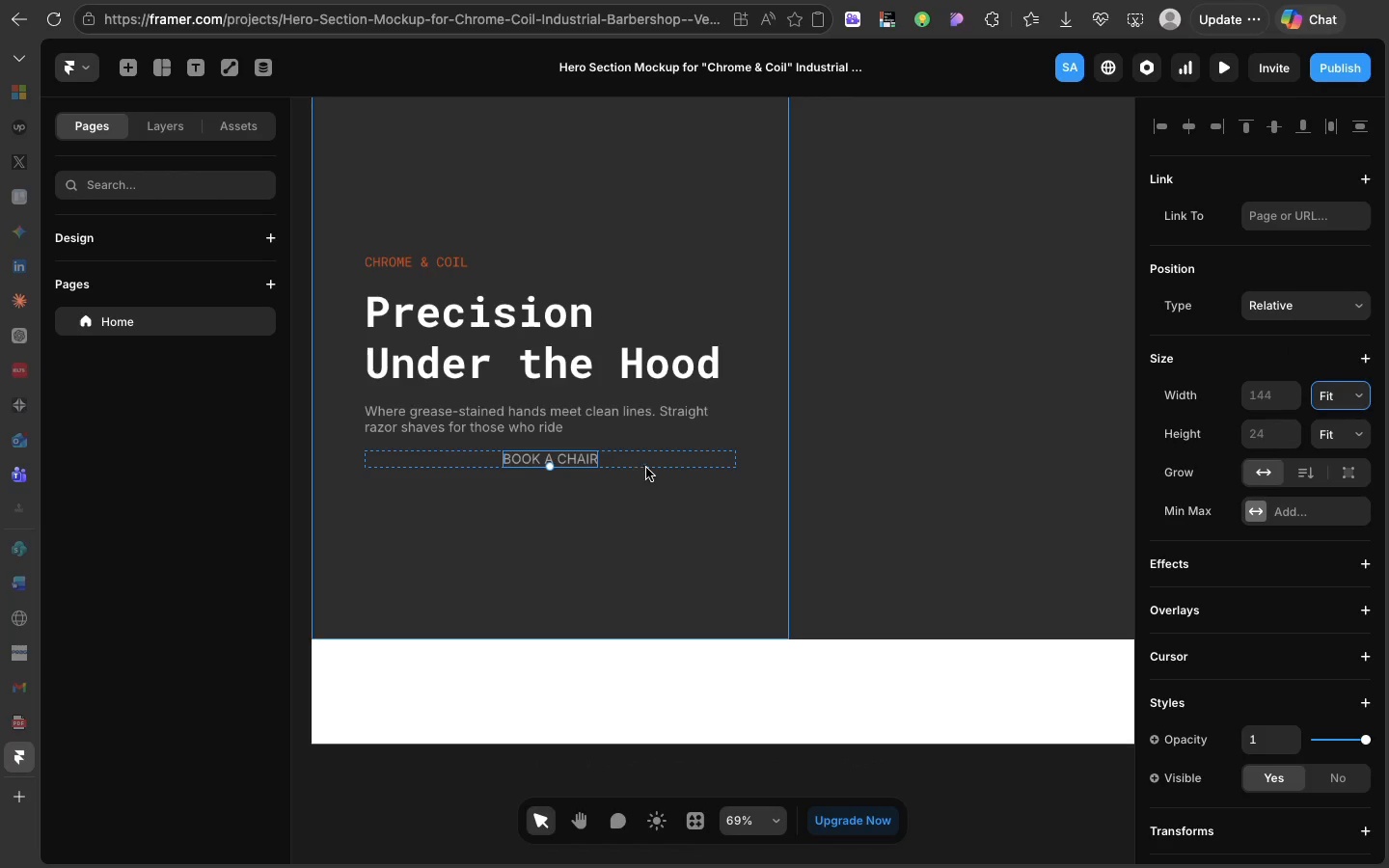 
left_click([654, 465])
 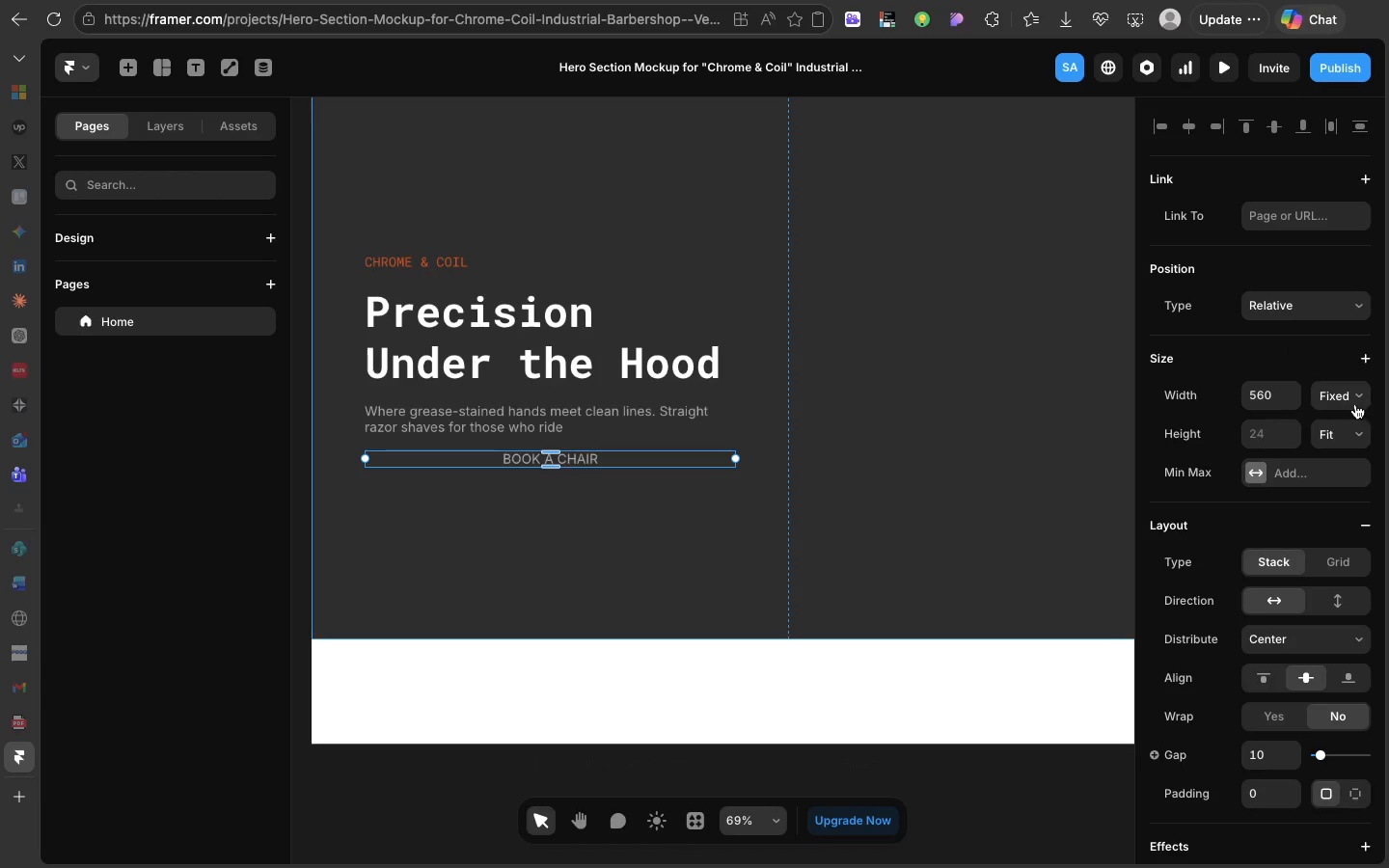 
left_click([1355, 404])
 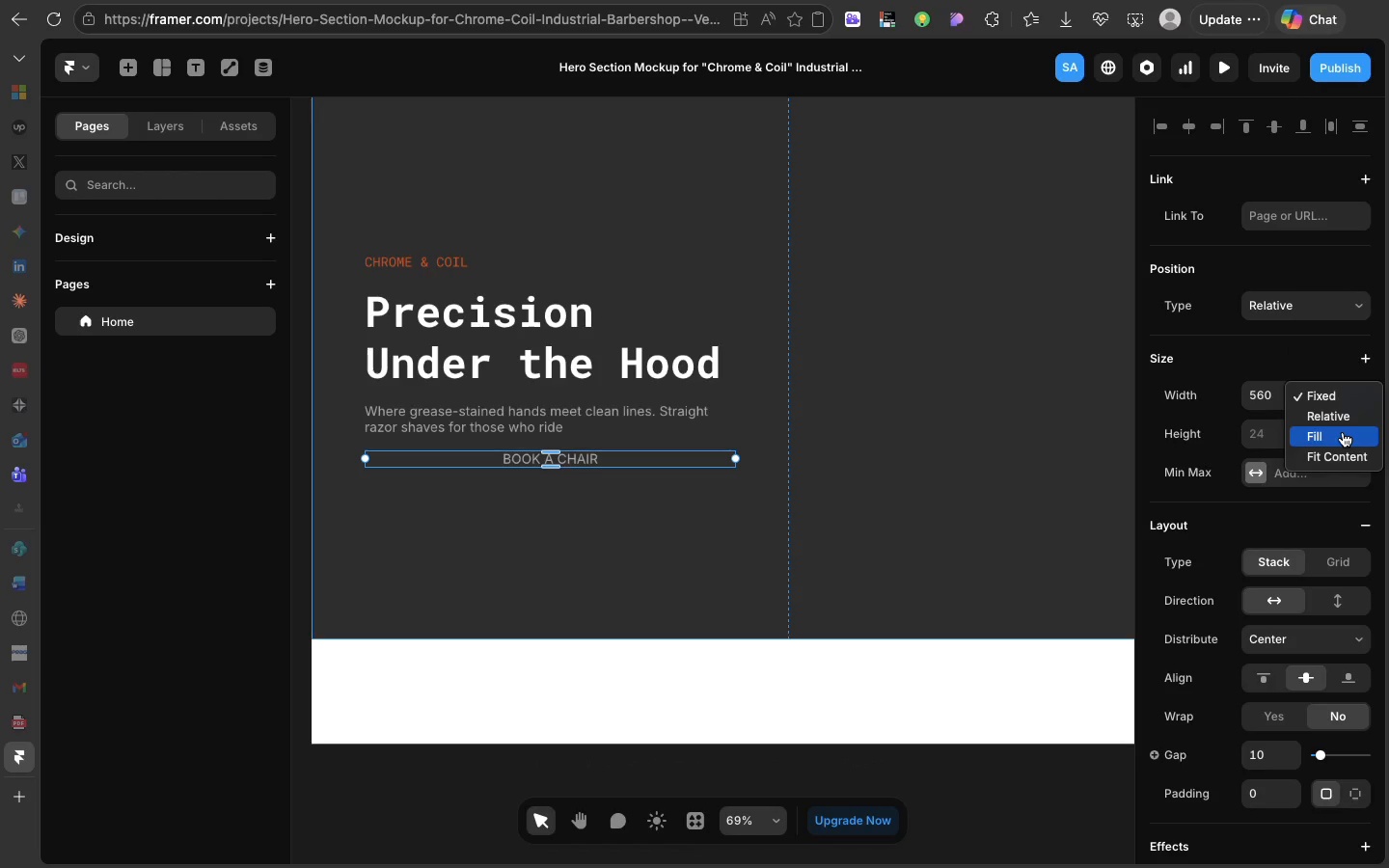 
left_click([1343, 432])
 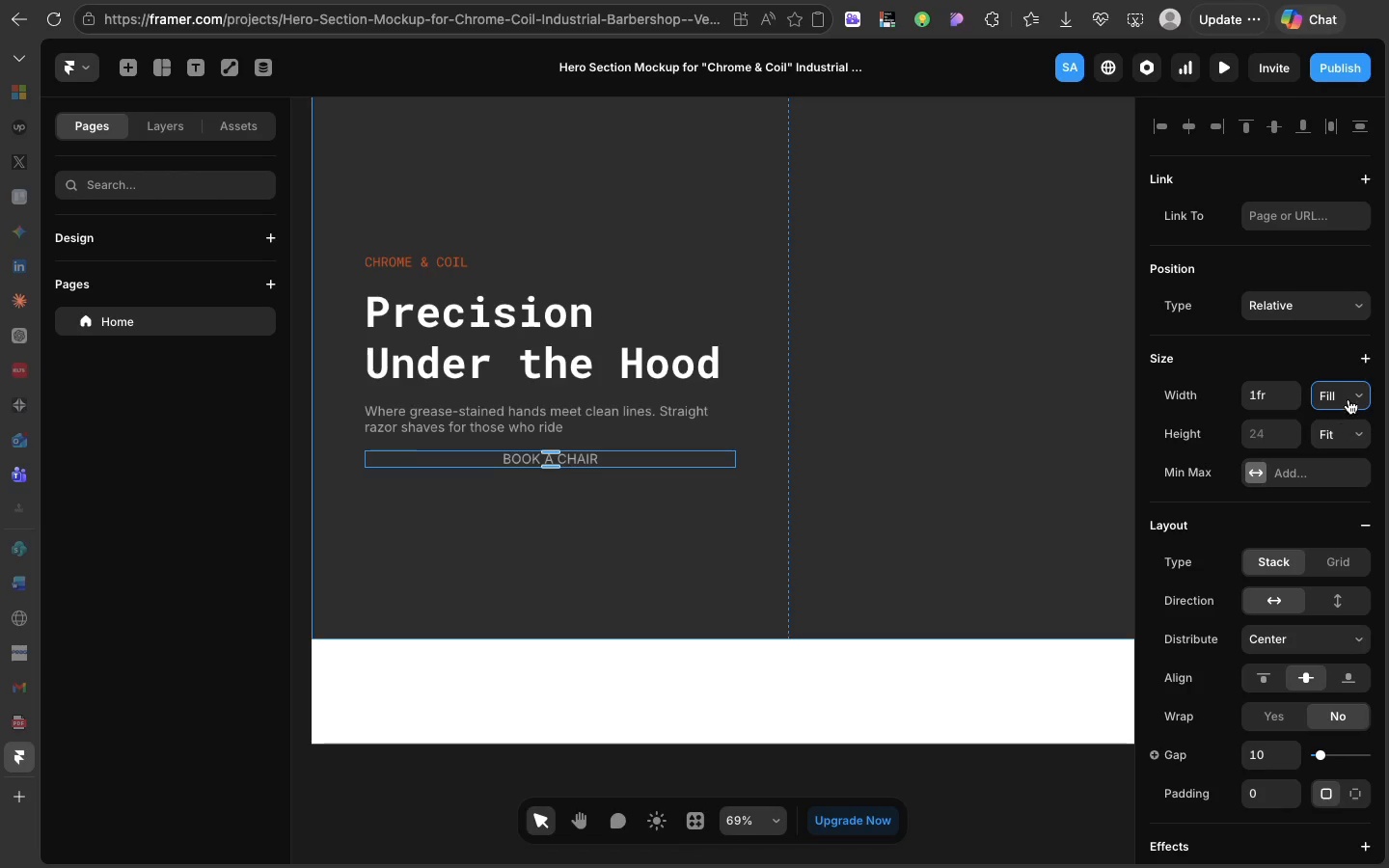 
left_click([1348, 397])
 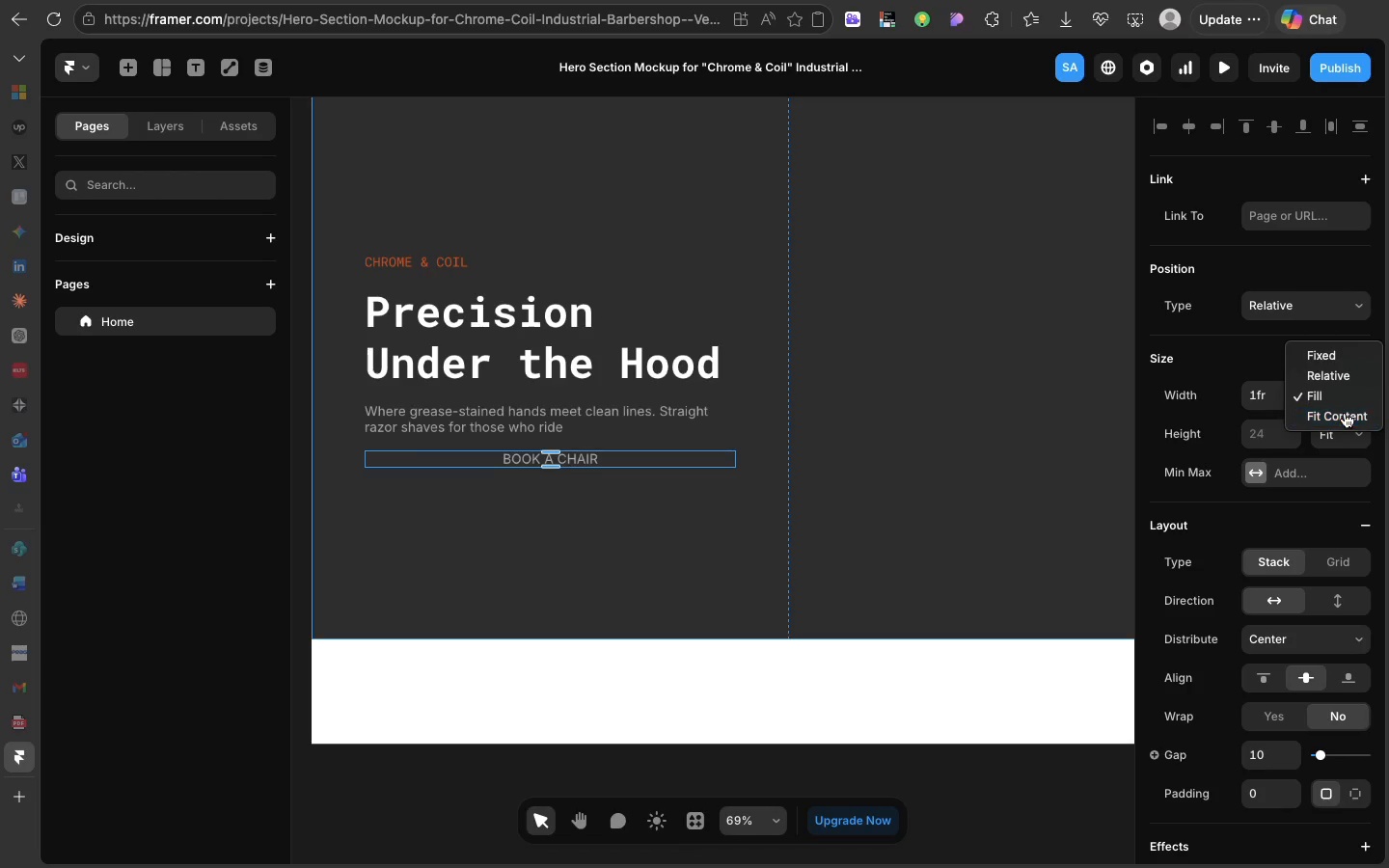 
left_click([1345, 413])
 